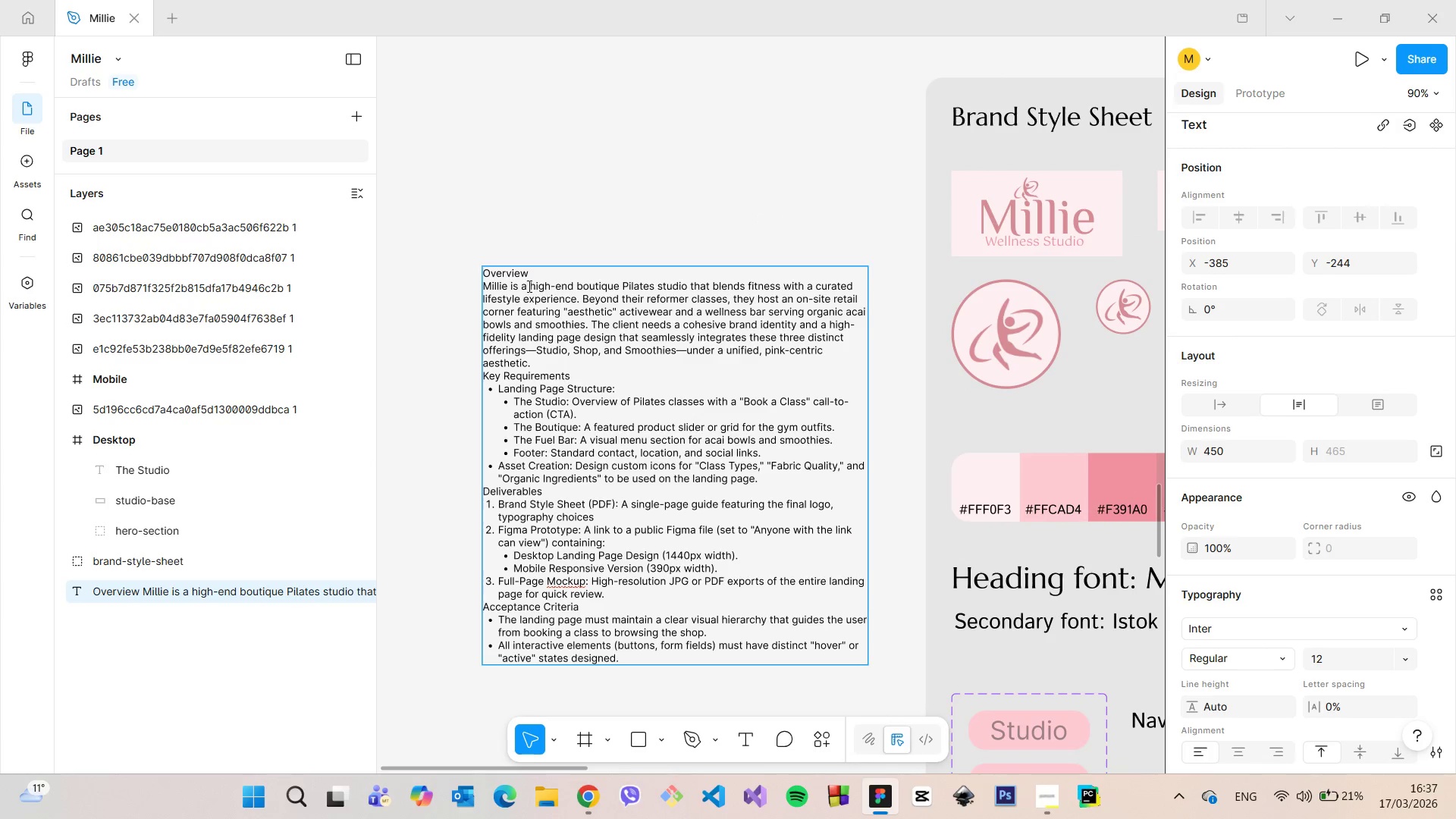 
left_click_drag(start_coordinate=[529, 286], to_coordinate=[689, 287])
 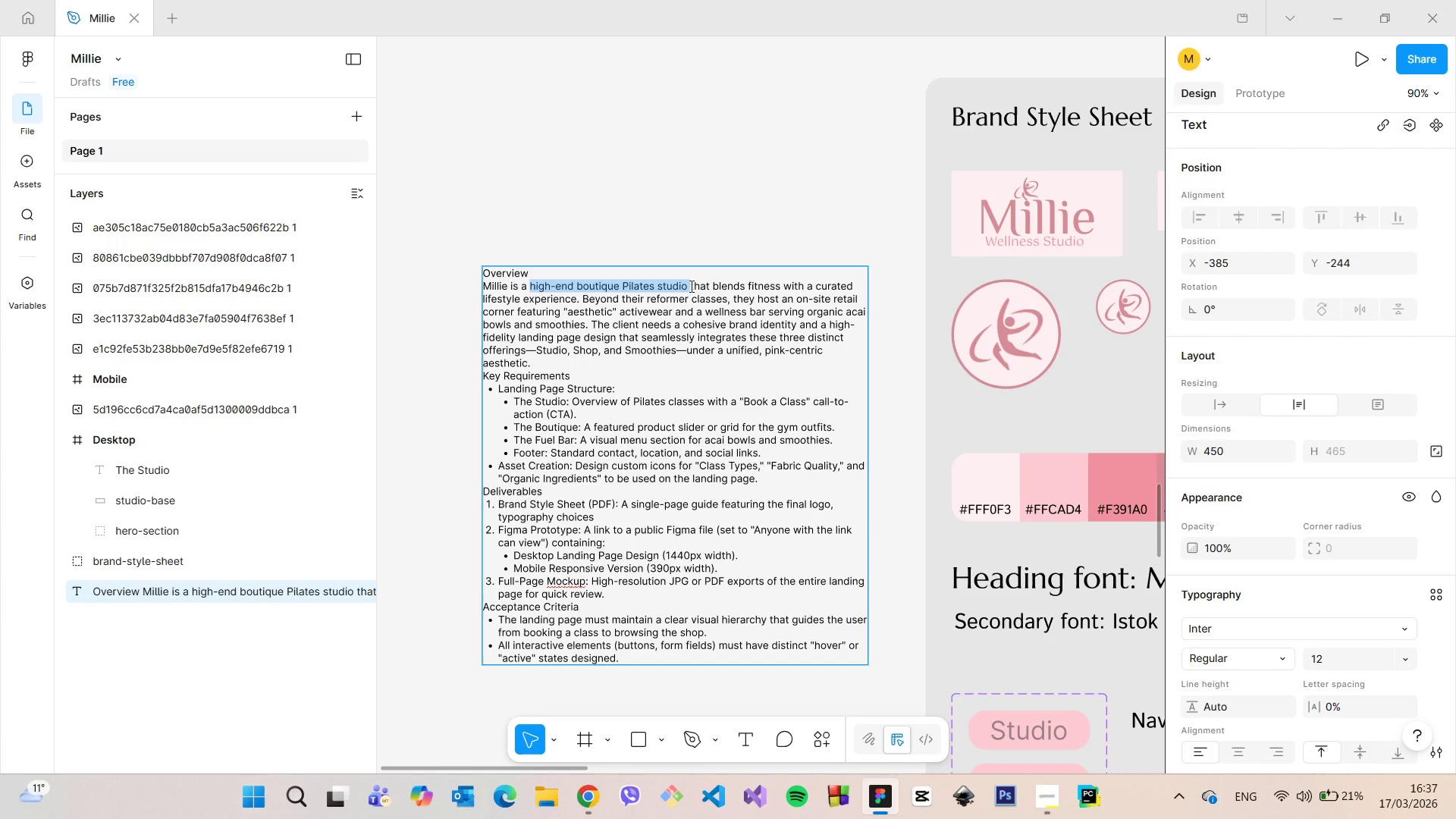 
hold_key(key=ControlLeft, duration=0.8)
 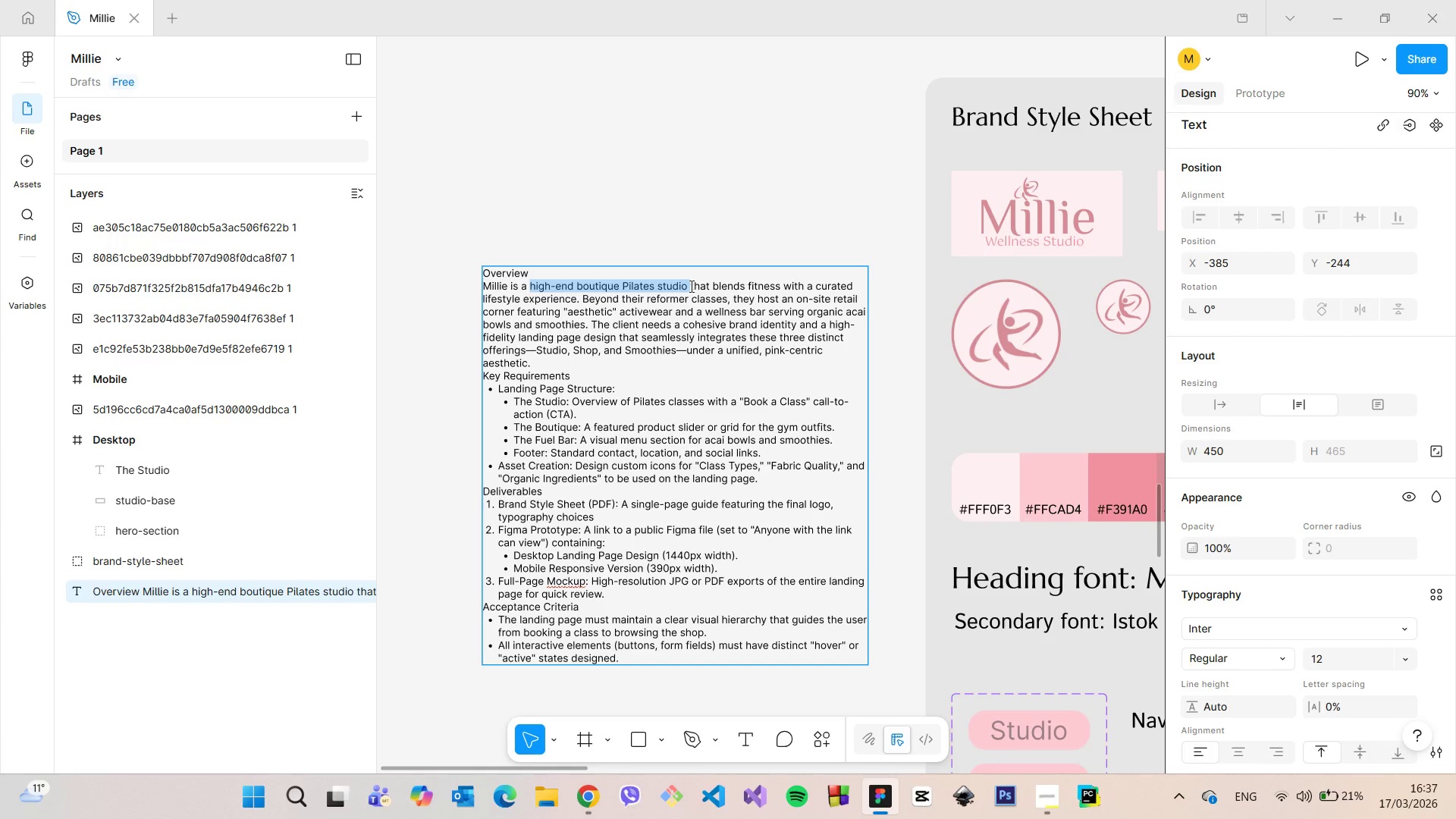 
hold_key(key=C, duration=0.34)
 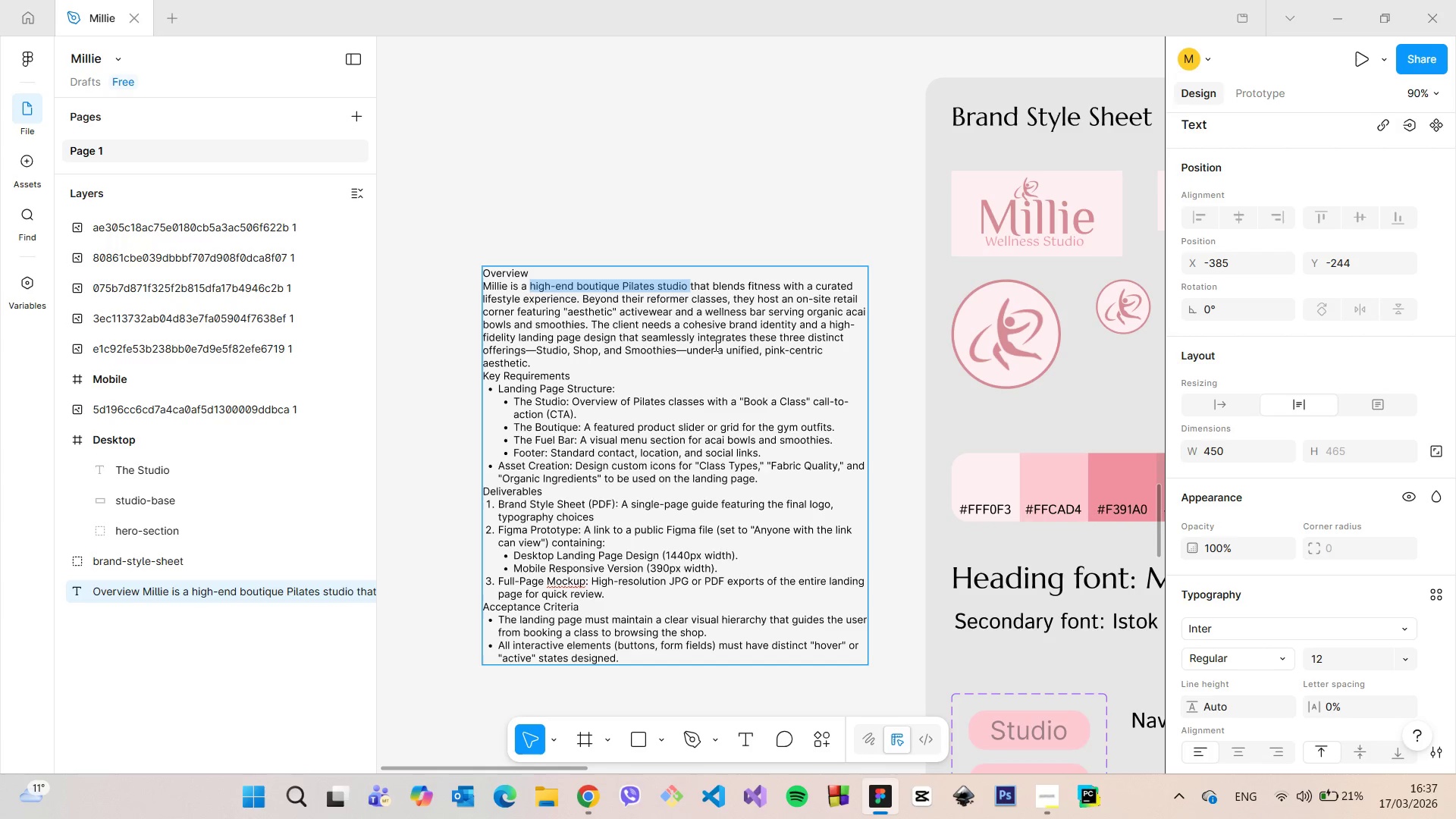 
scroll: coordinate [708, 347], scroll_direction: down, amount: 13.0
 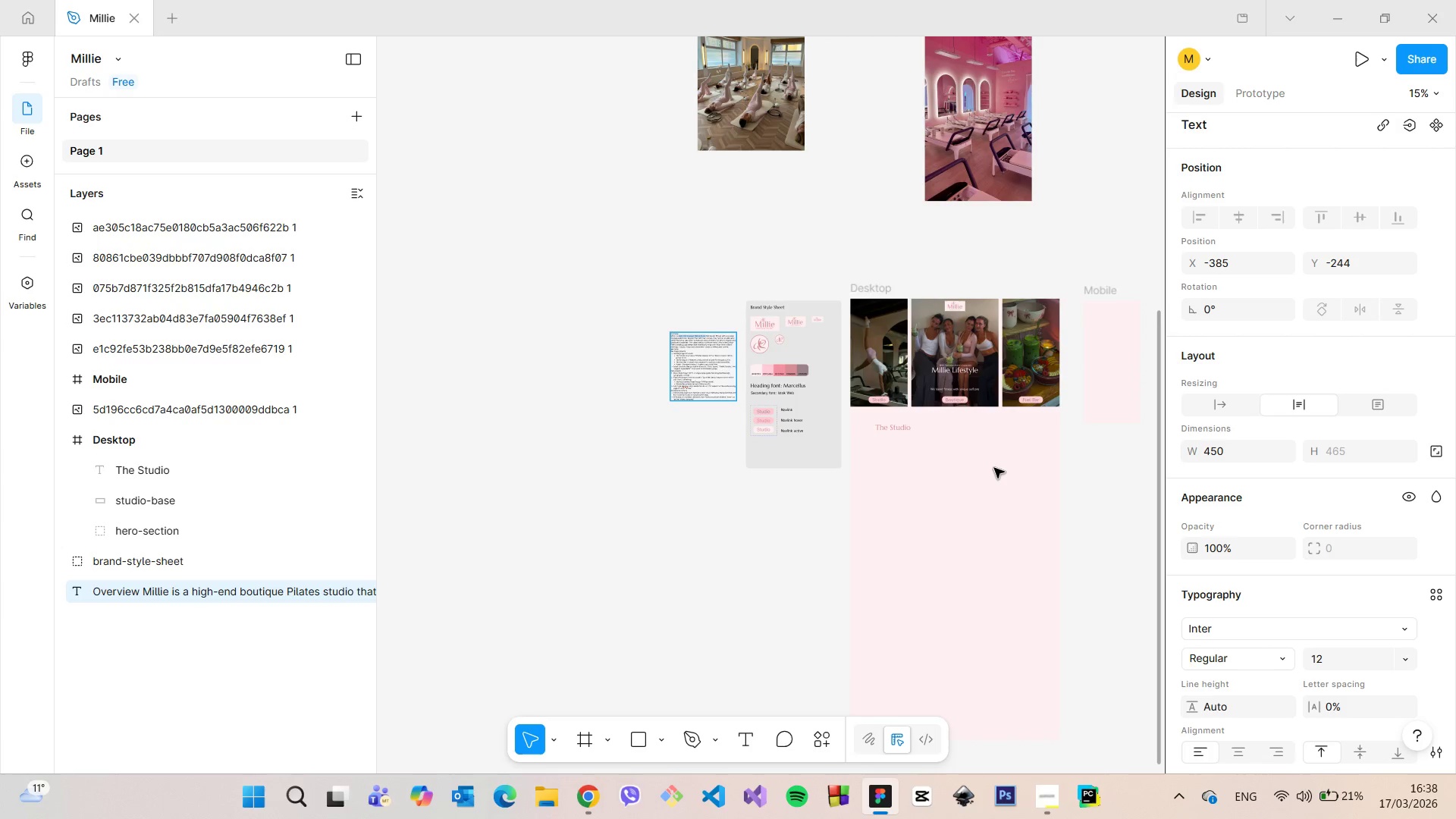 
scroll: coordinate [1009, 472], scroll_direction: up, amount: 9.0
 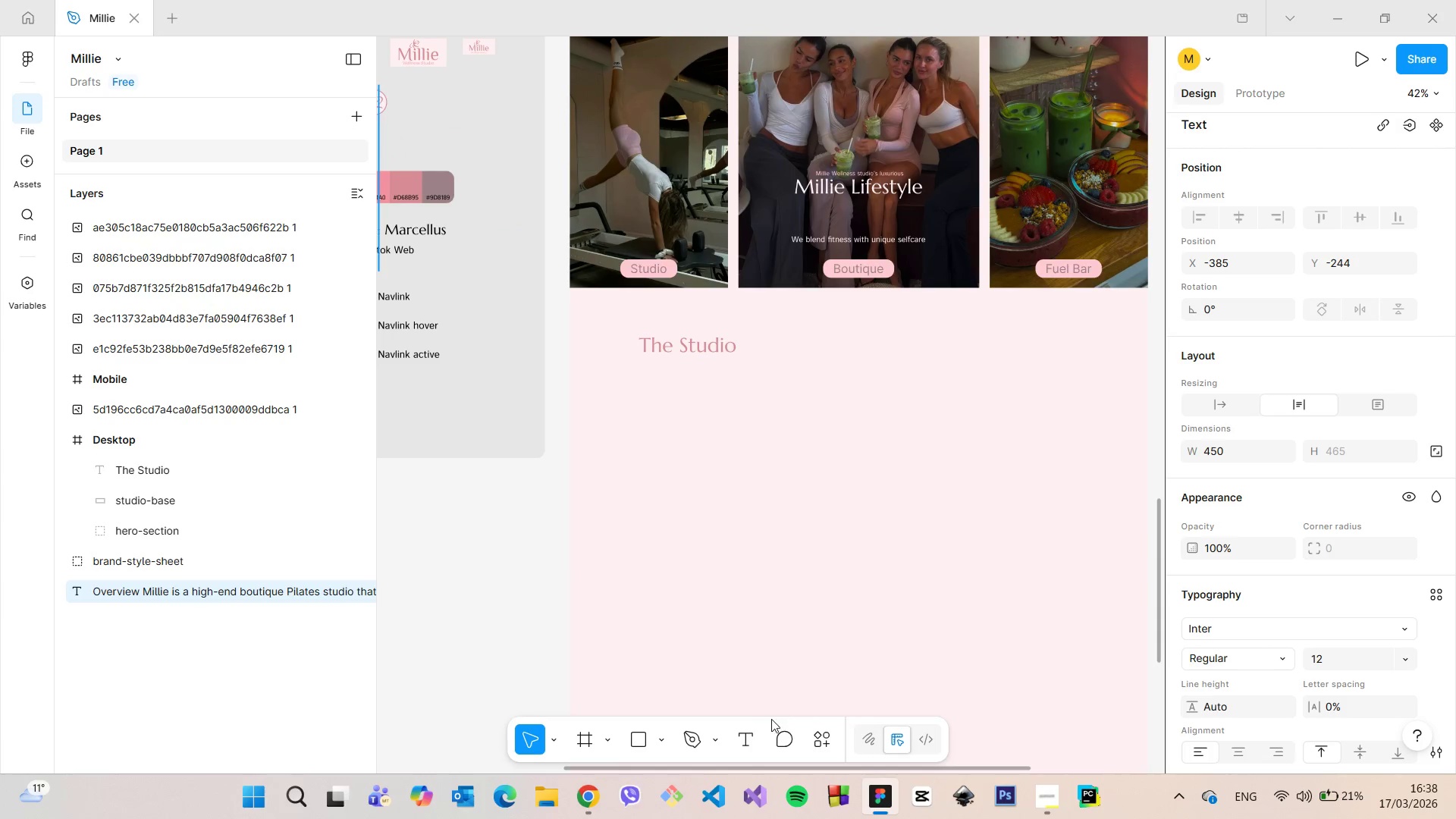 
left_click([752, 736])
 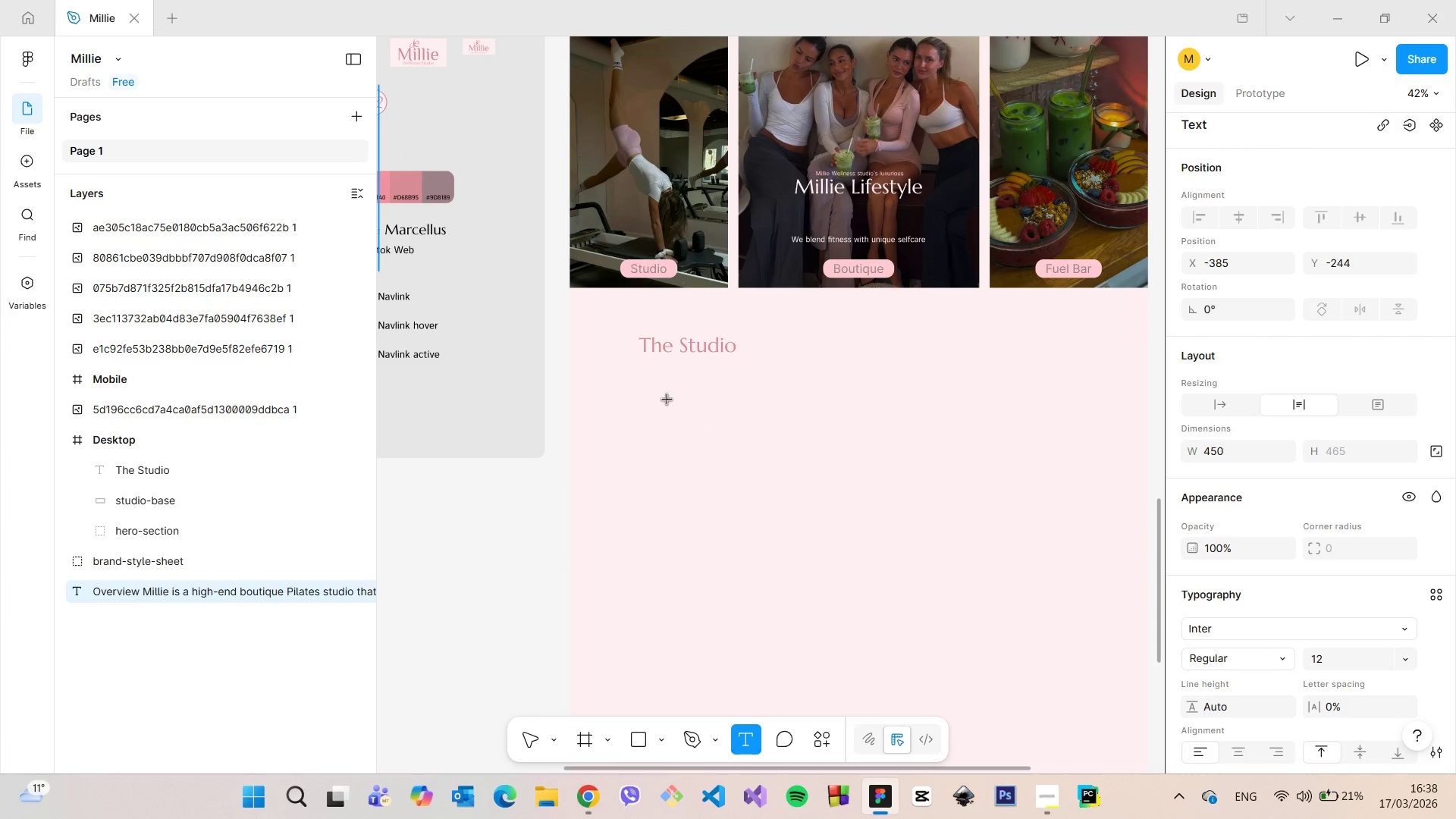 
left_click([667, 400])
 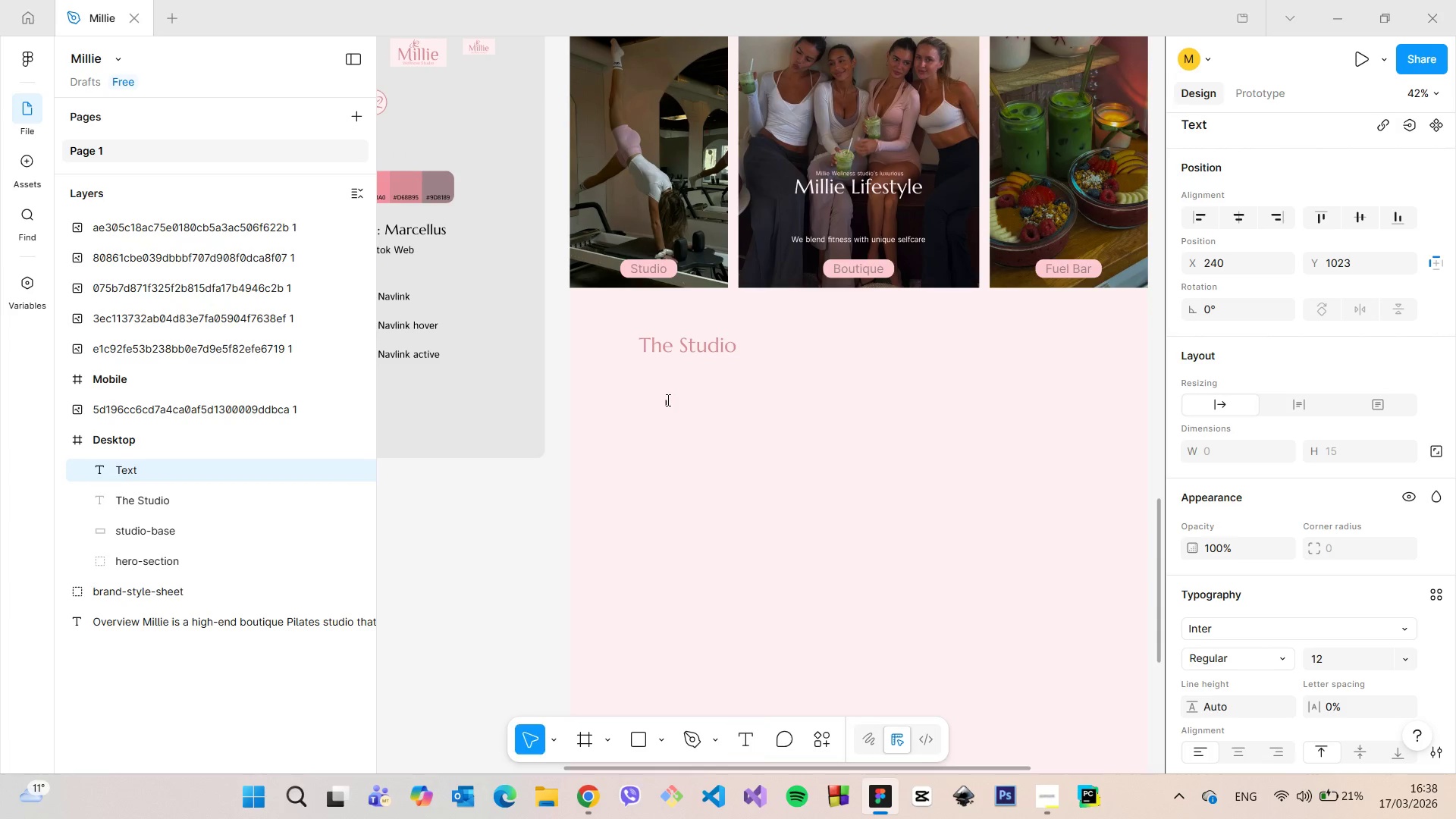 
key(Control+V)
 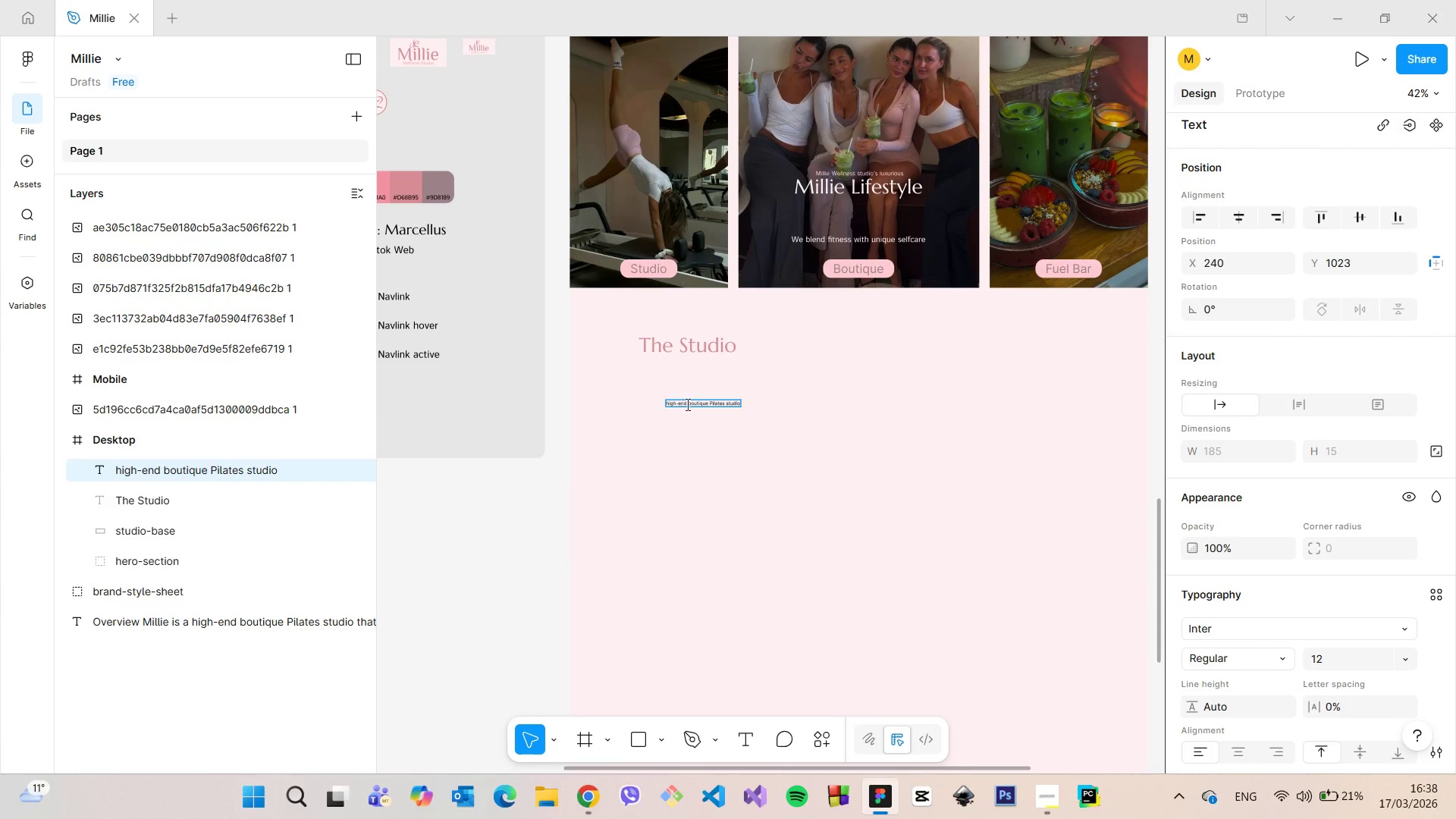 
scroll: coordinate [689, 406], scroll_direction: up, amount: 3.0
 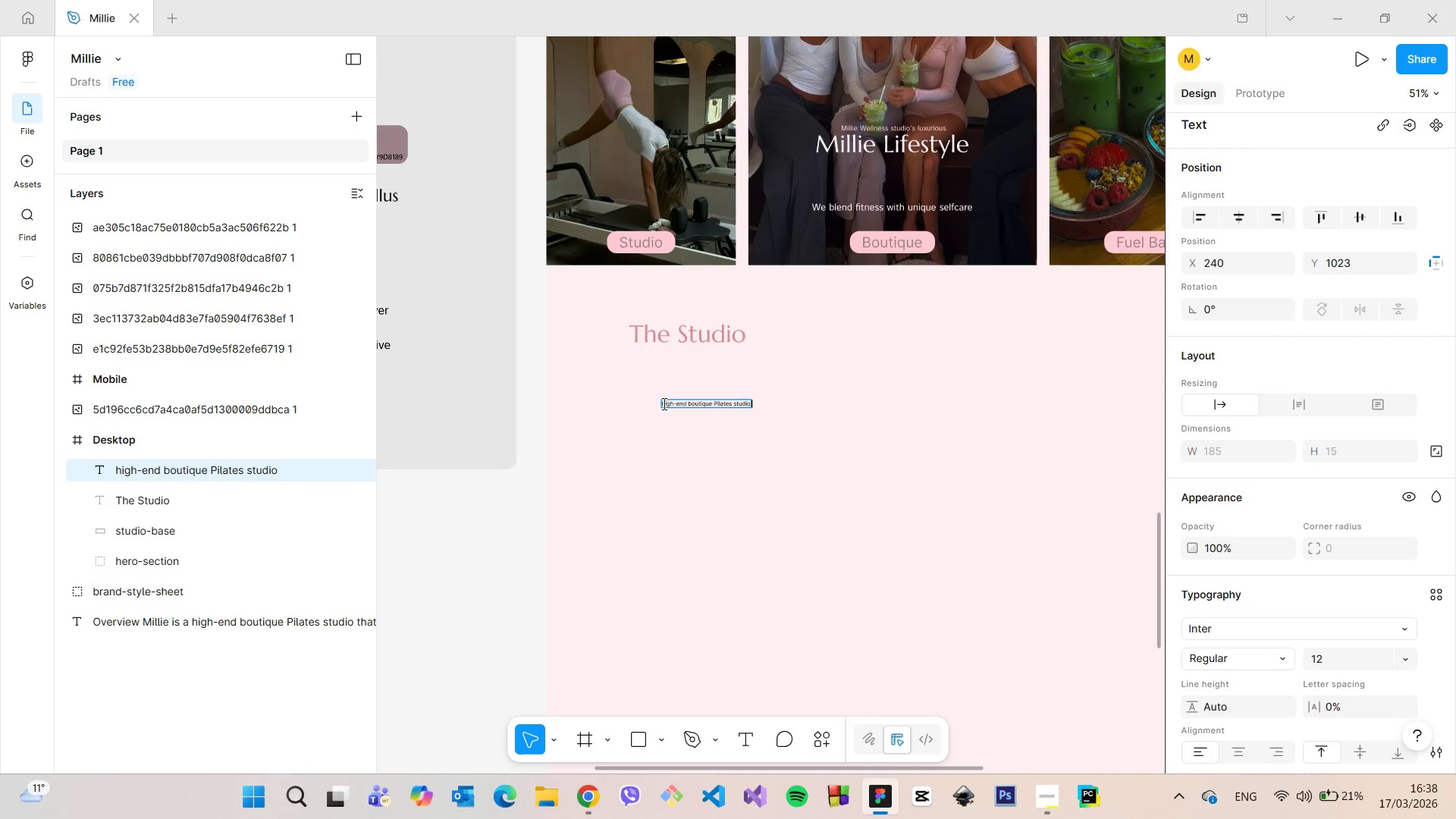 
left_click([661, 403])
 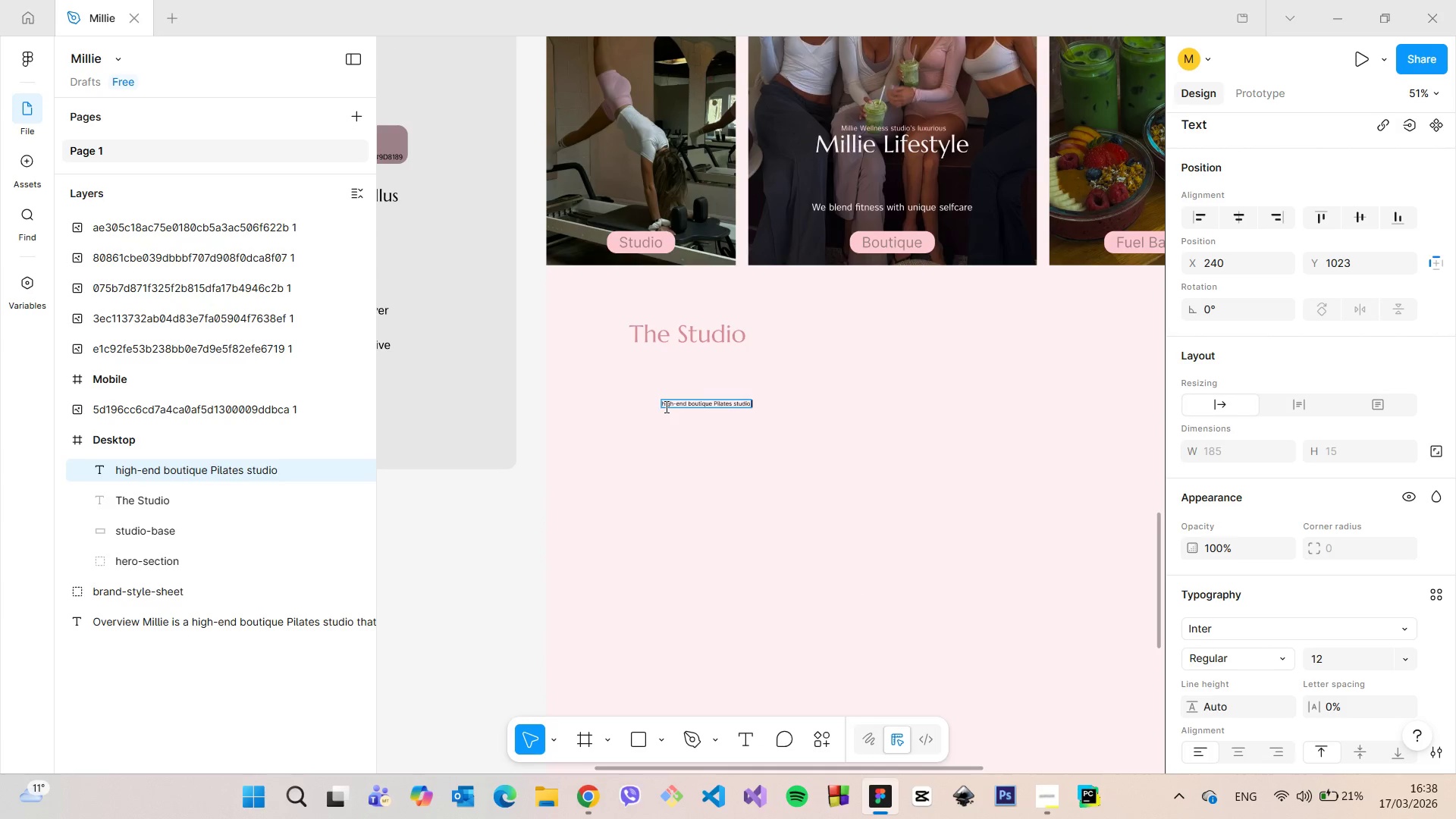 
left_click([665, 406])
 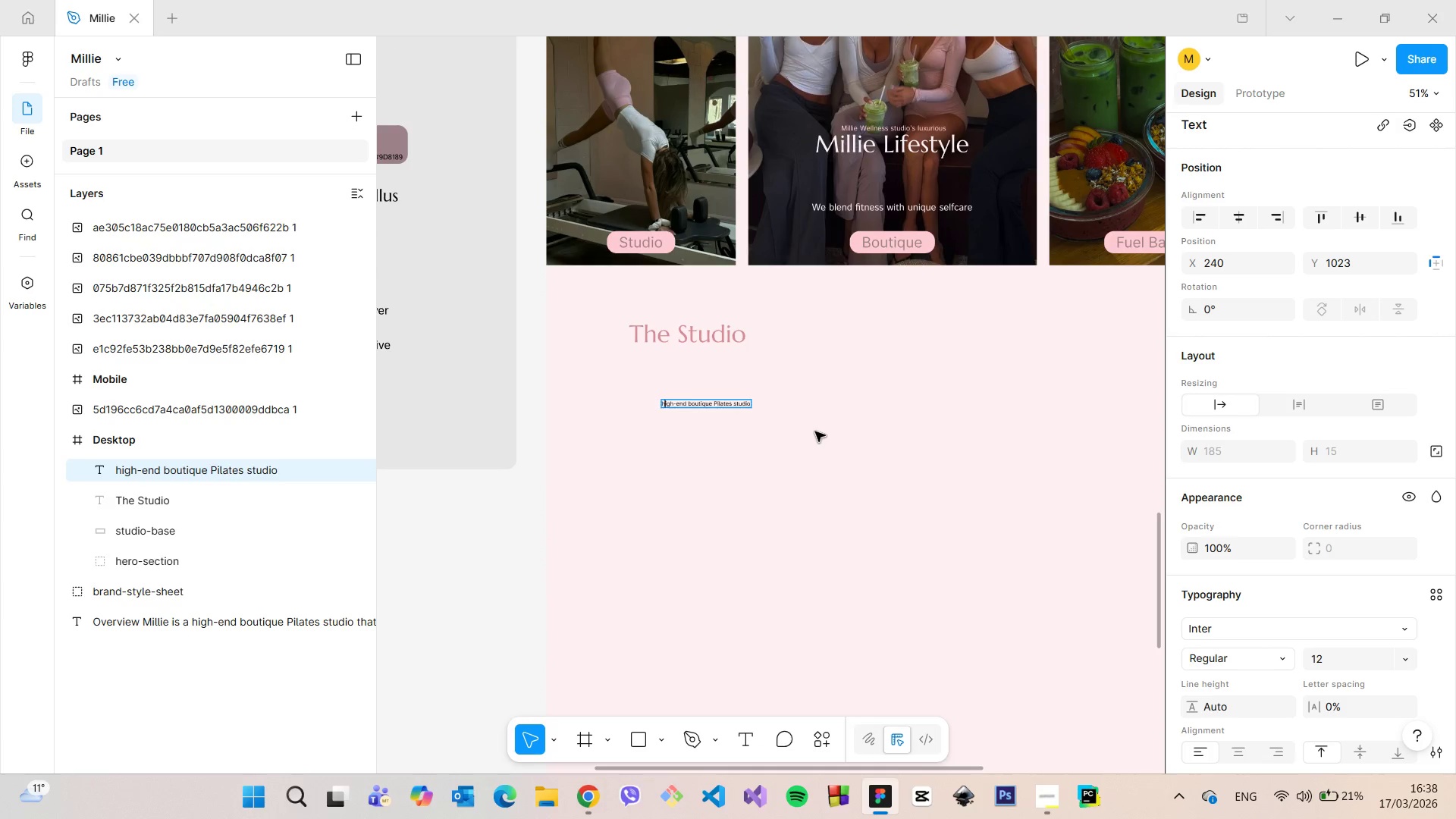 
key(ArrowLeft)
 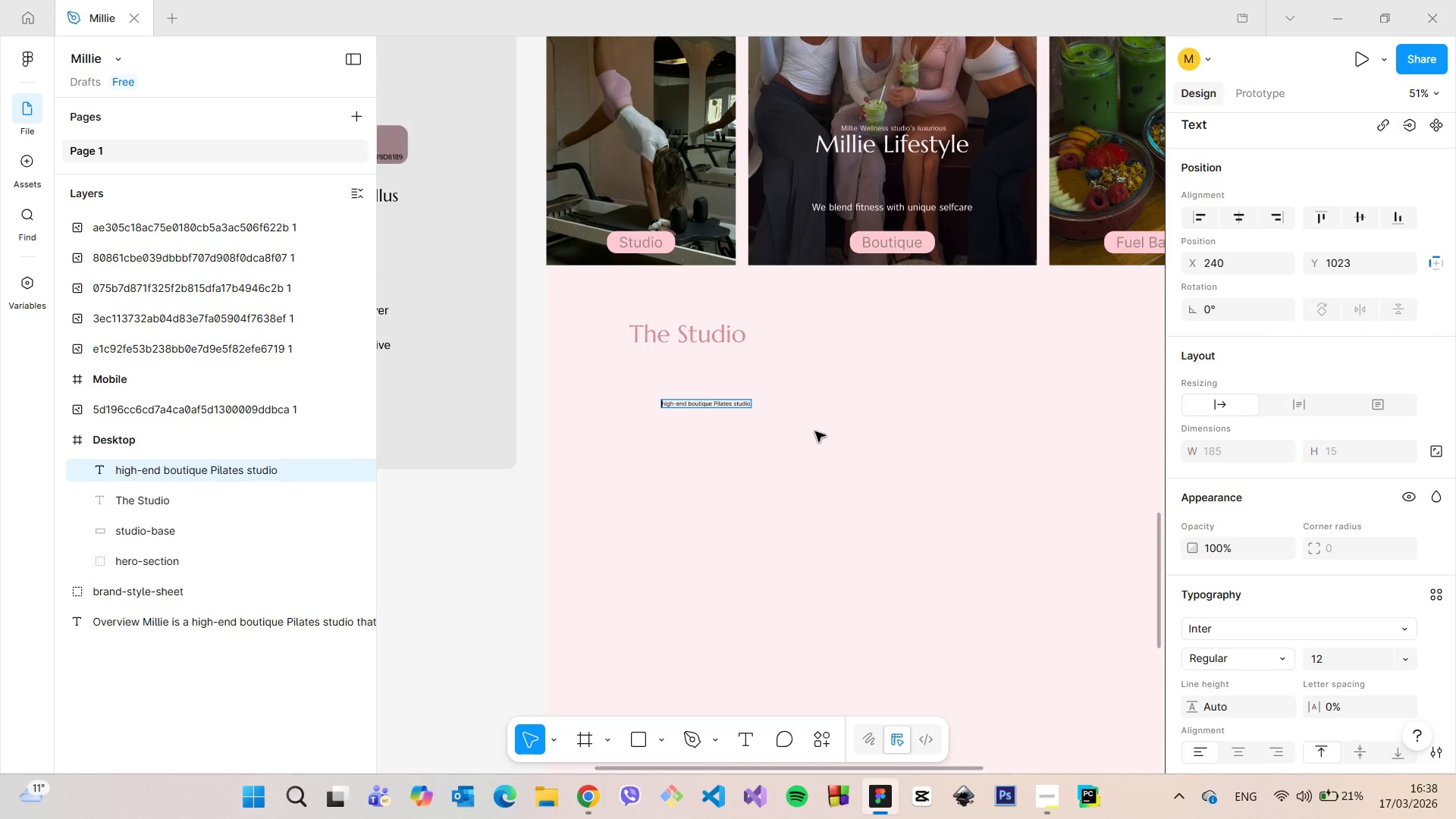 
type(Our )
 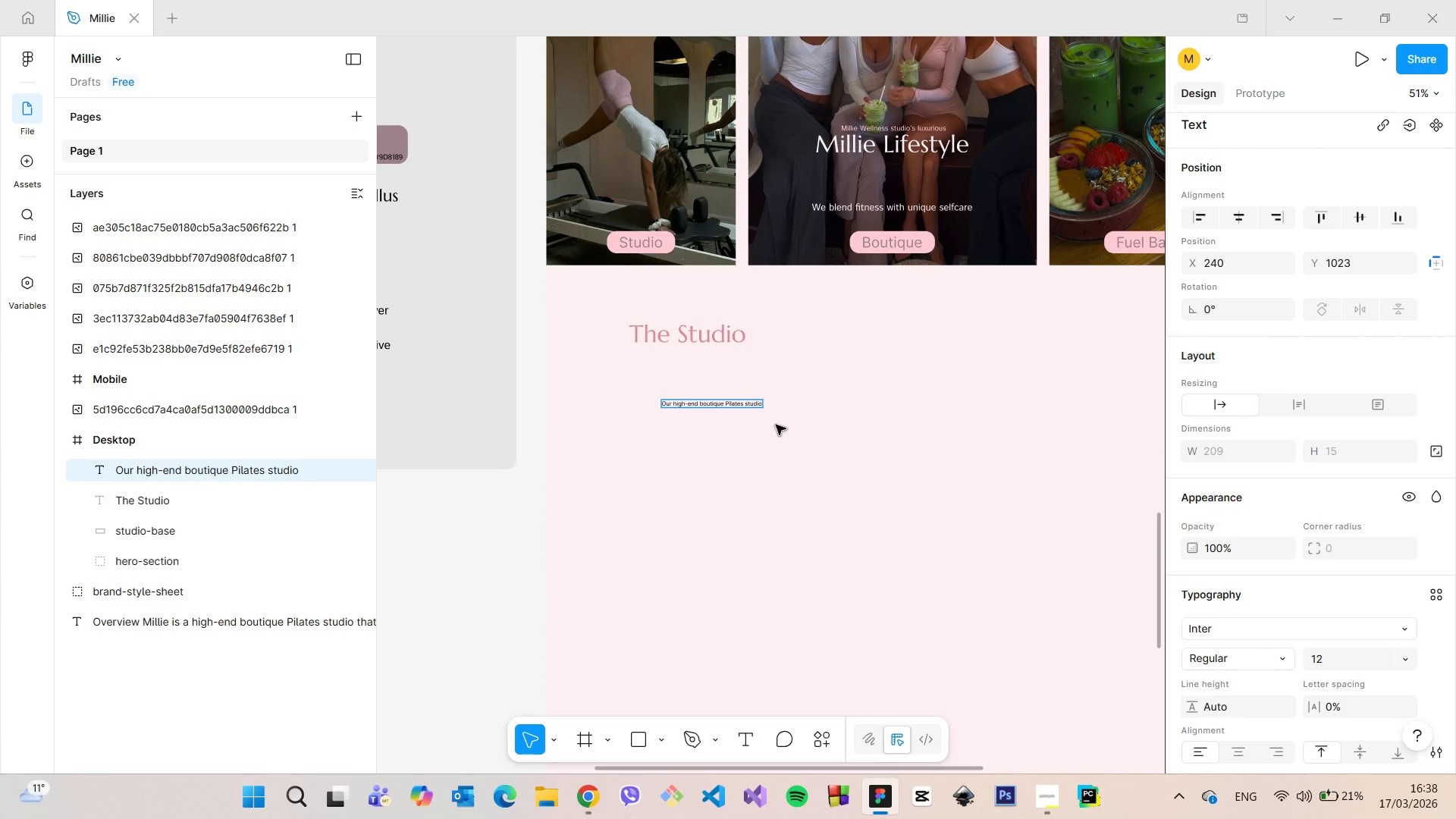 
scroll: coordinate [756, 418], scroll_direction: up, amount: 7.0
 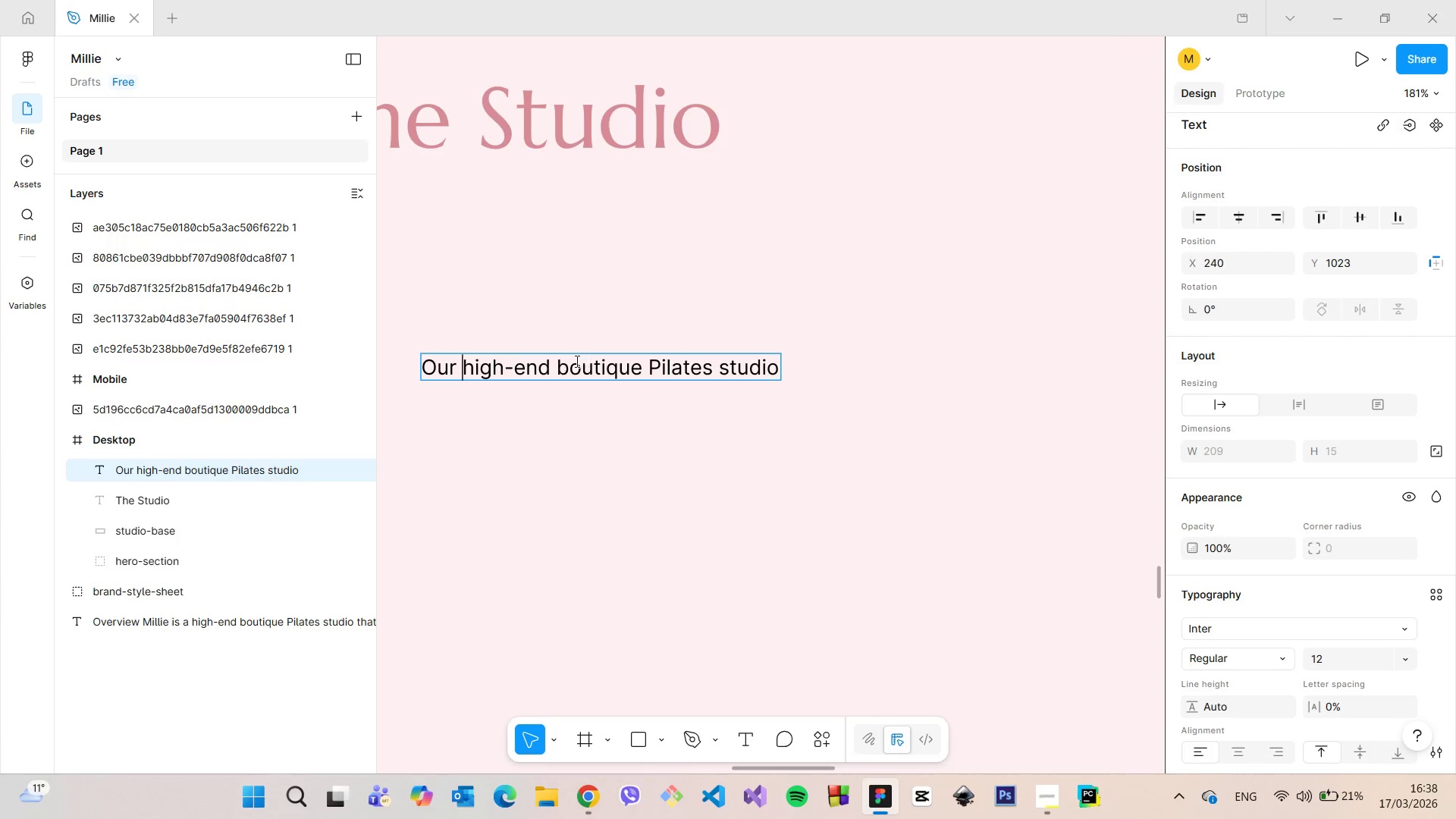 
left_click_drag(start_coordinate=[558, 367], to_coordinate=[643, 378])
 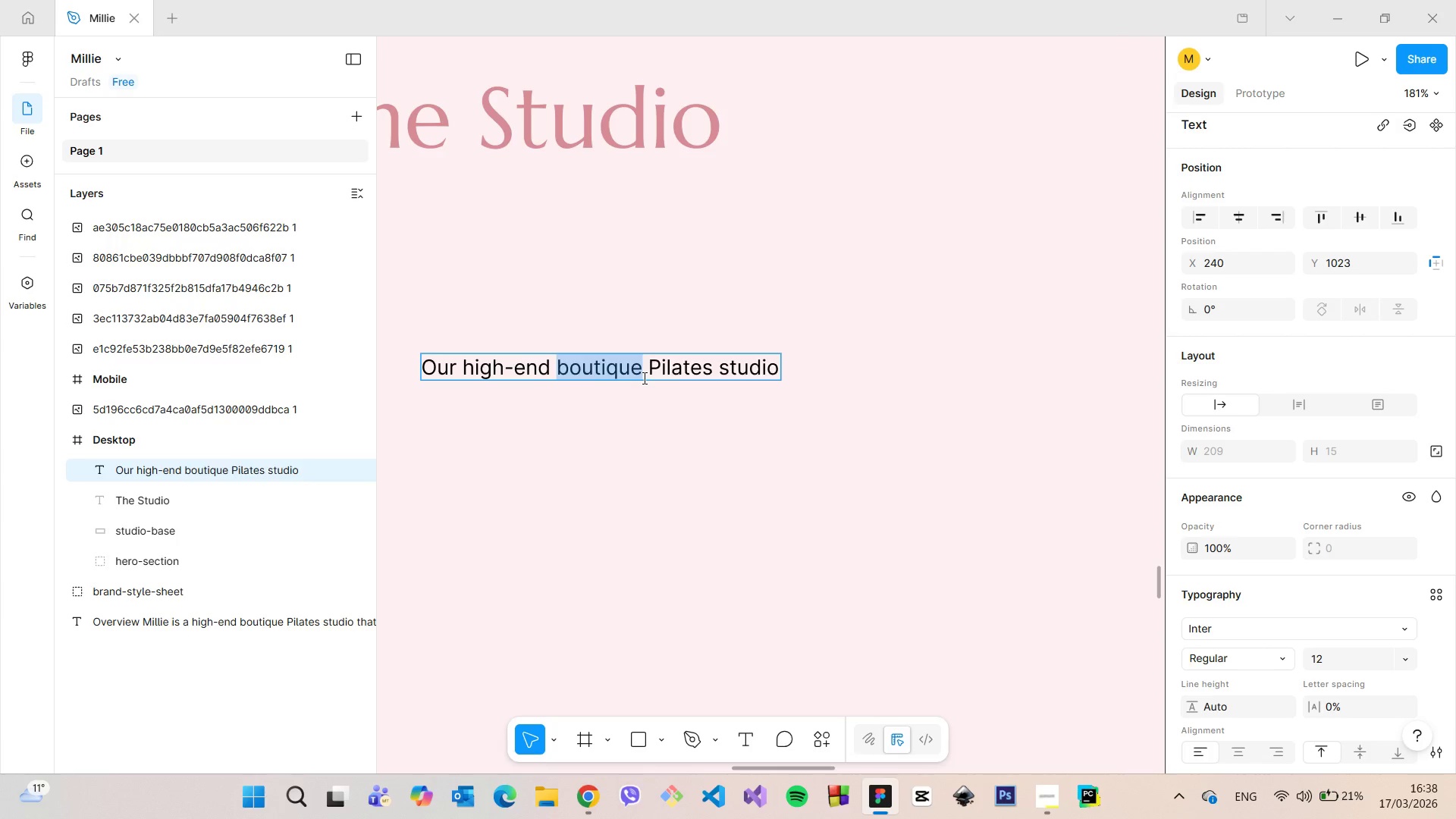 
key(Backspace)
 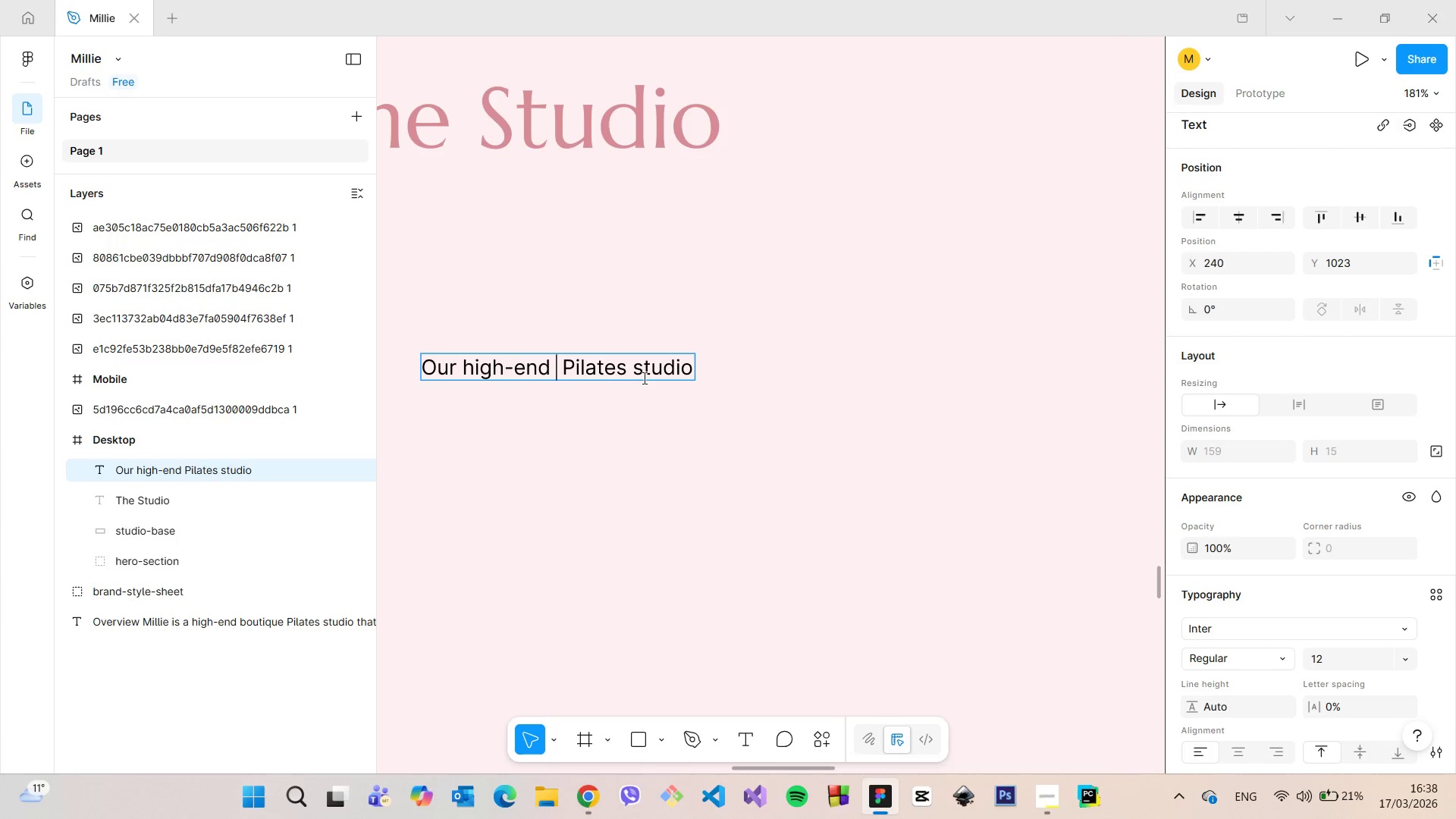 
key(Backspace)
 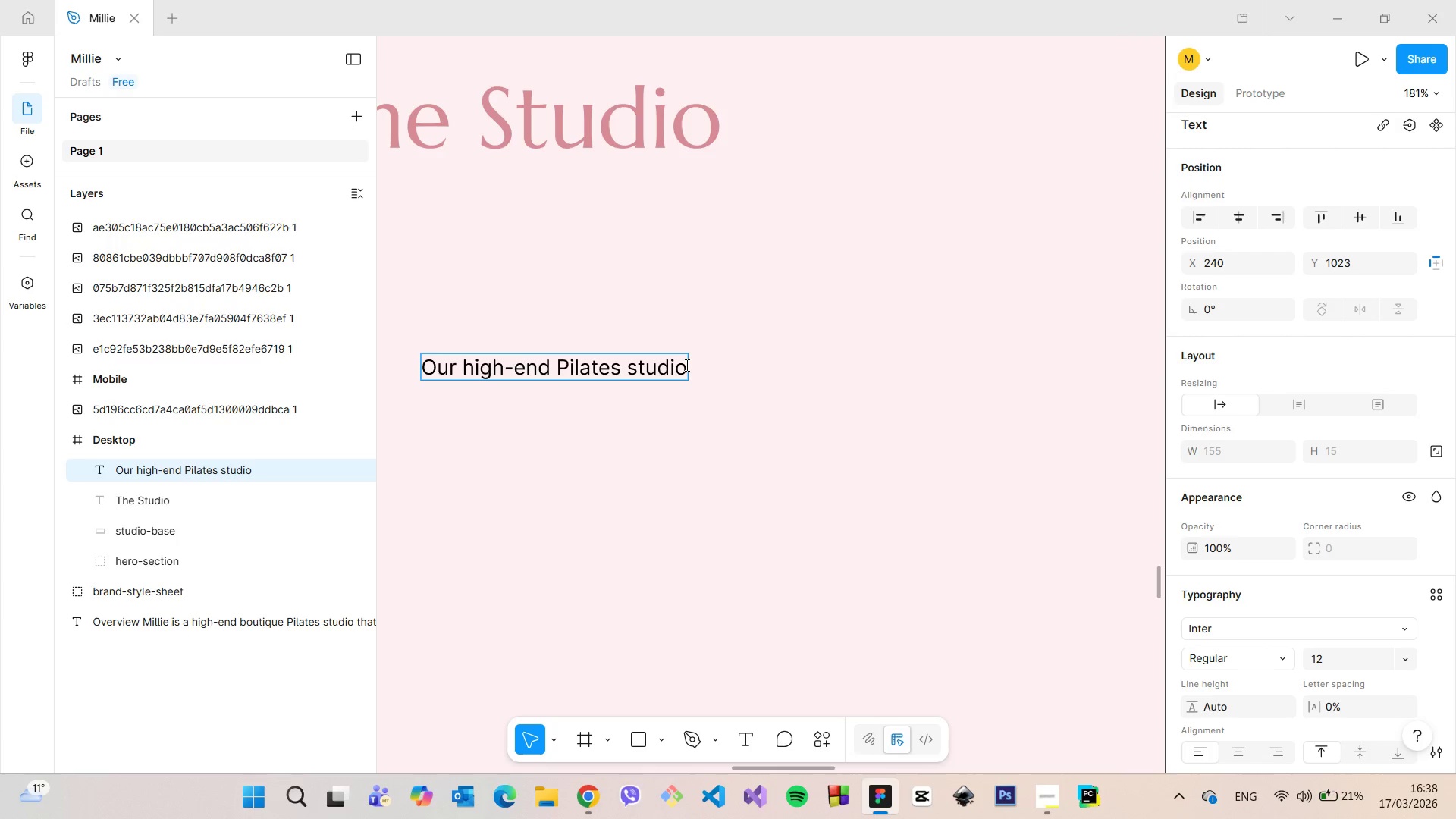 
left_click_drag(start_coordinate=[686, 364], to_coordinate=[425, 363])
 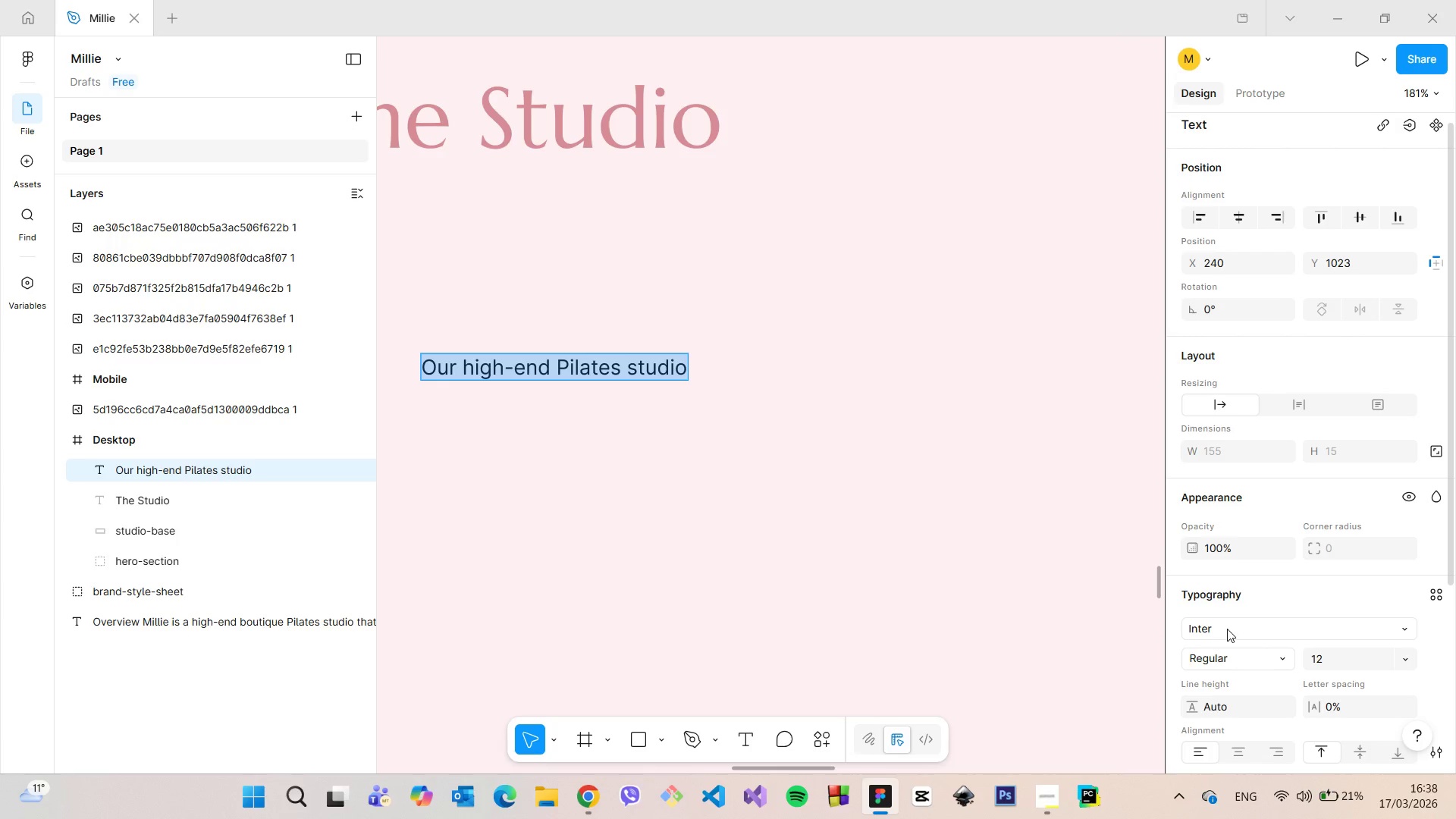 
left_click([1227, 629])
 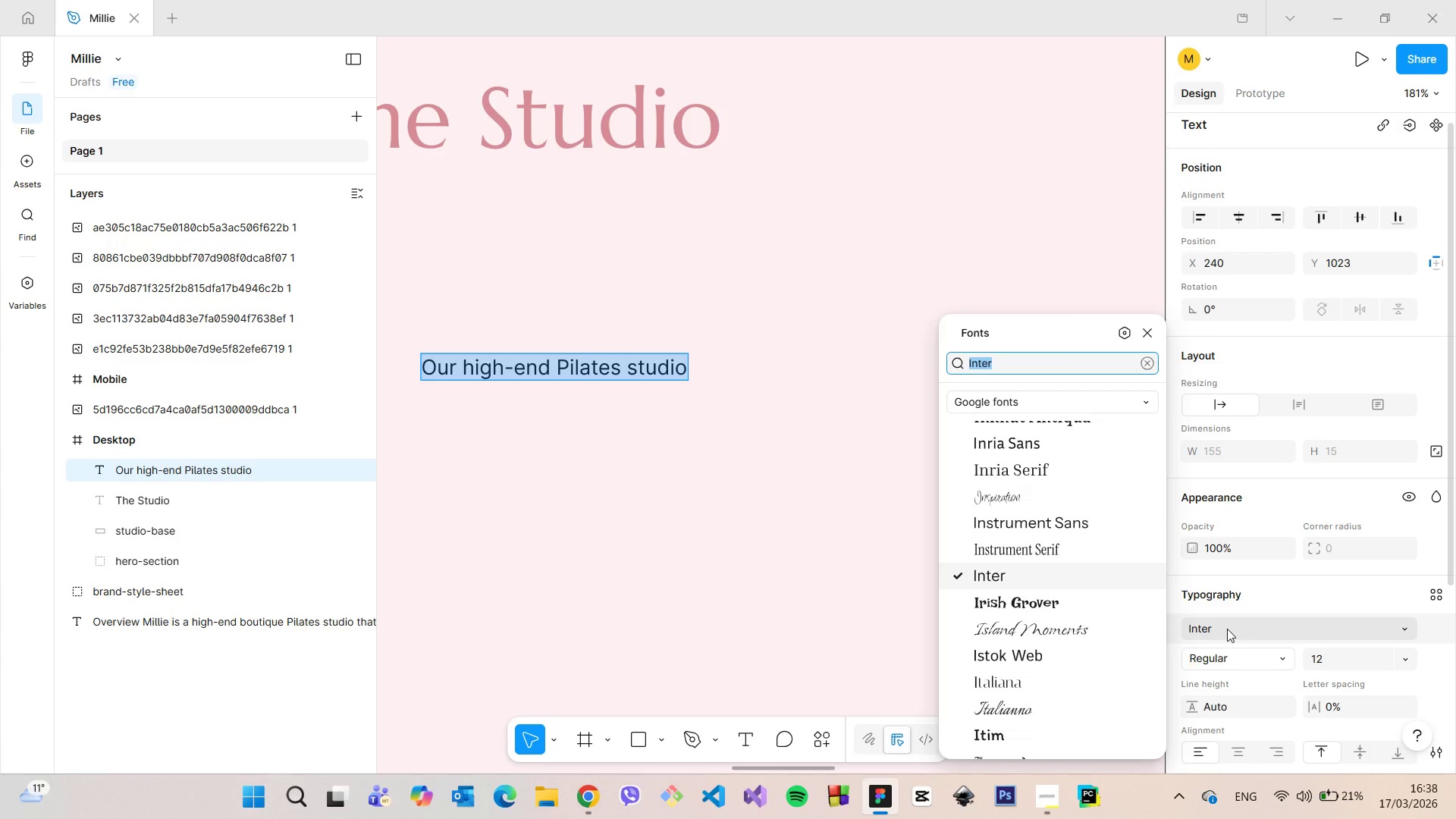 
type(Istok)
 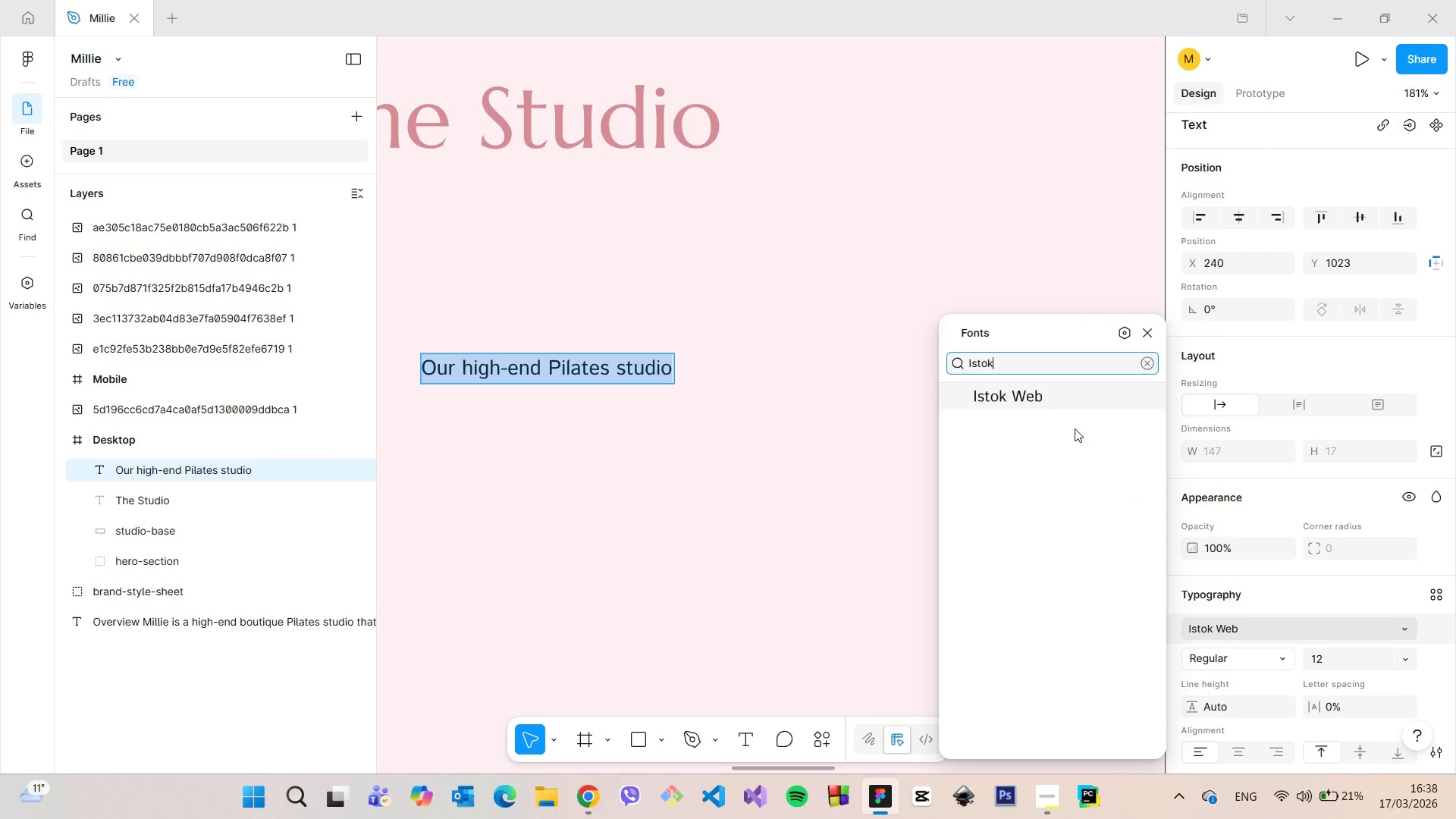 
left_click([1042, 406])
 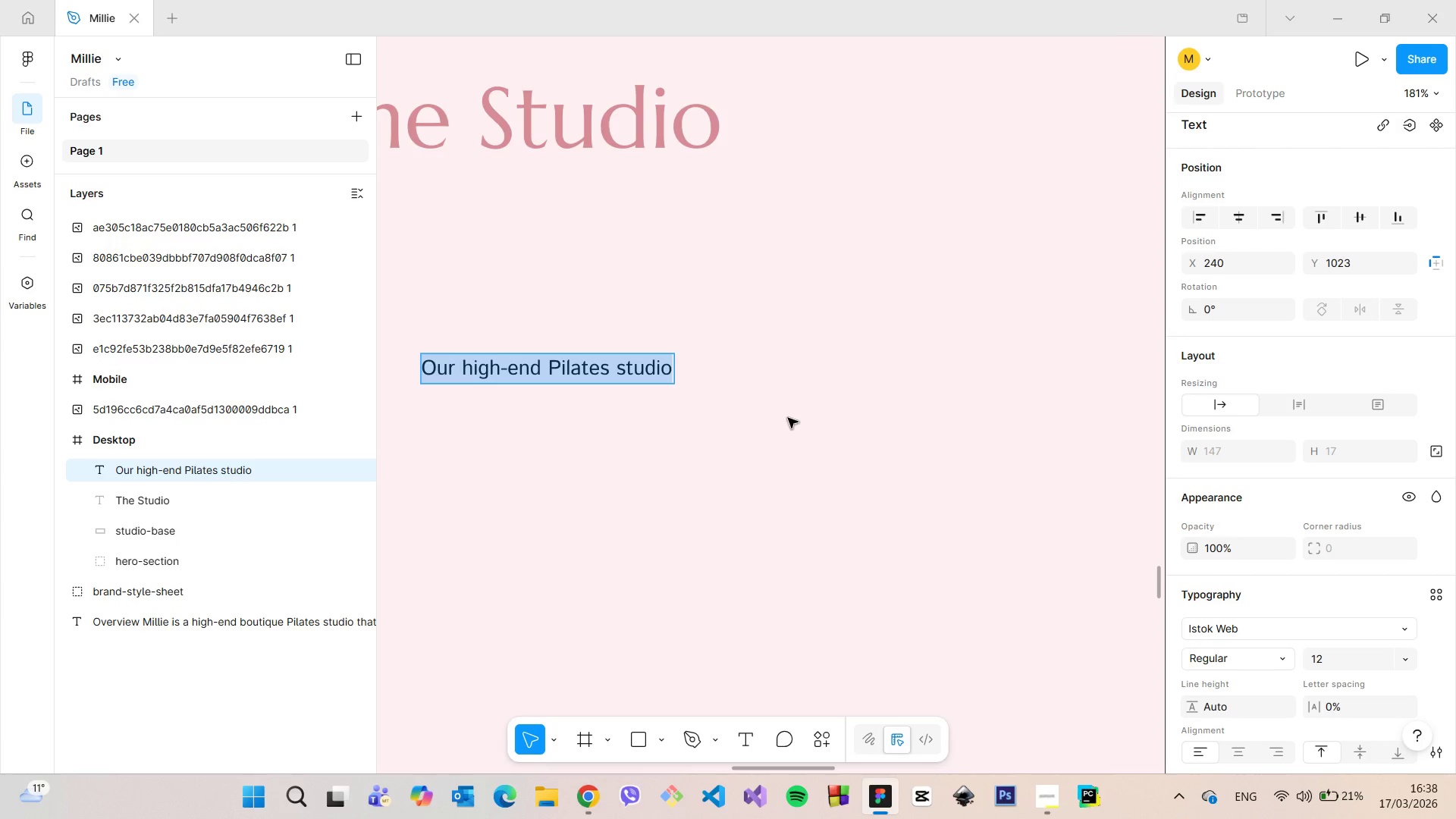 
left_click([788, 418])
 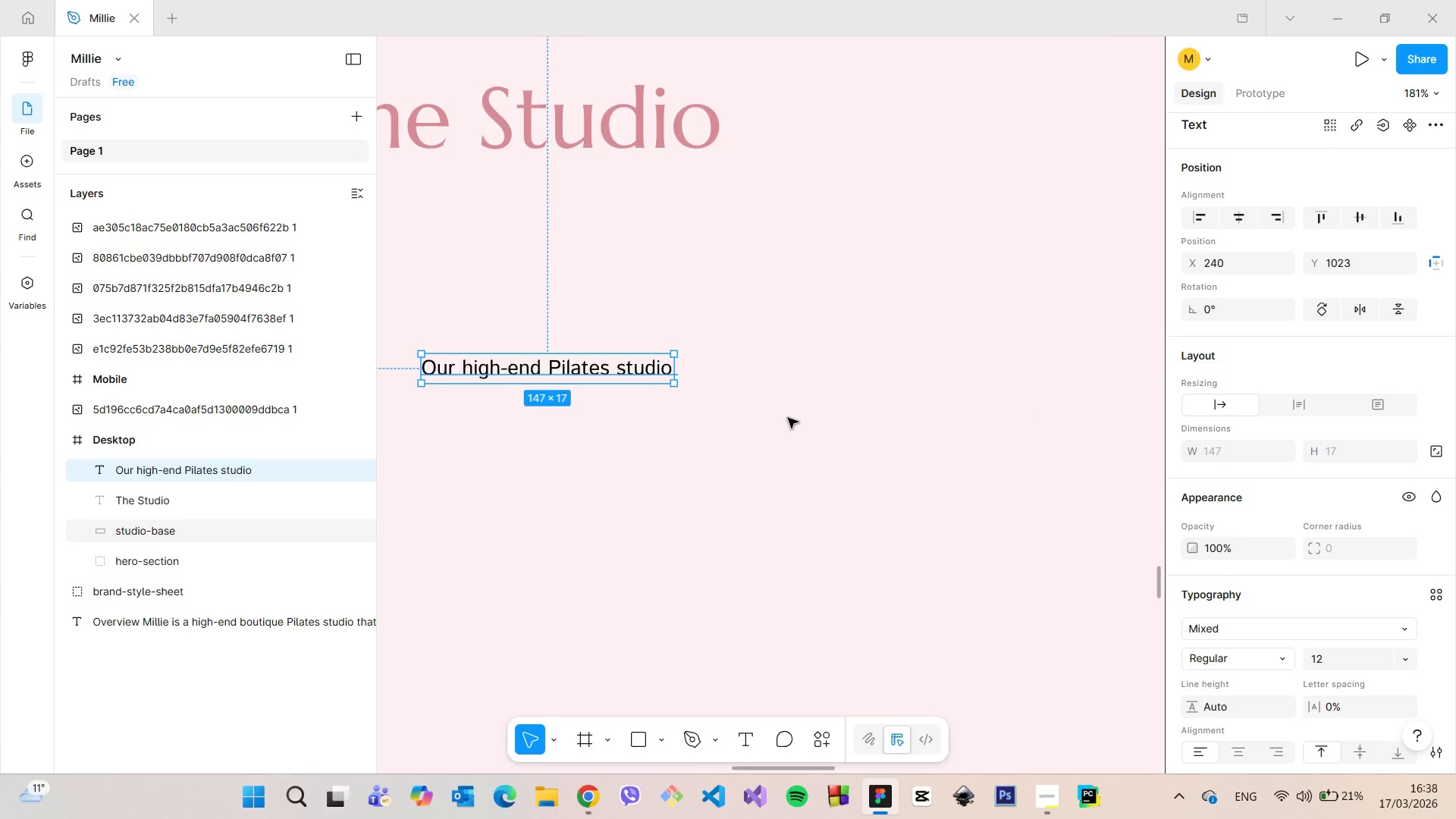 
scroll: coordinate [788, 419], scroll_direction: down, amount: 15.0
 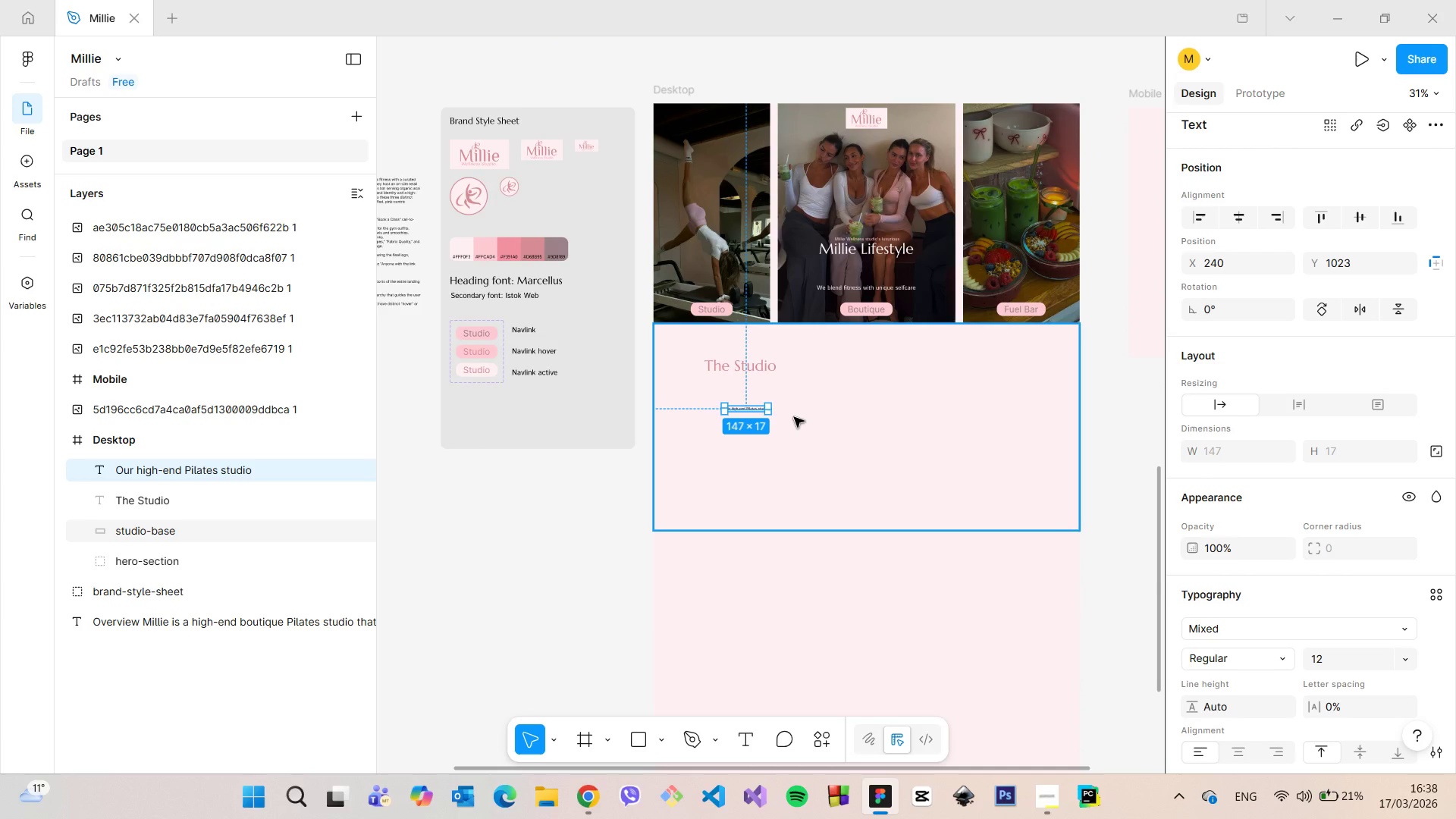 
wait(8.21)
 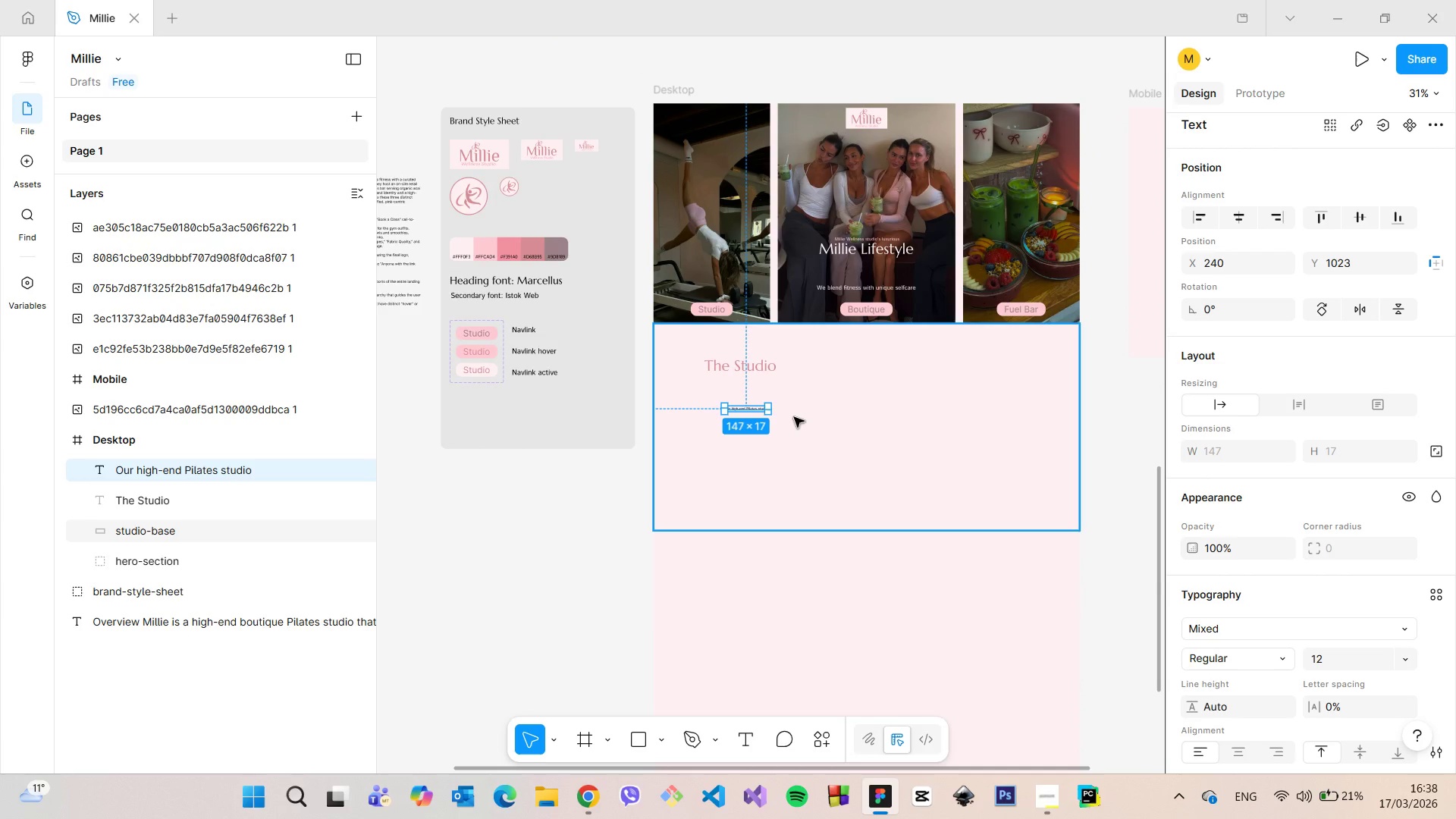 
scroll: coordinate [752, 411], scroll_direction: up, amount: 16.0
 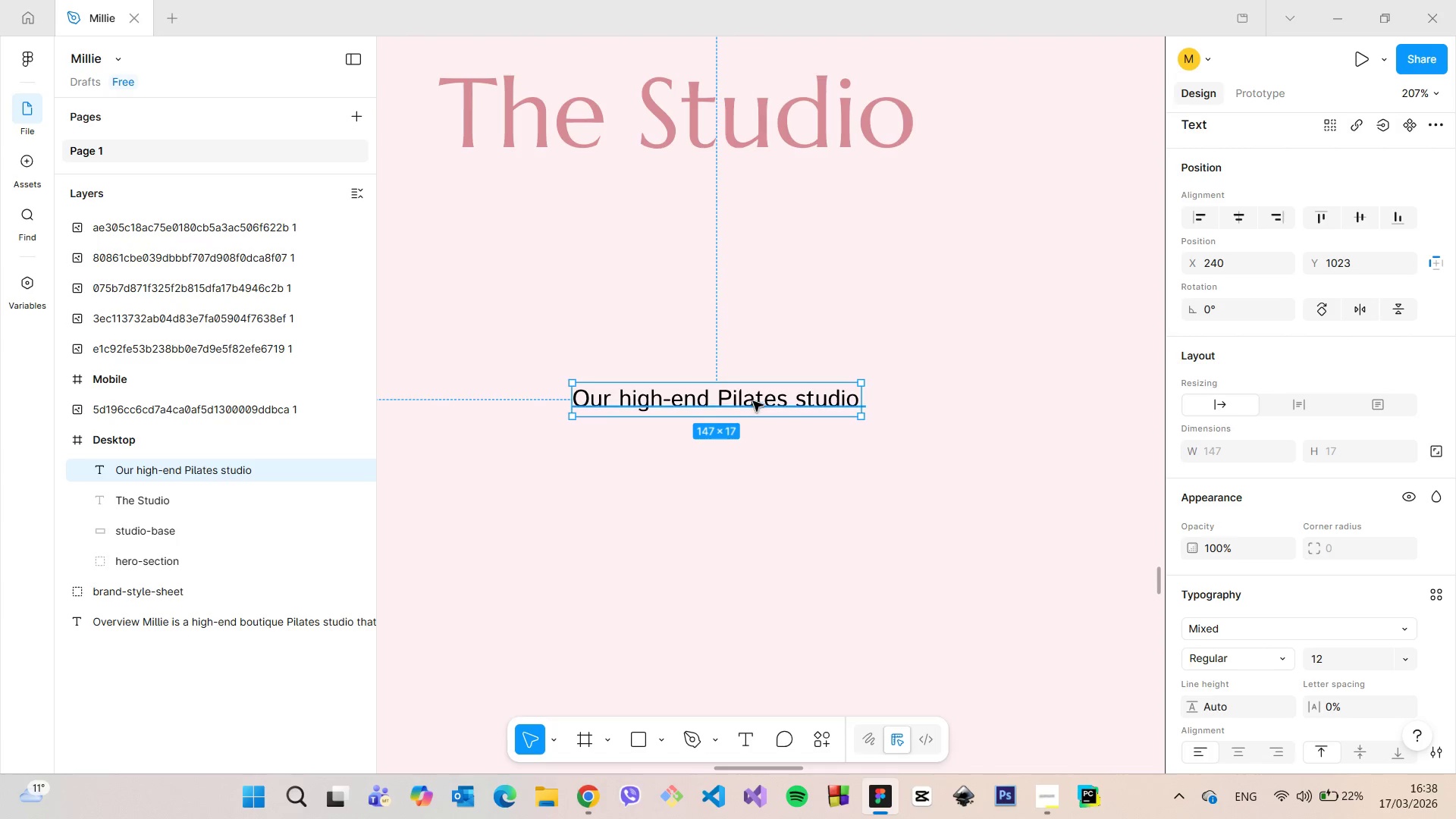 
double_click([754, 401])
 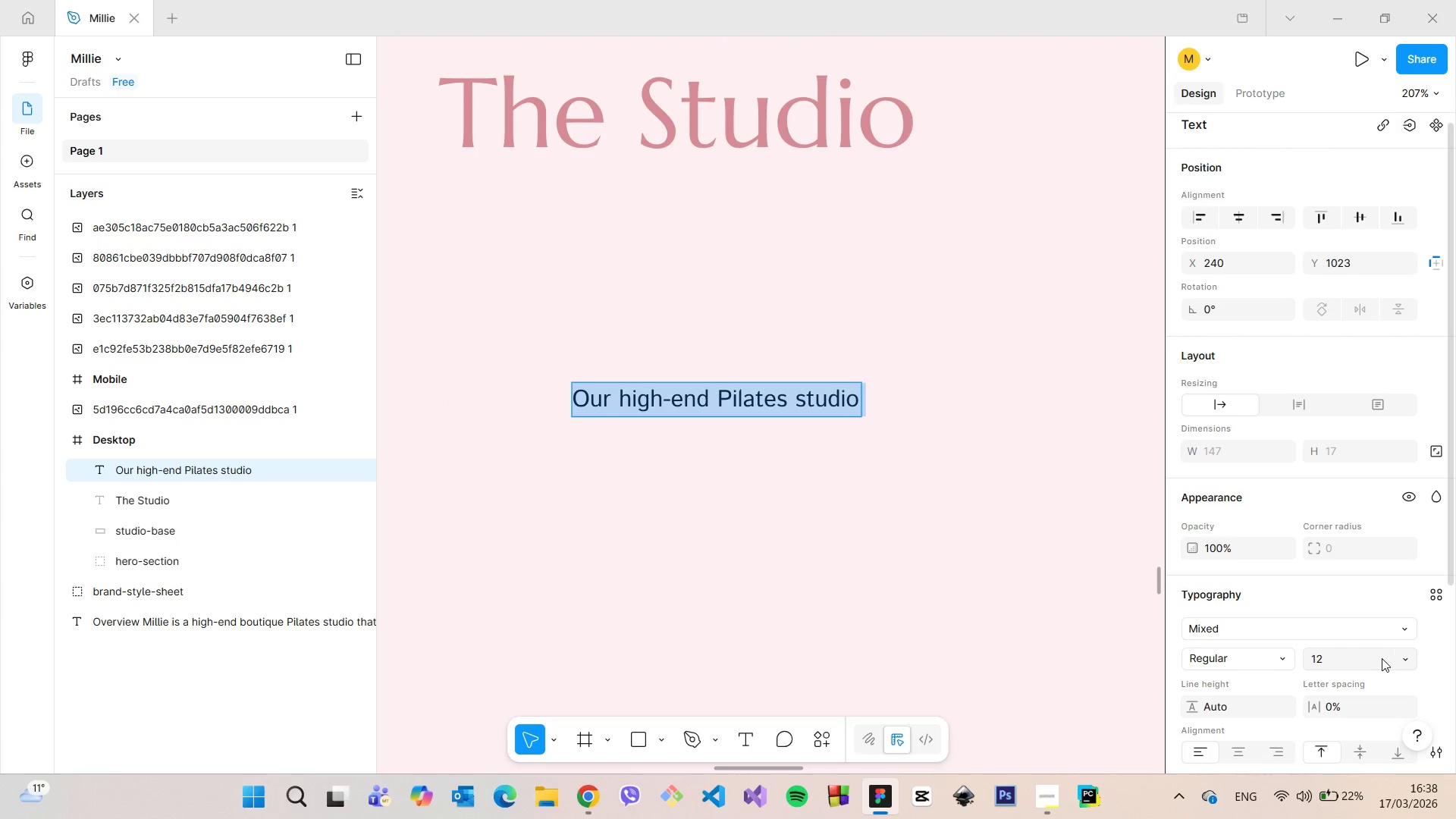 
left_click([1348, 657])
 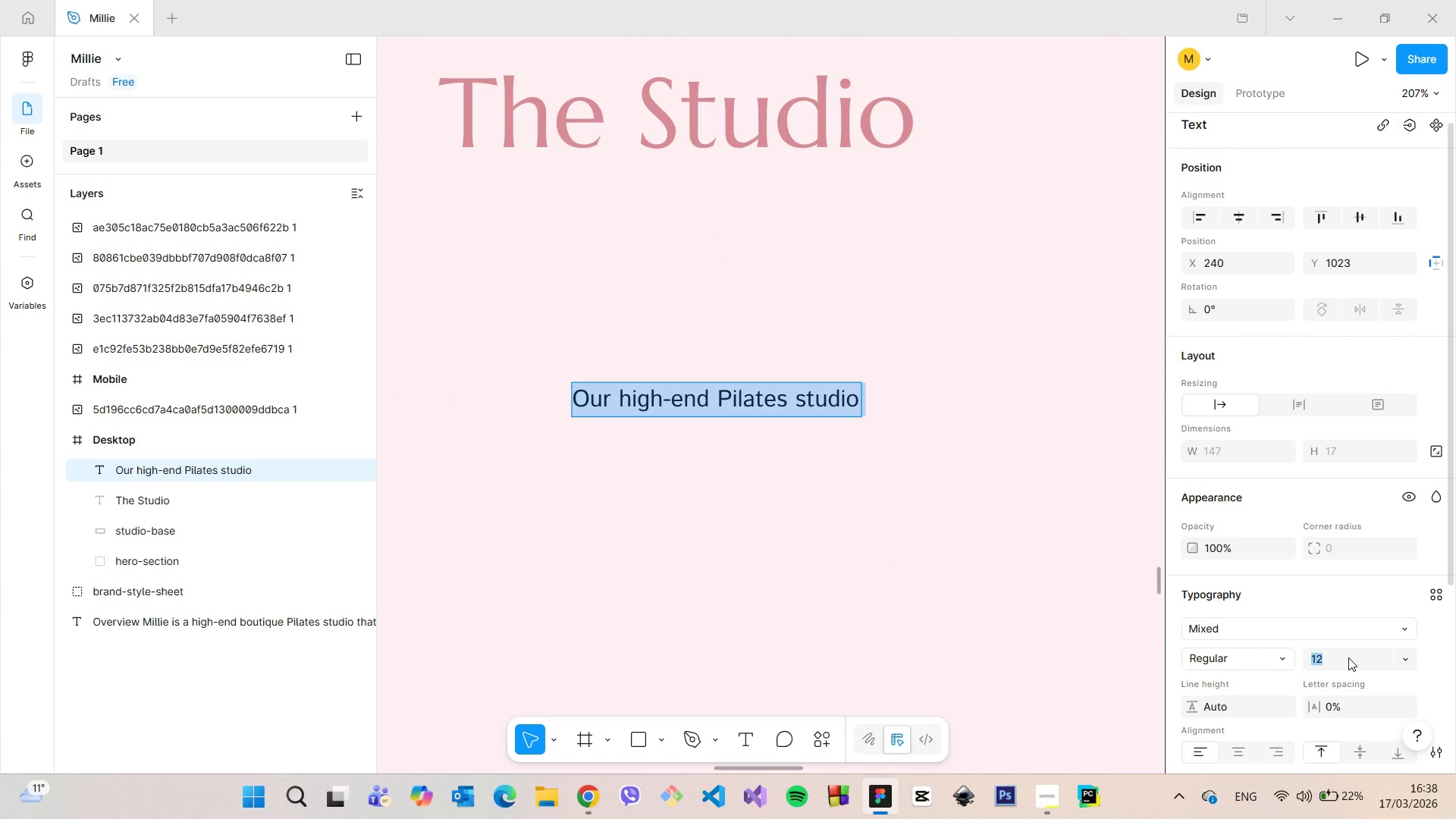 
type(20)
 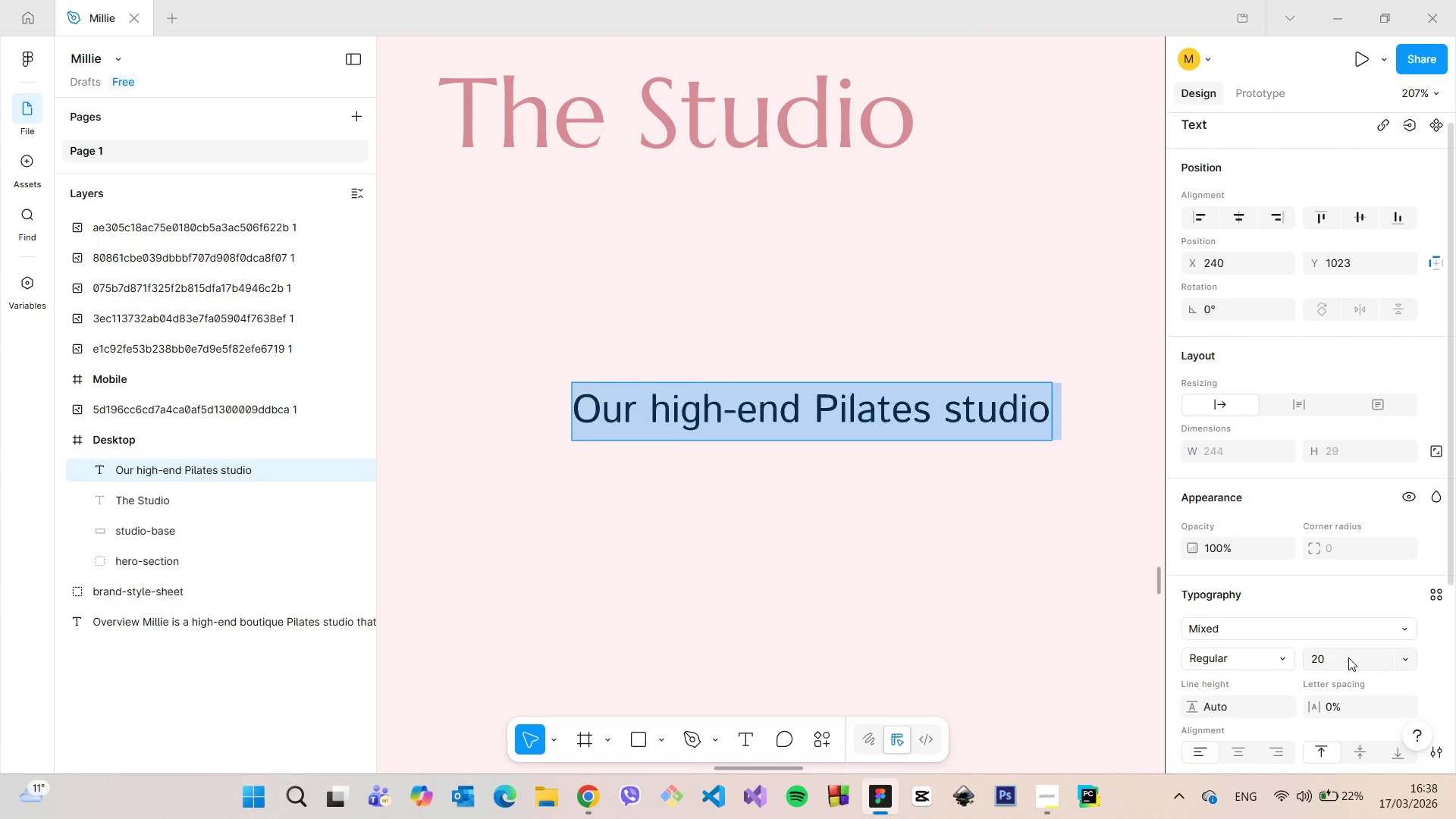 
key(Enter)
 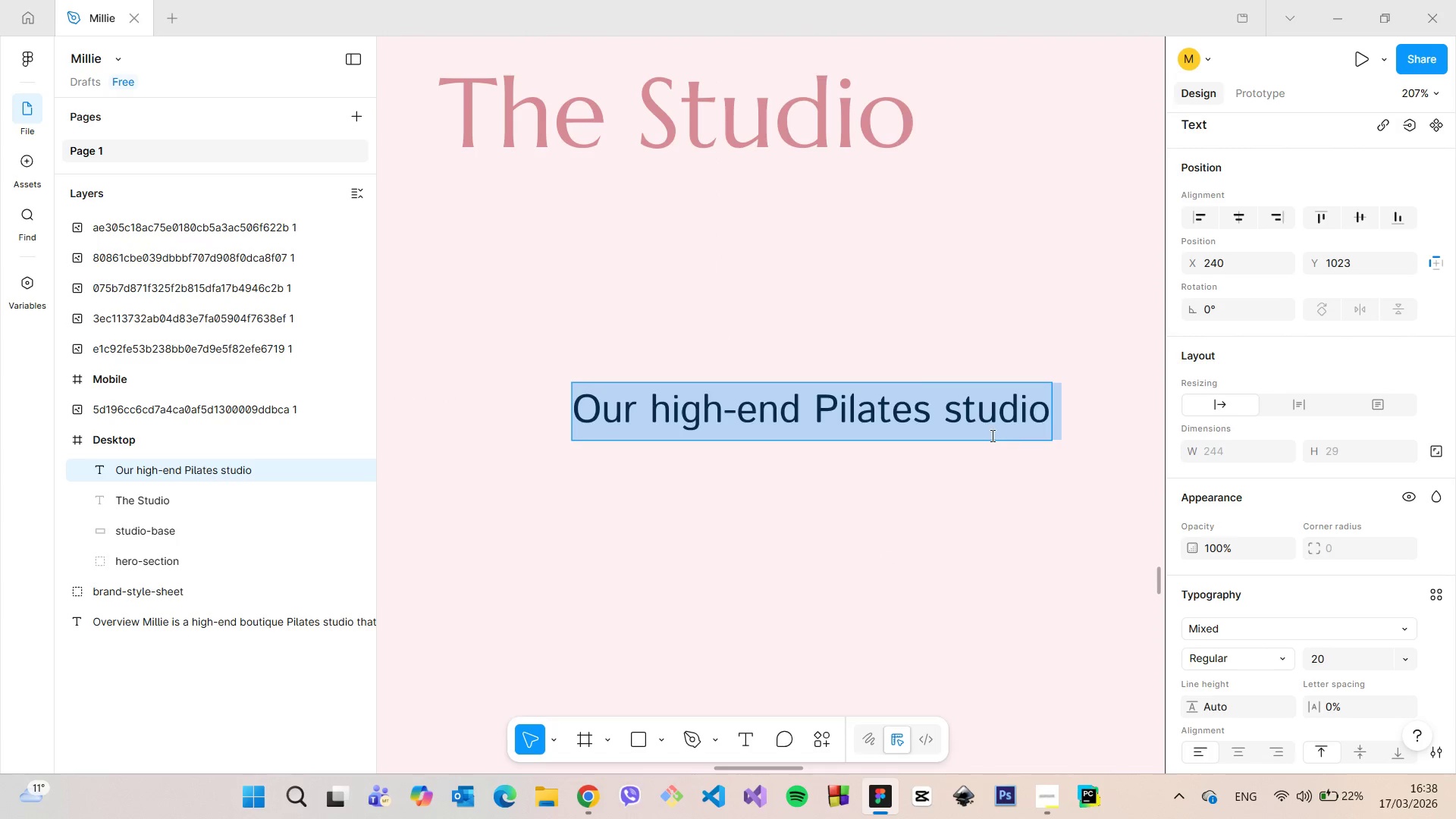 
scroll: coordinate [1324, 623], scroll_direction: down, amount: 7.0
 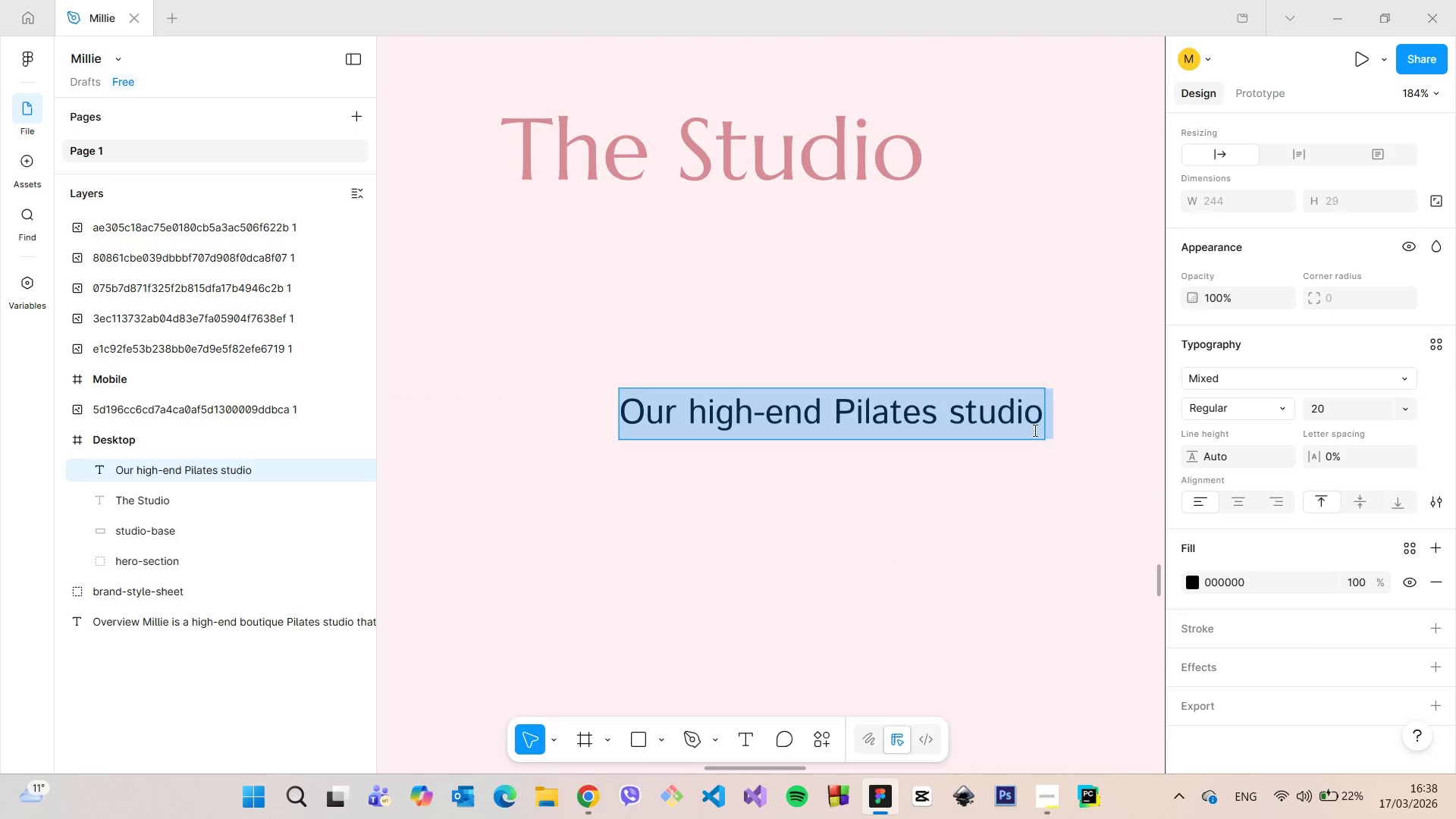 
left_click([1017, 419])
 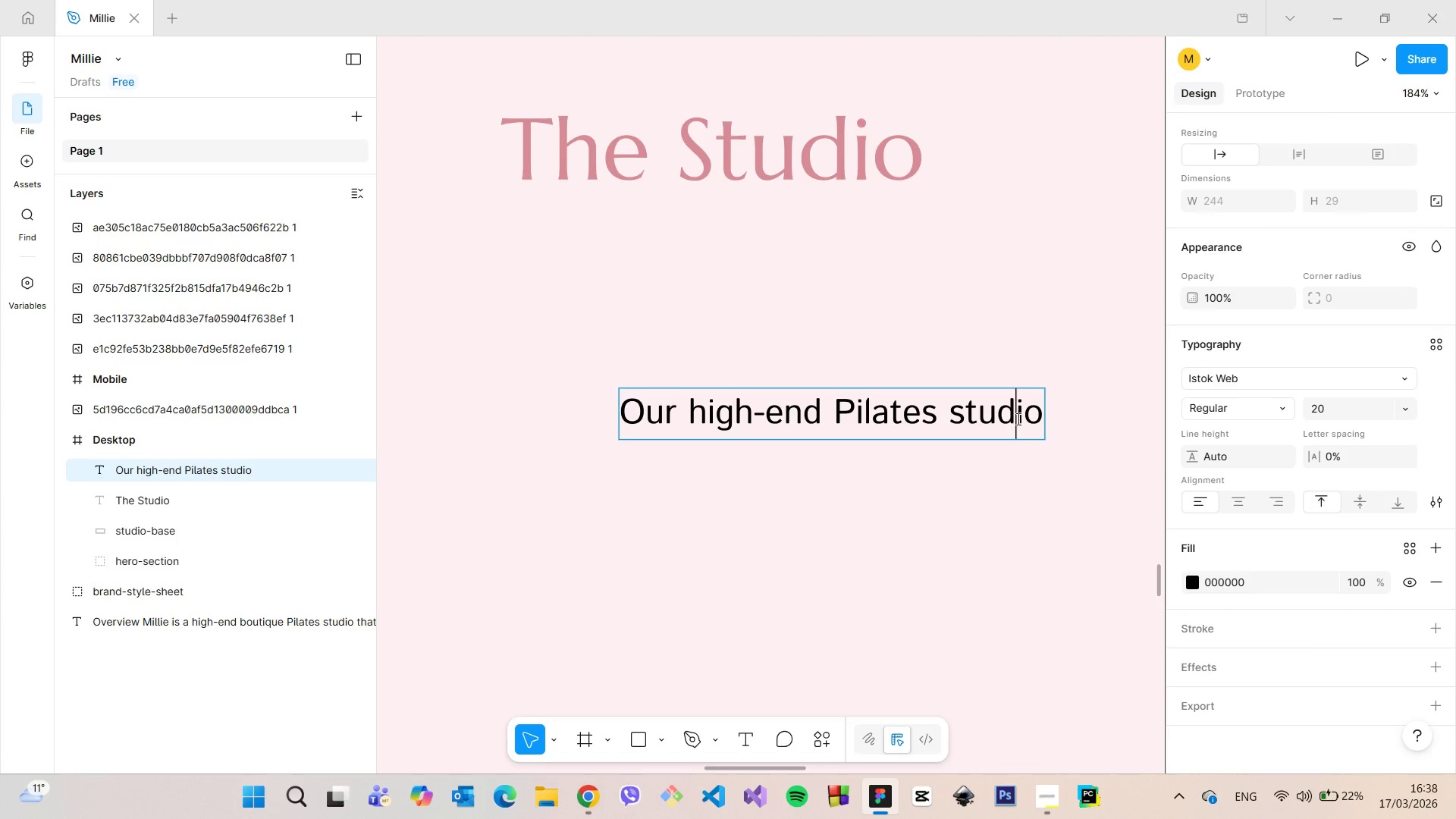 
scroll: coordinate [1017, 419], scroll_direction: down, amount: 6.0
 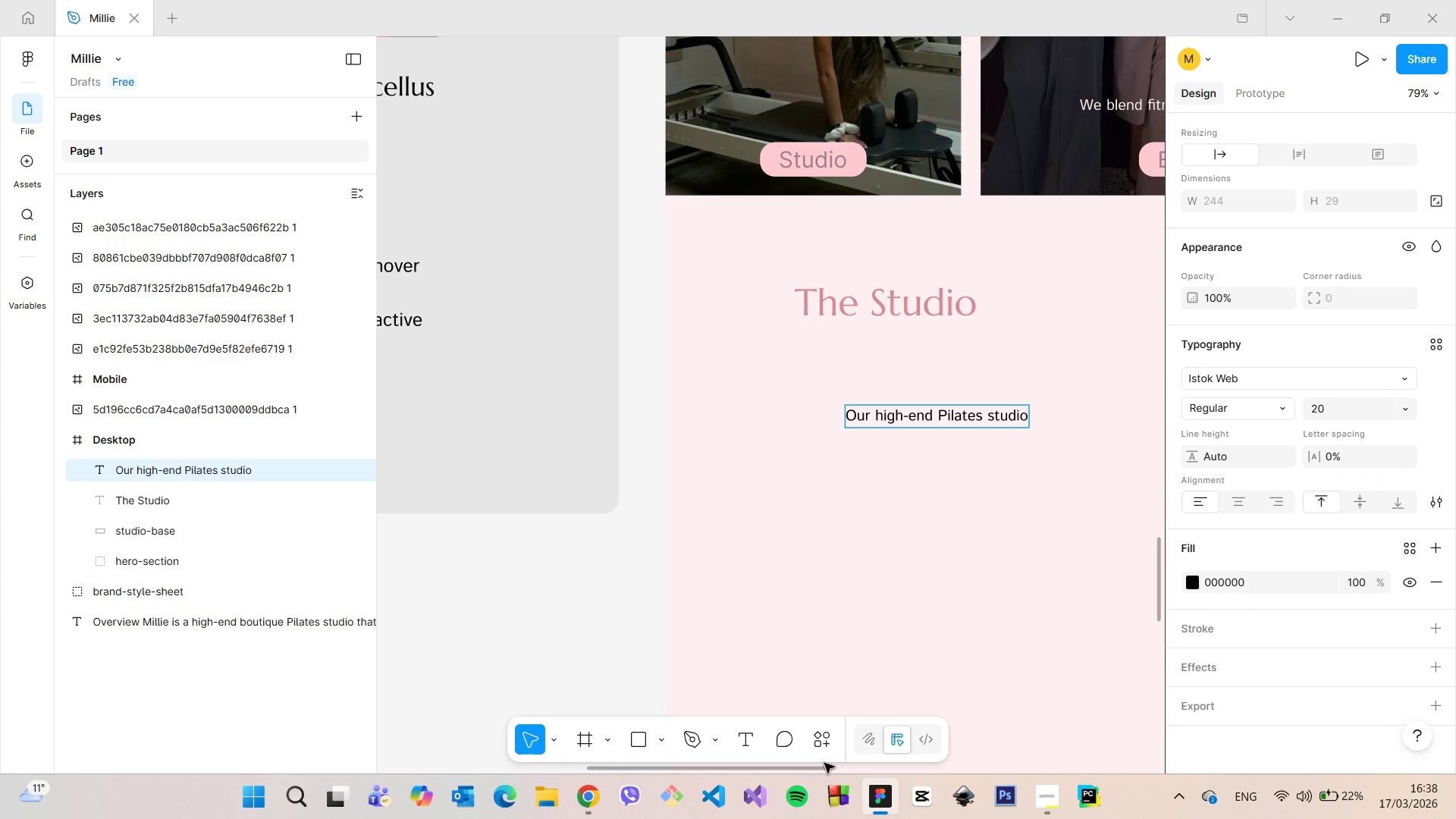 
left_click_drag(start_coordinate=[822, 768], to_coordinate=[892, 770])
 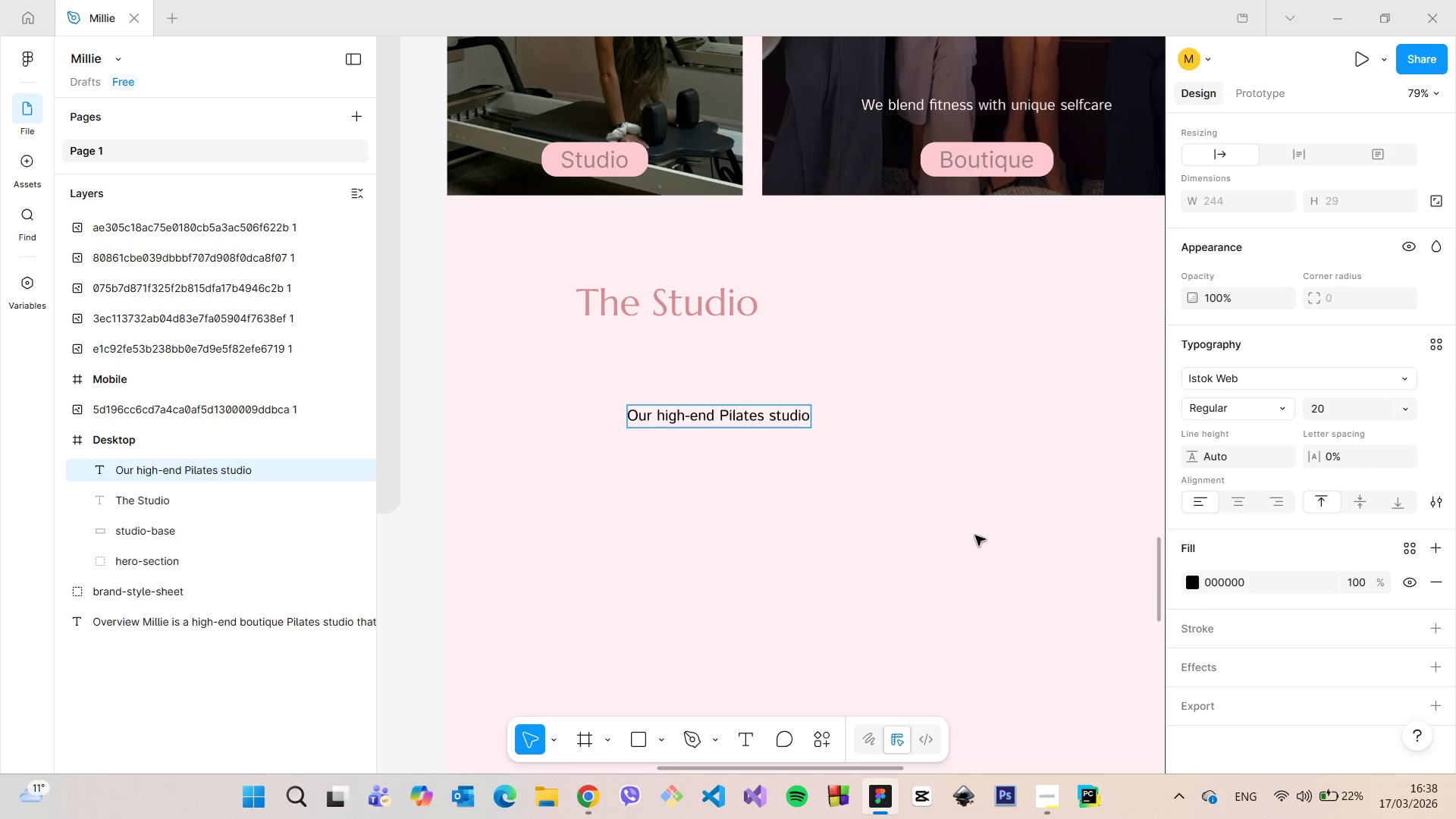 
key(ArrowRight)
 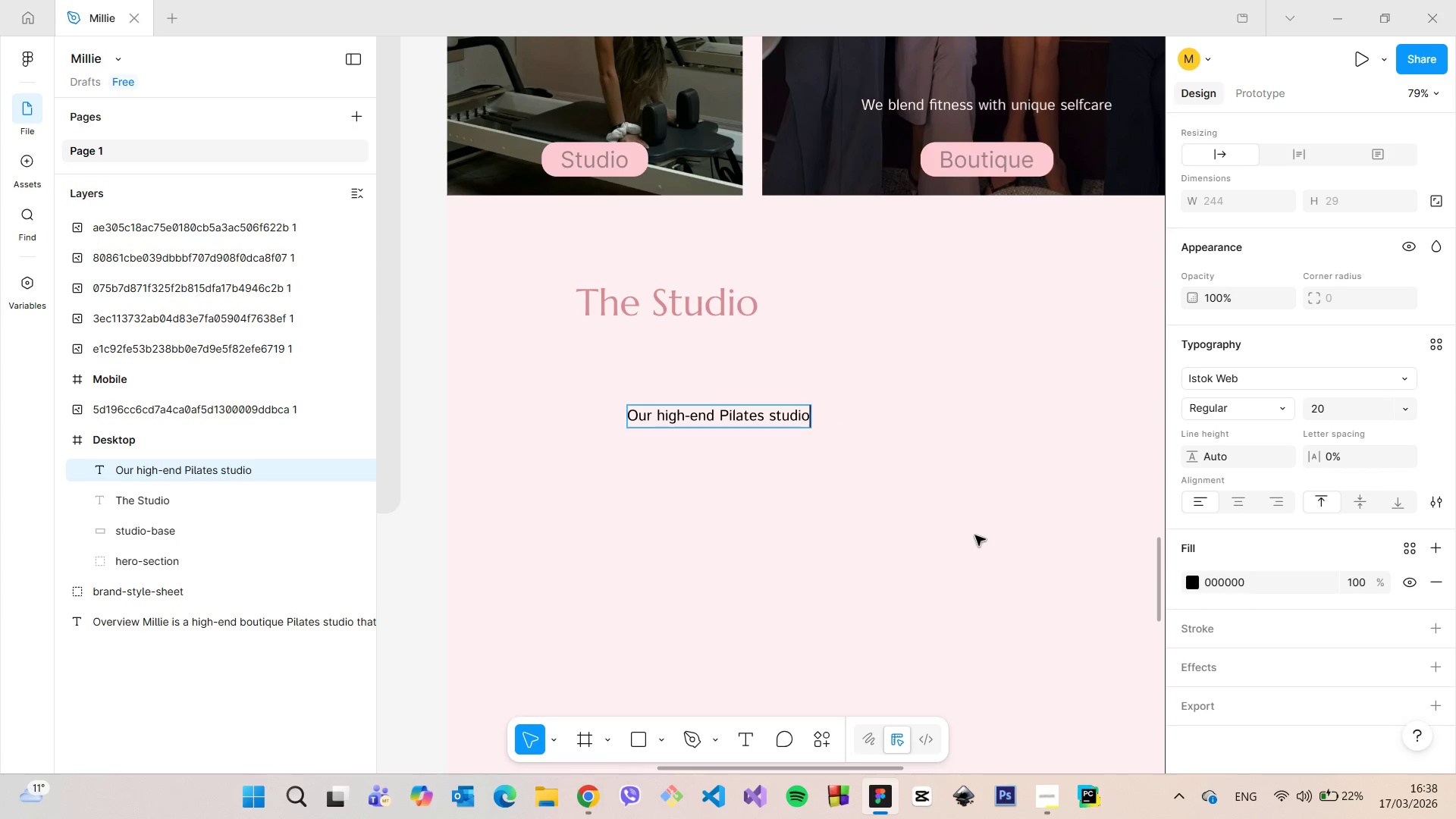 
key(ArrowRight)
 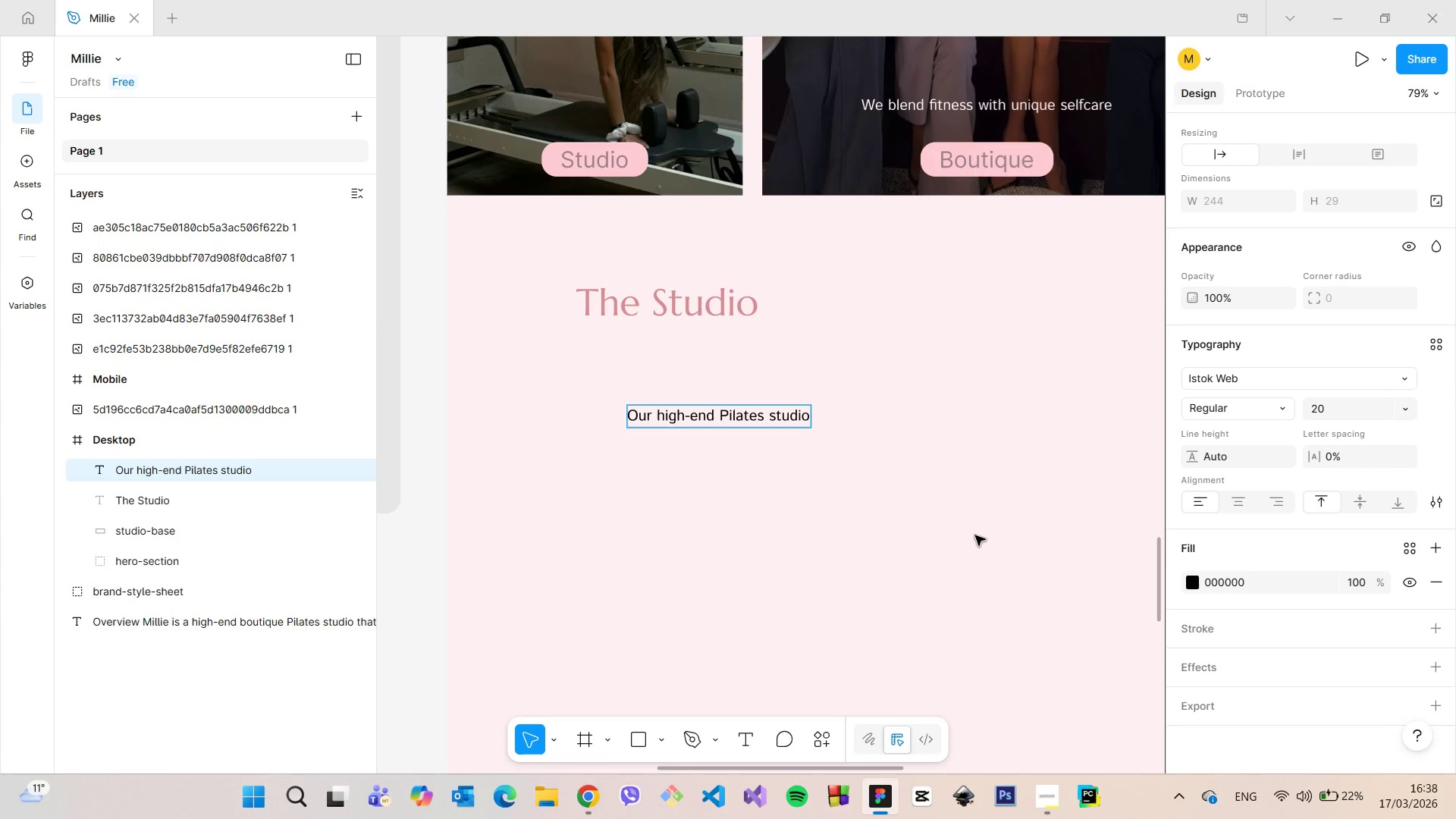 
type( offerrs different types of classes)
 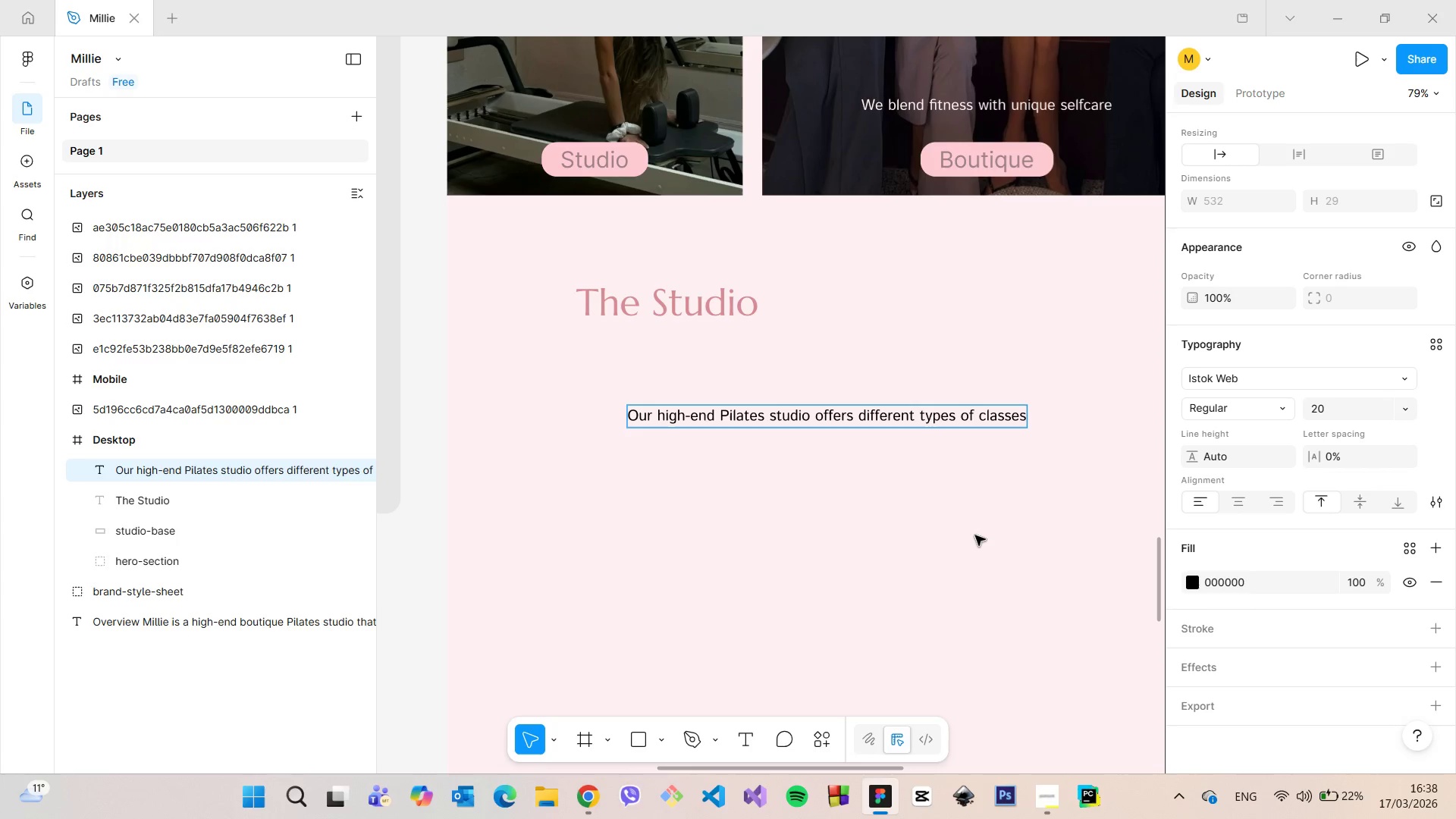 
hold_key(key=Backspace, duration=0.36)
 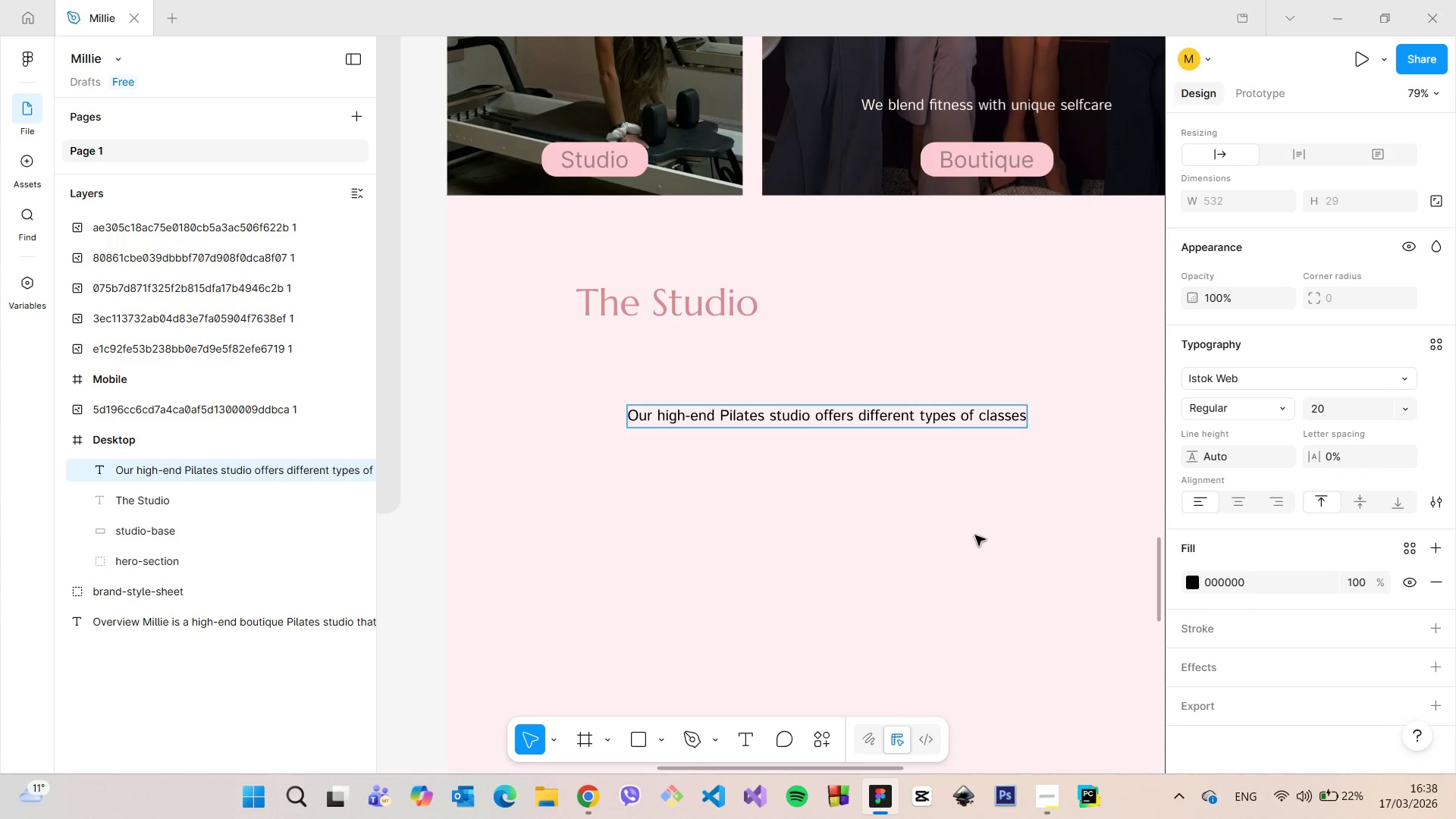 
wait(7.56)
 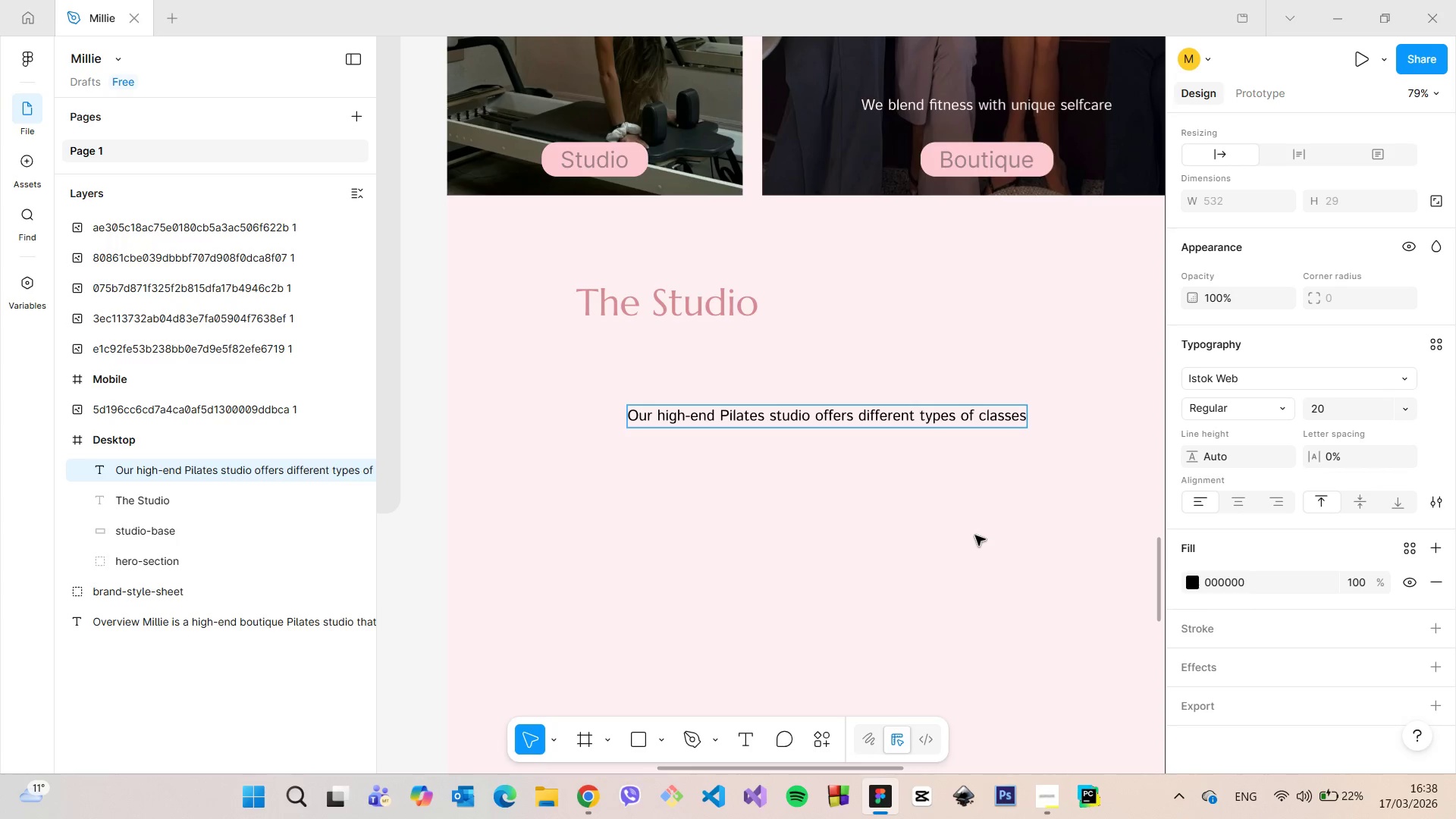 
type(, and you)
 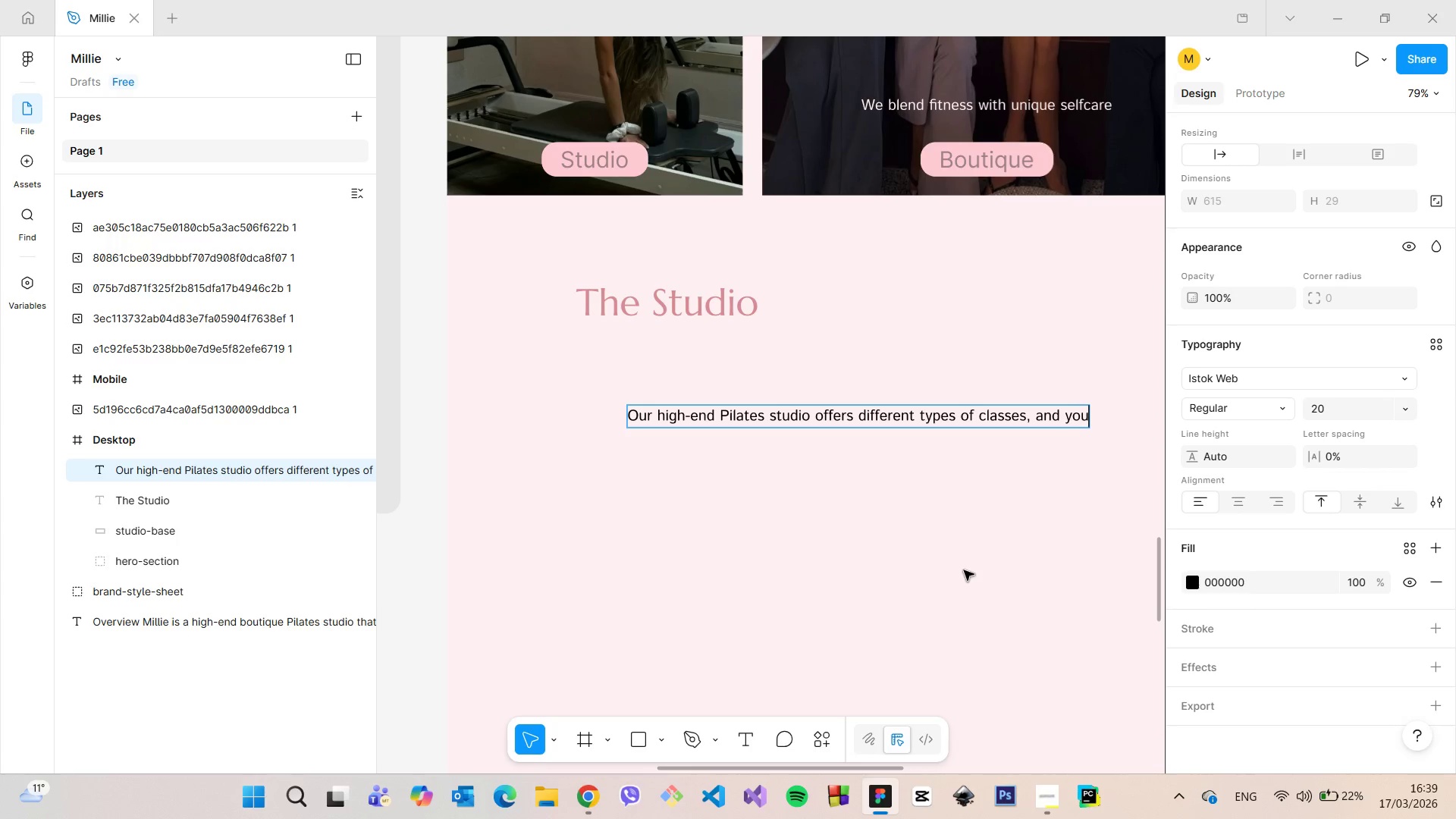 
key(Space)
 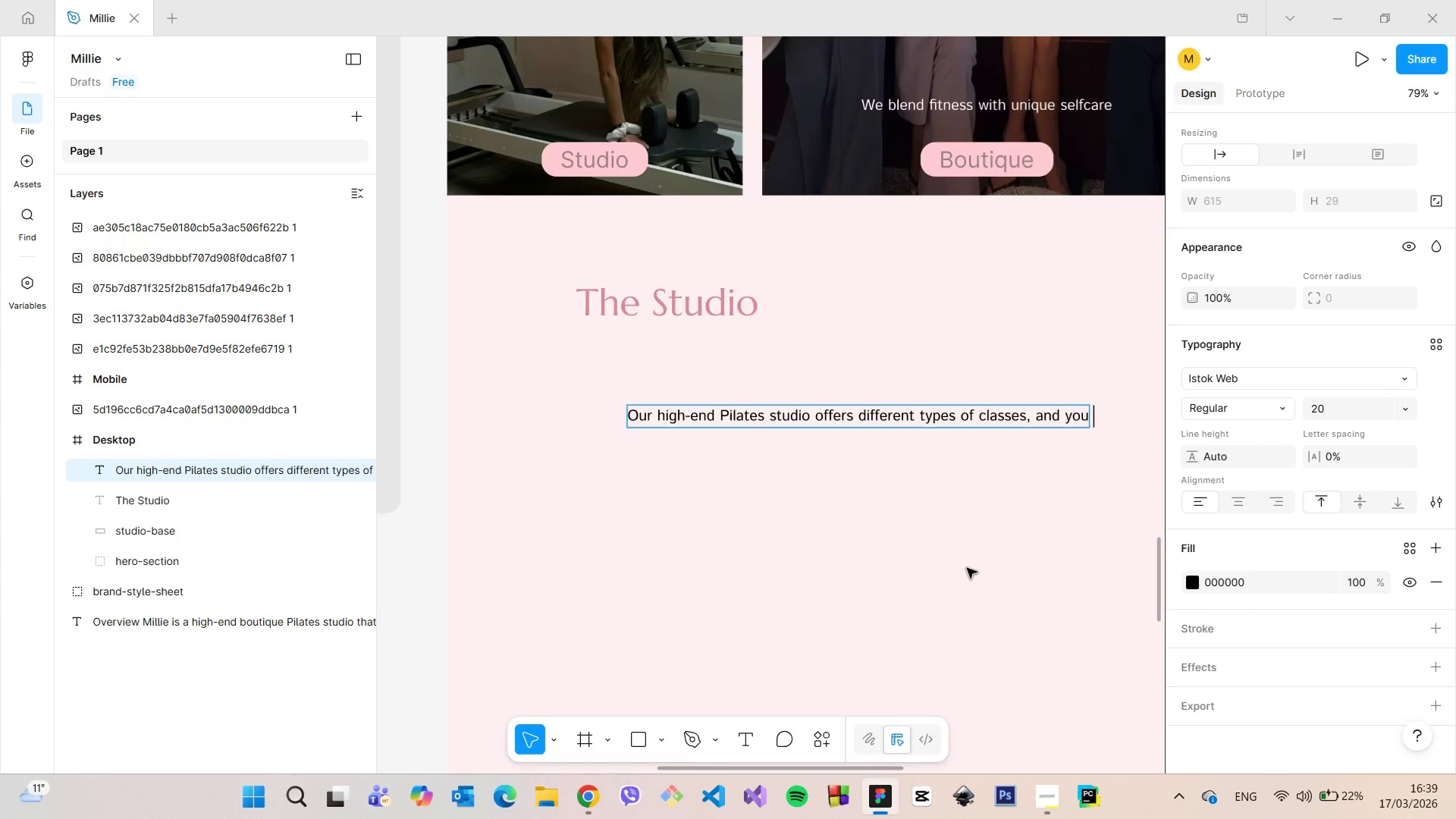 
scroll: coordinate [967, 568], scroll_direction: down, amount: 4.0
 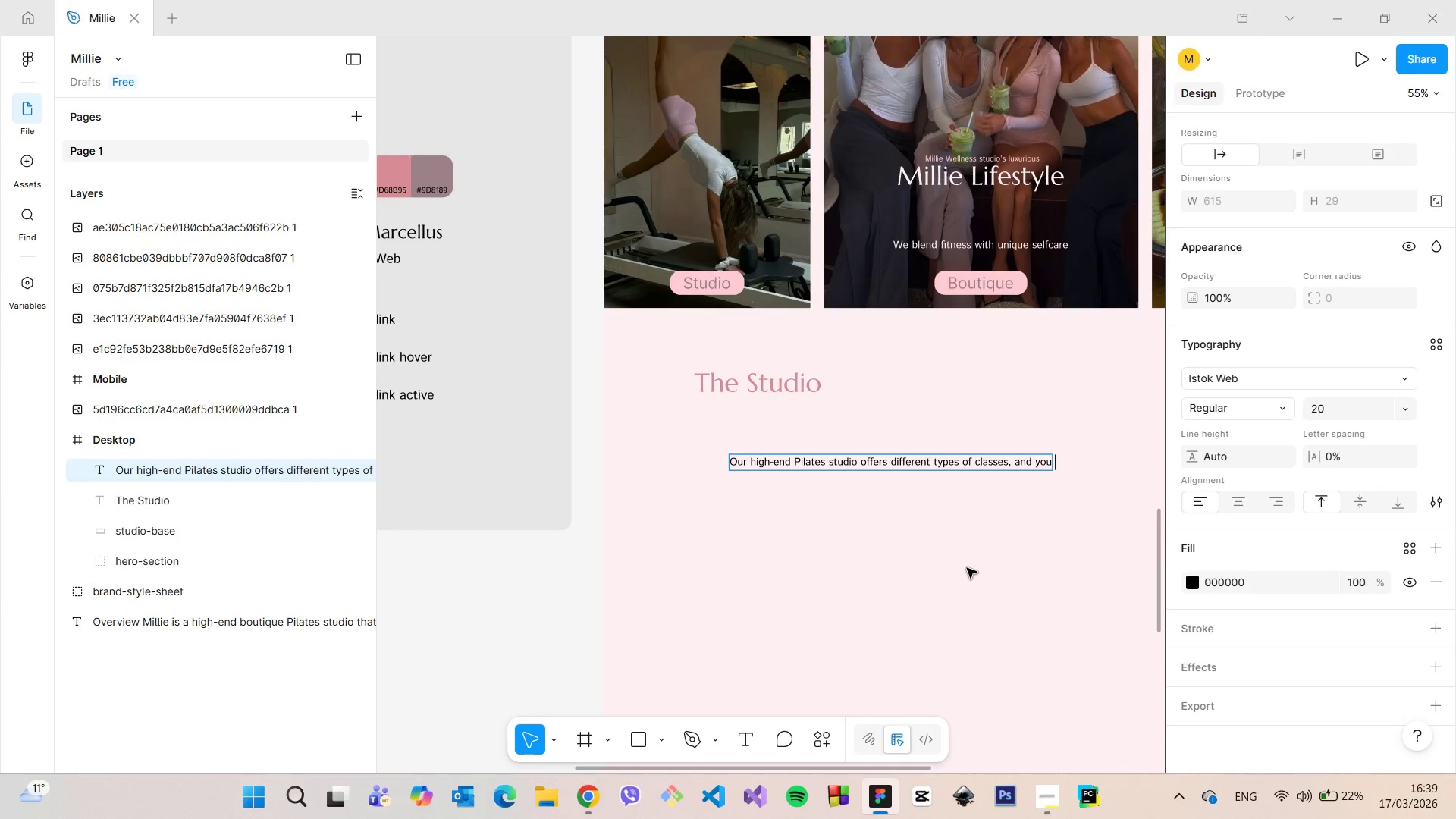 
type(ca )
key(Backspace)
type(n choose which one suits )
 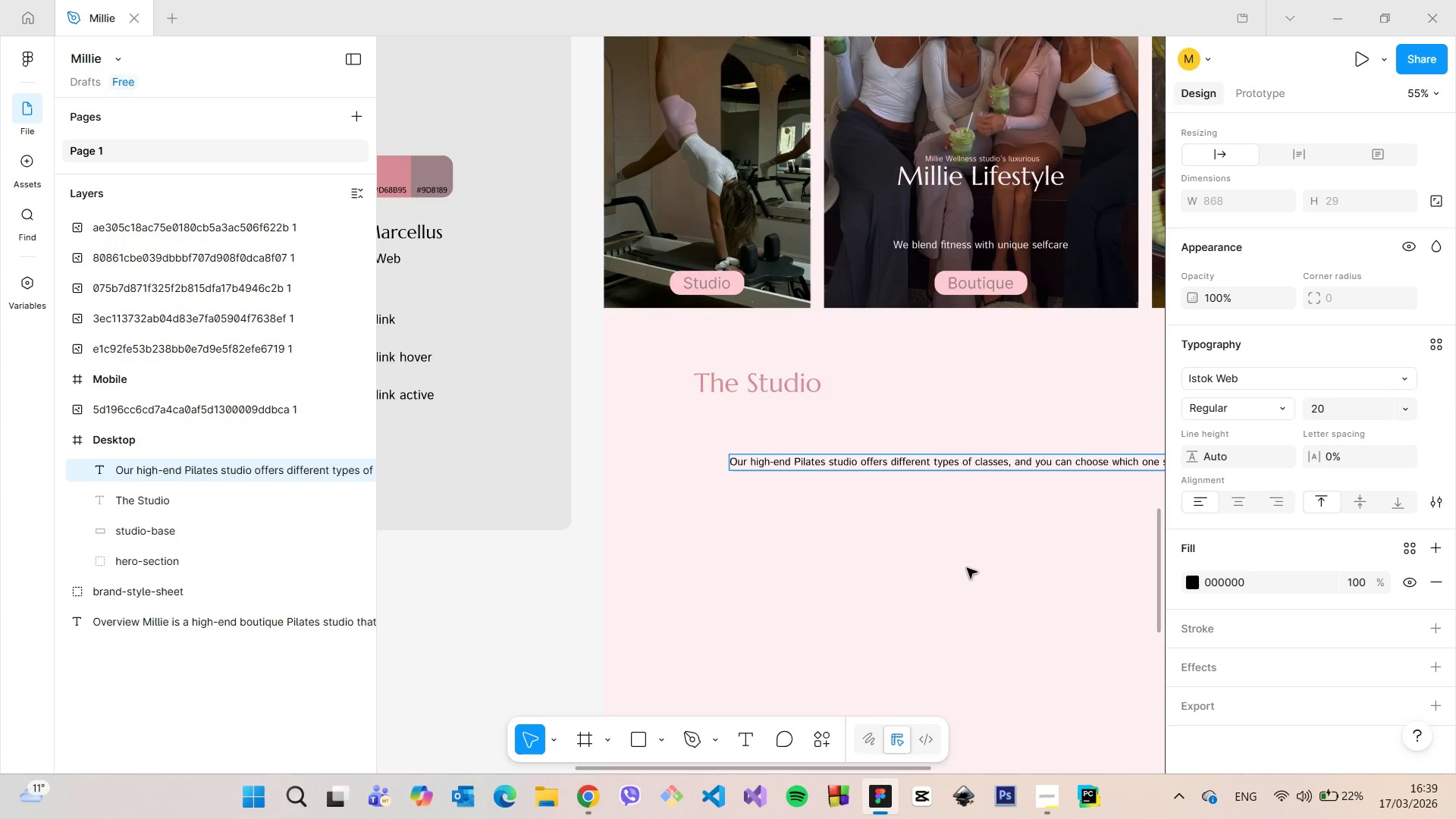 
left_click([967, 568])
 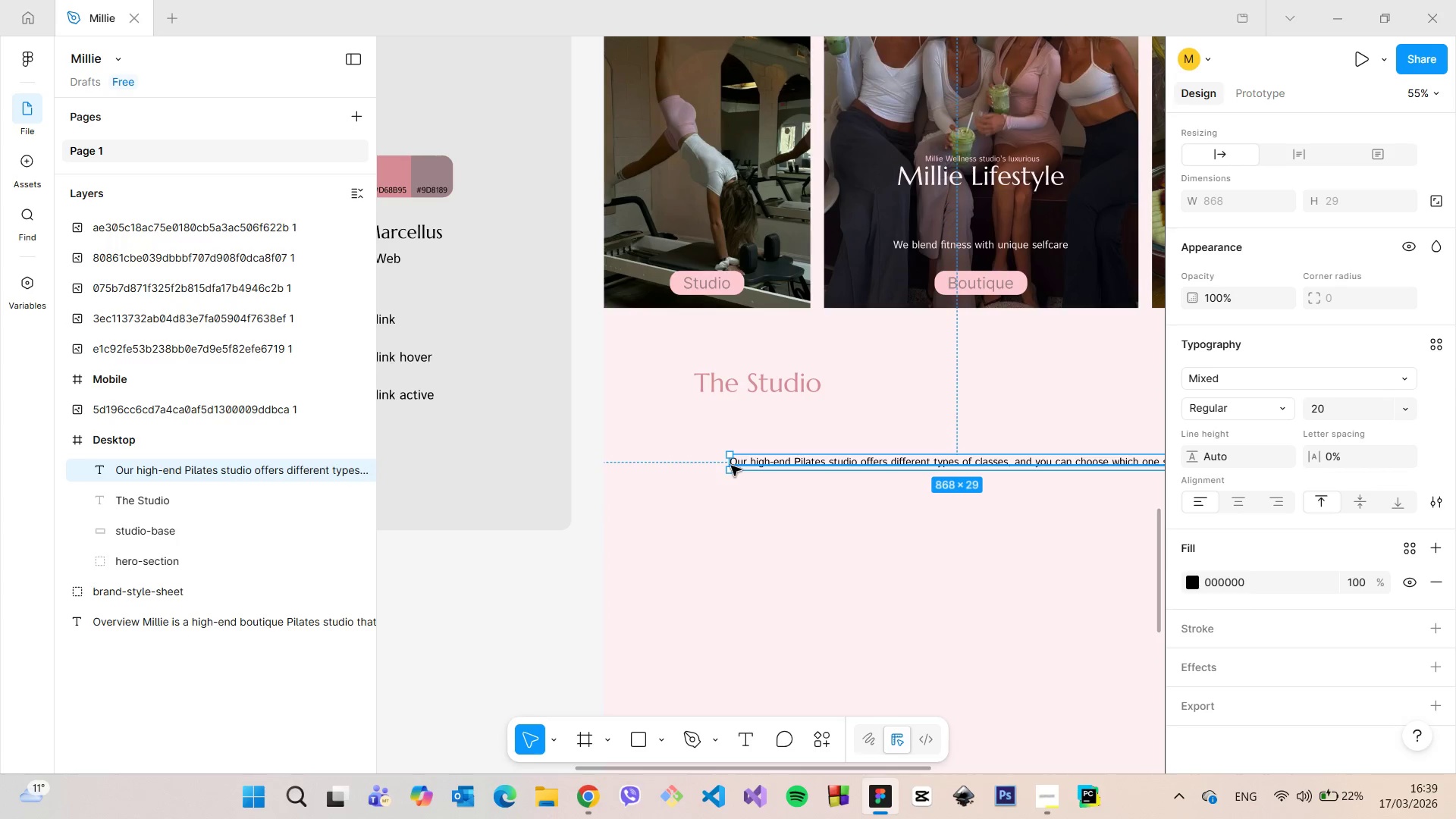 
left_click_drag(start_coordinate=[729, 465], to_coordinate=[849, 472])
 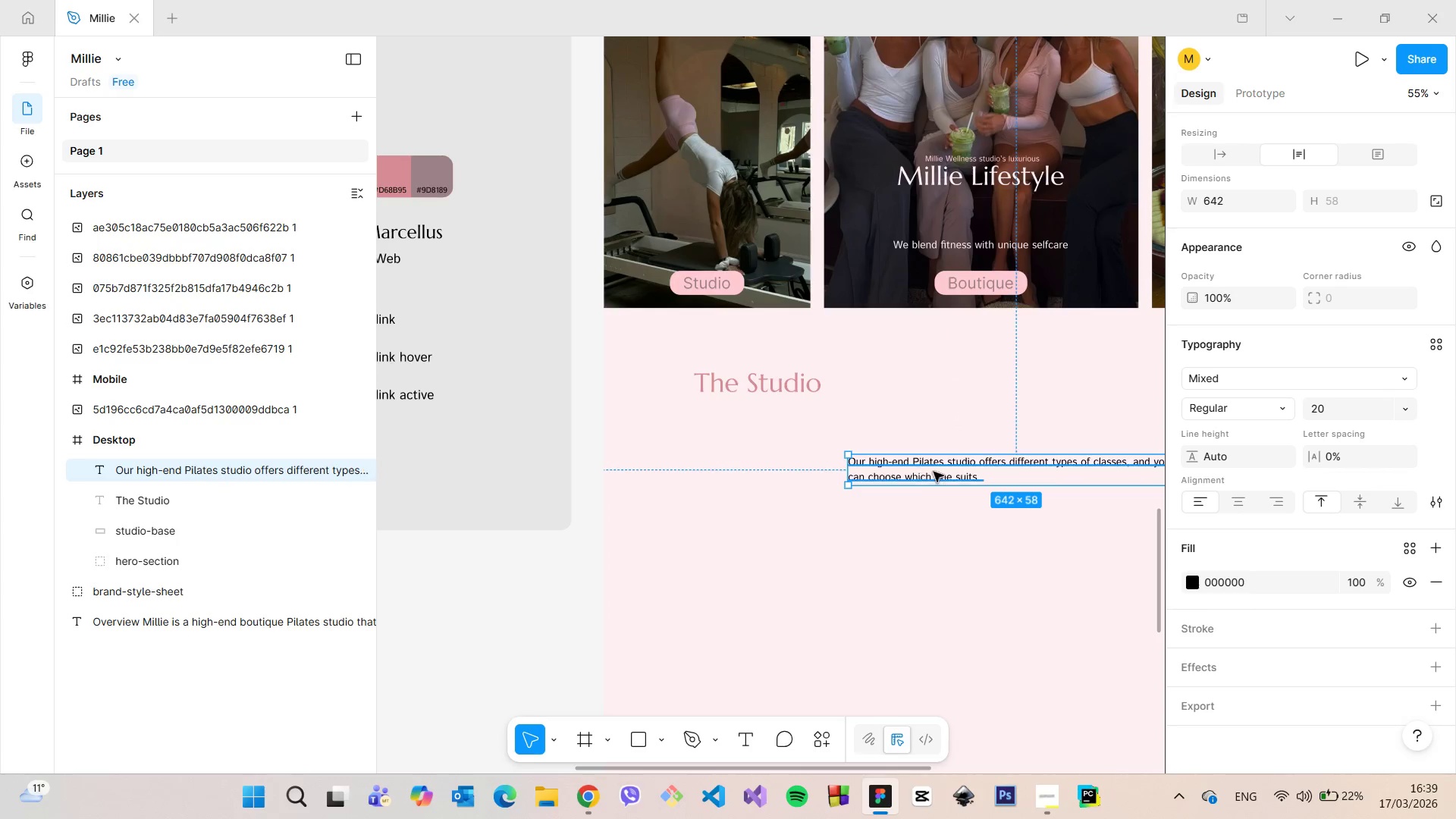 
left_click_drag(start_coordinate=[934, 472], to_coordinate=[812, 460])
 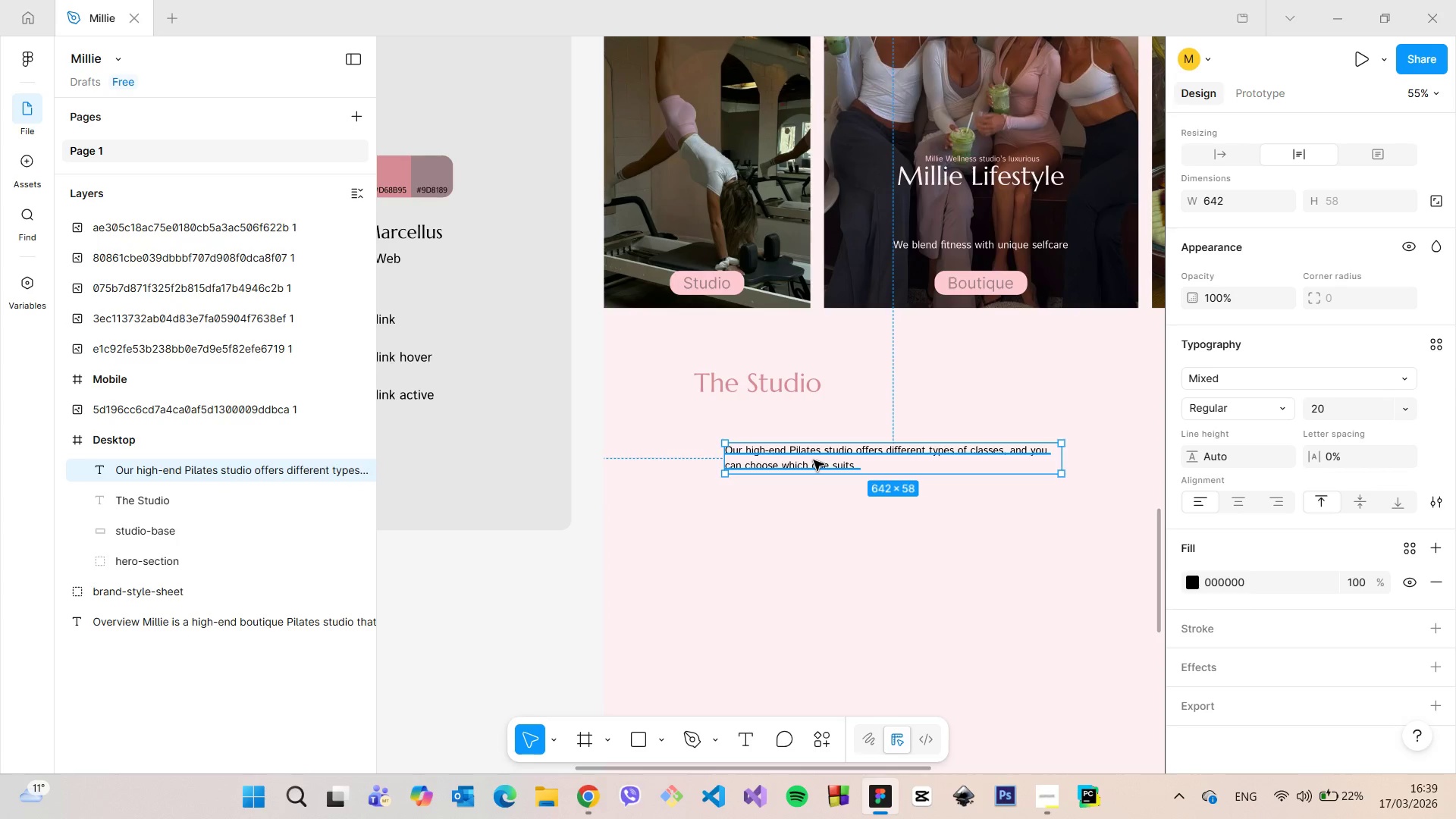 
double_click([814, 460])
 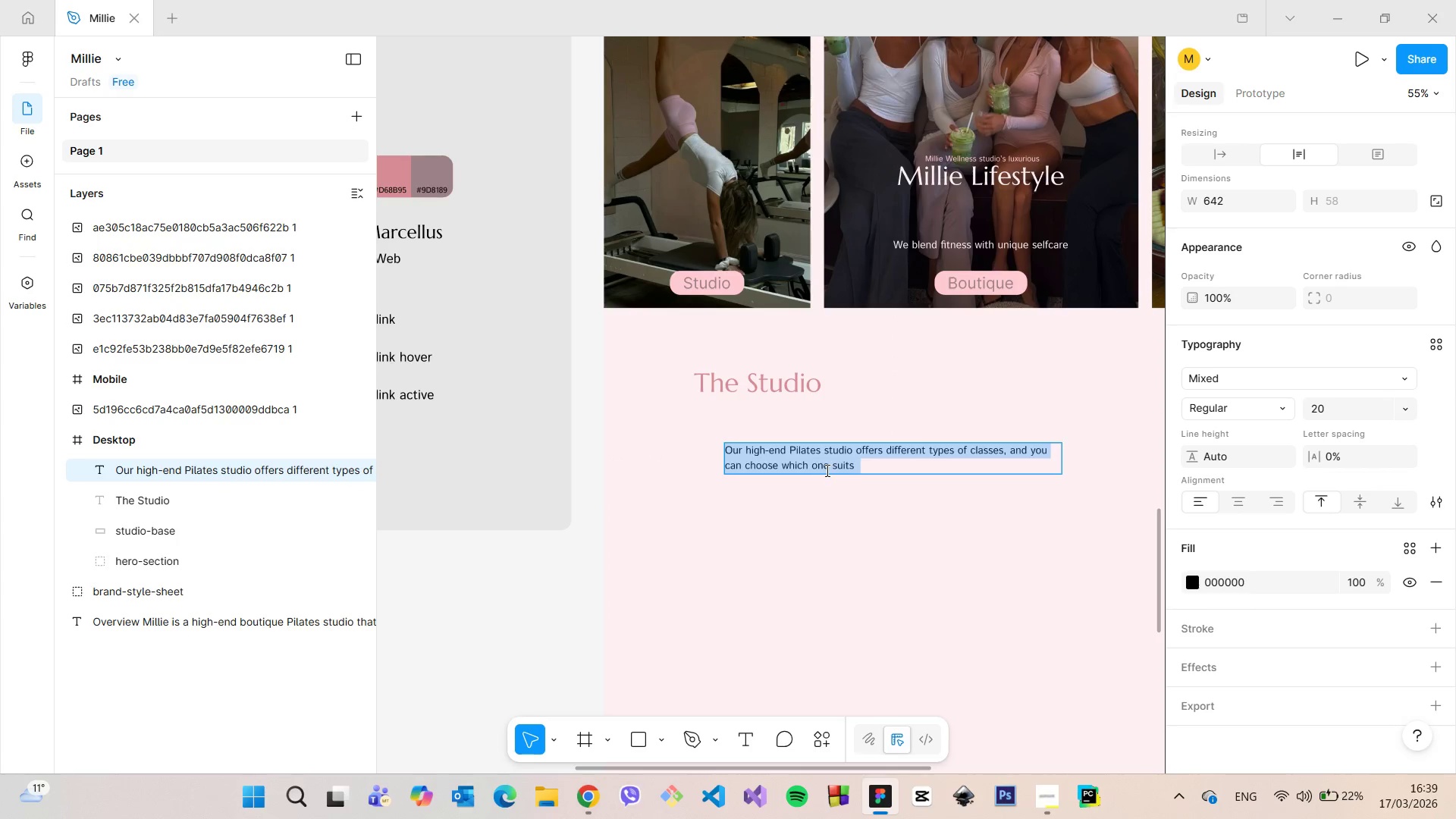 
triple_click([826, 470])
 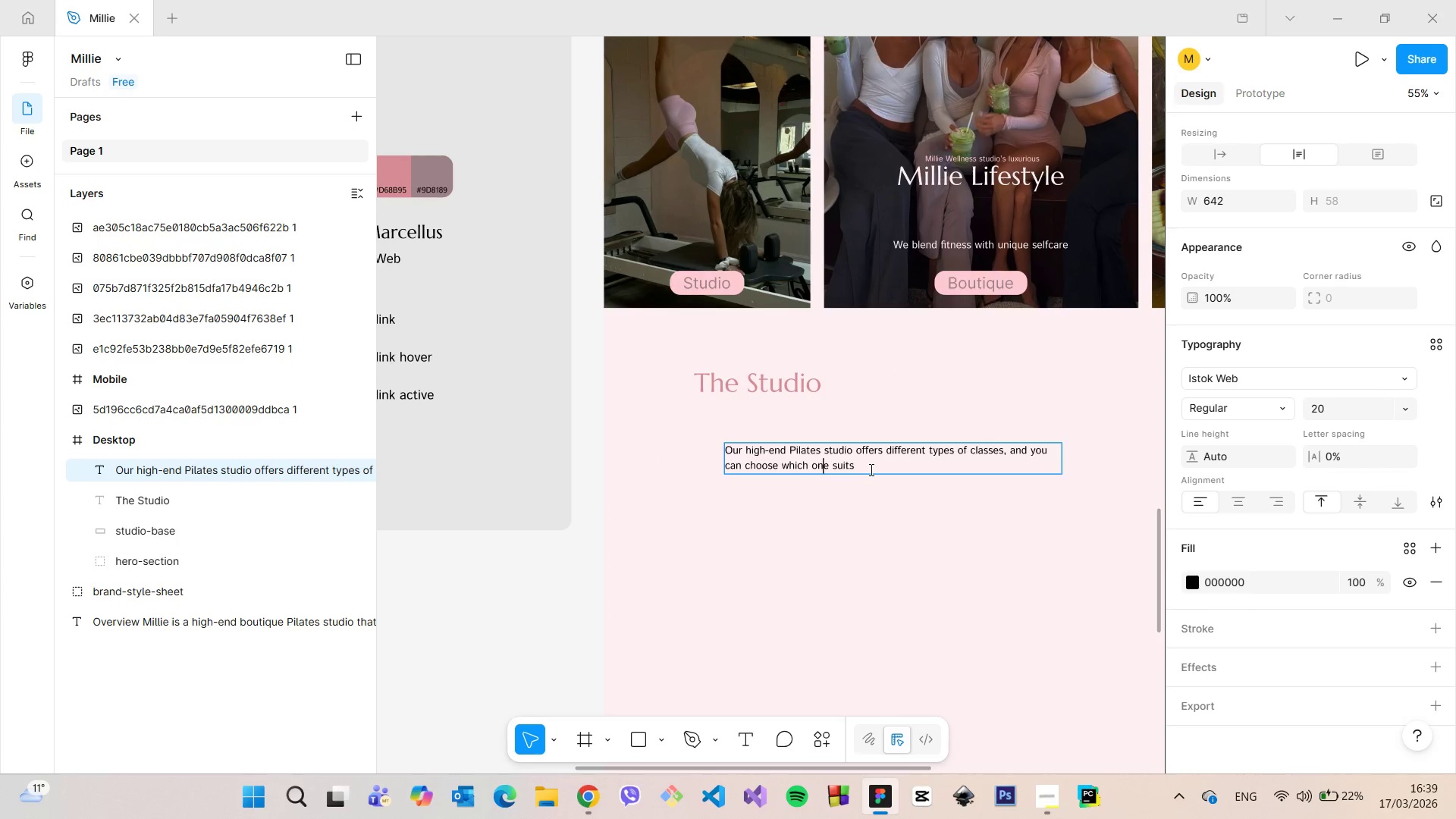 
triple_click([870, 469])
 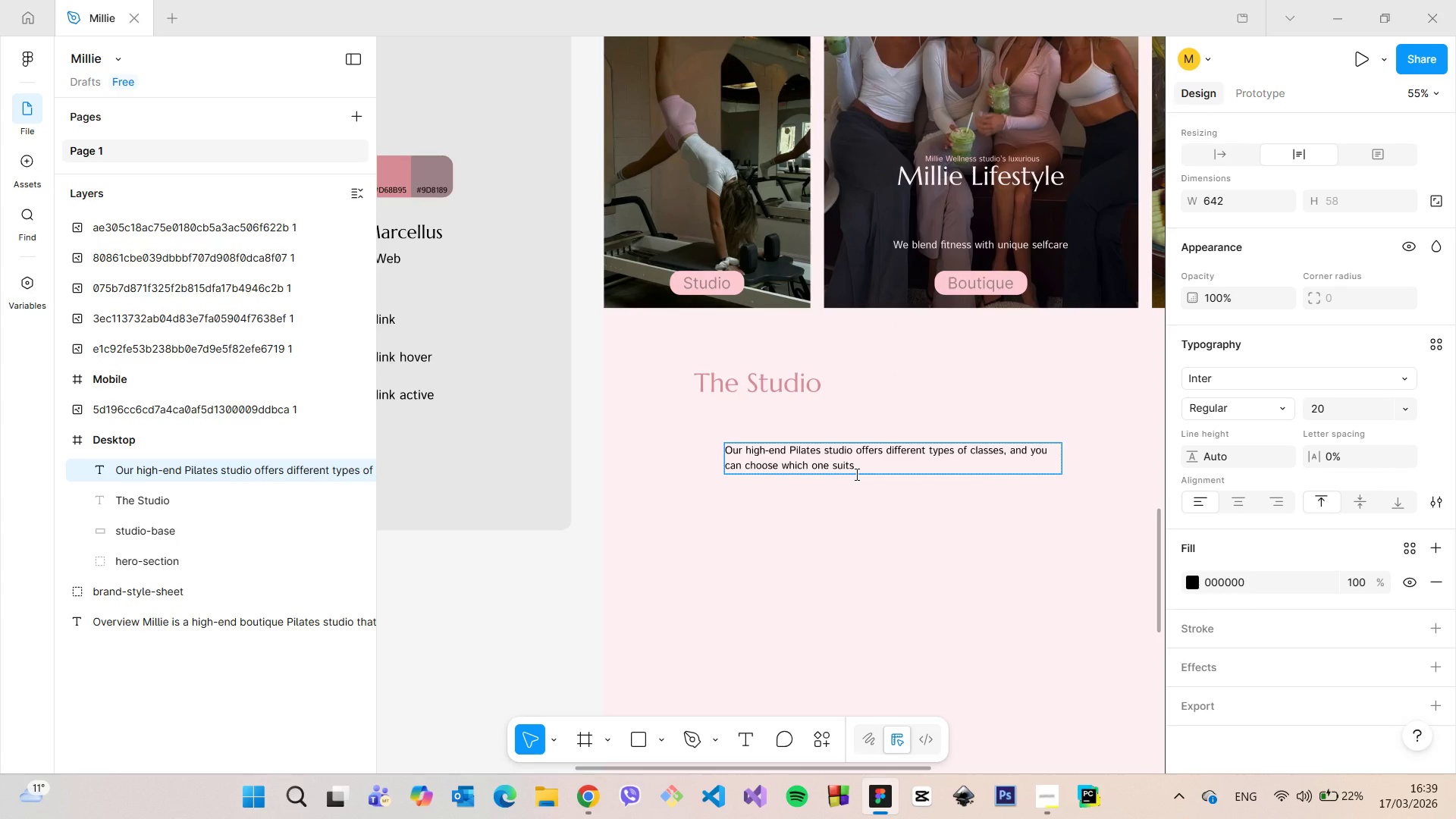 
key(Backspace)
type(you the best.)
 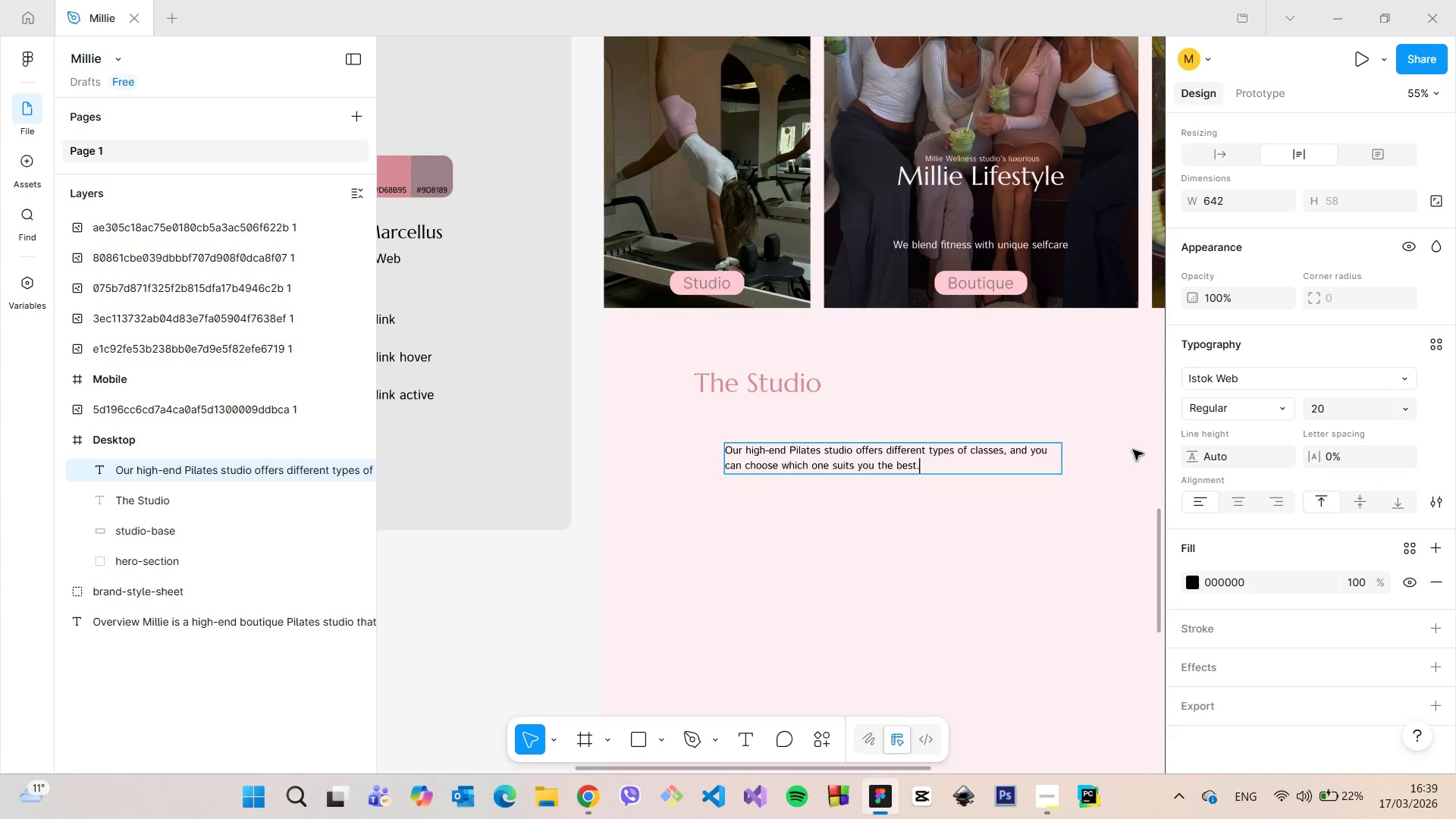 
left_click([1105, 445])
 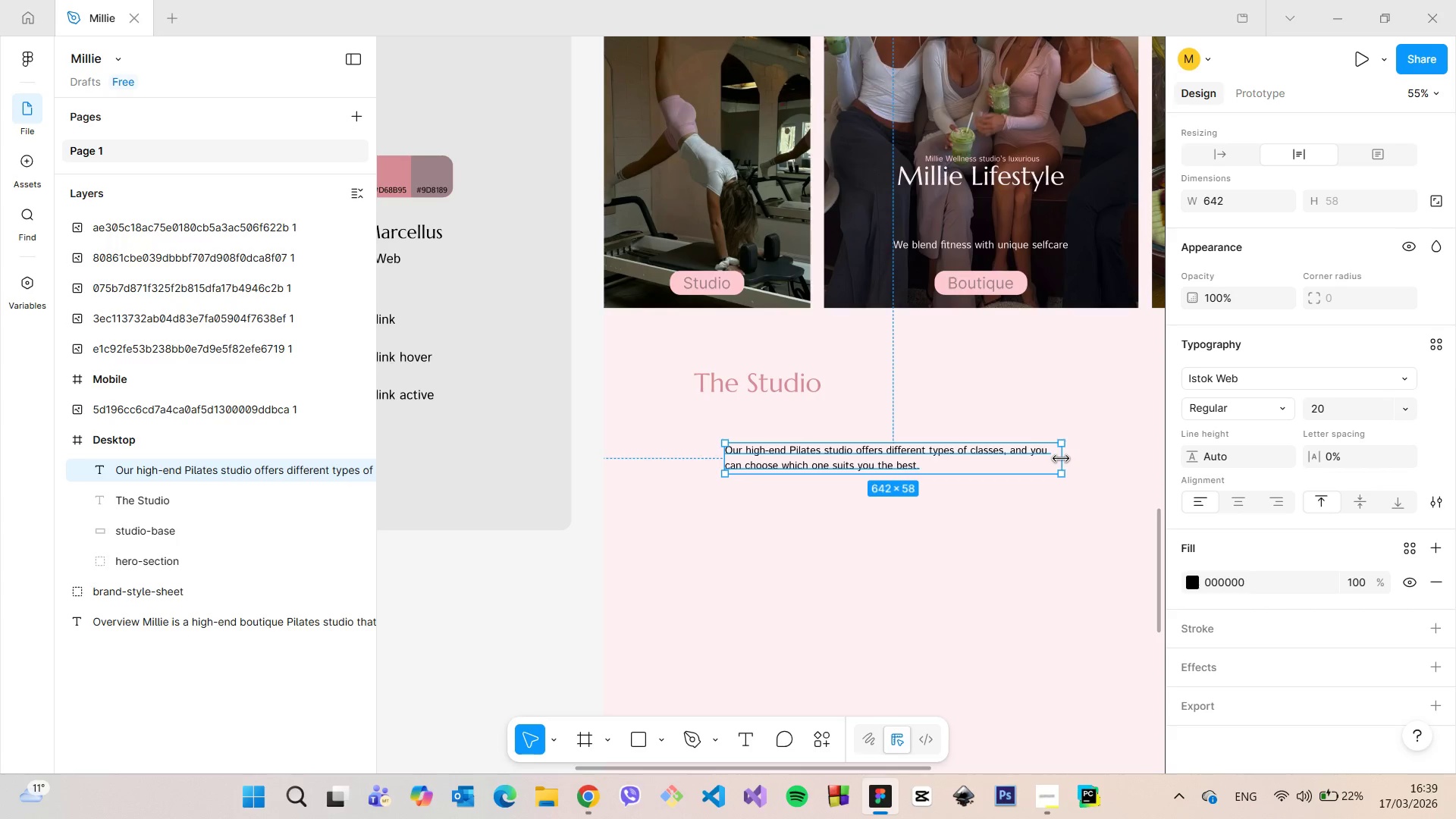 
left_click_drag(start_coordinate=[1061, 459], to_coordinate=[1053, 459])
 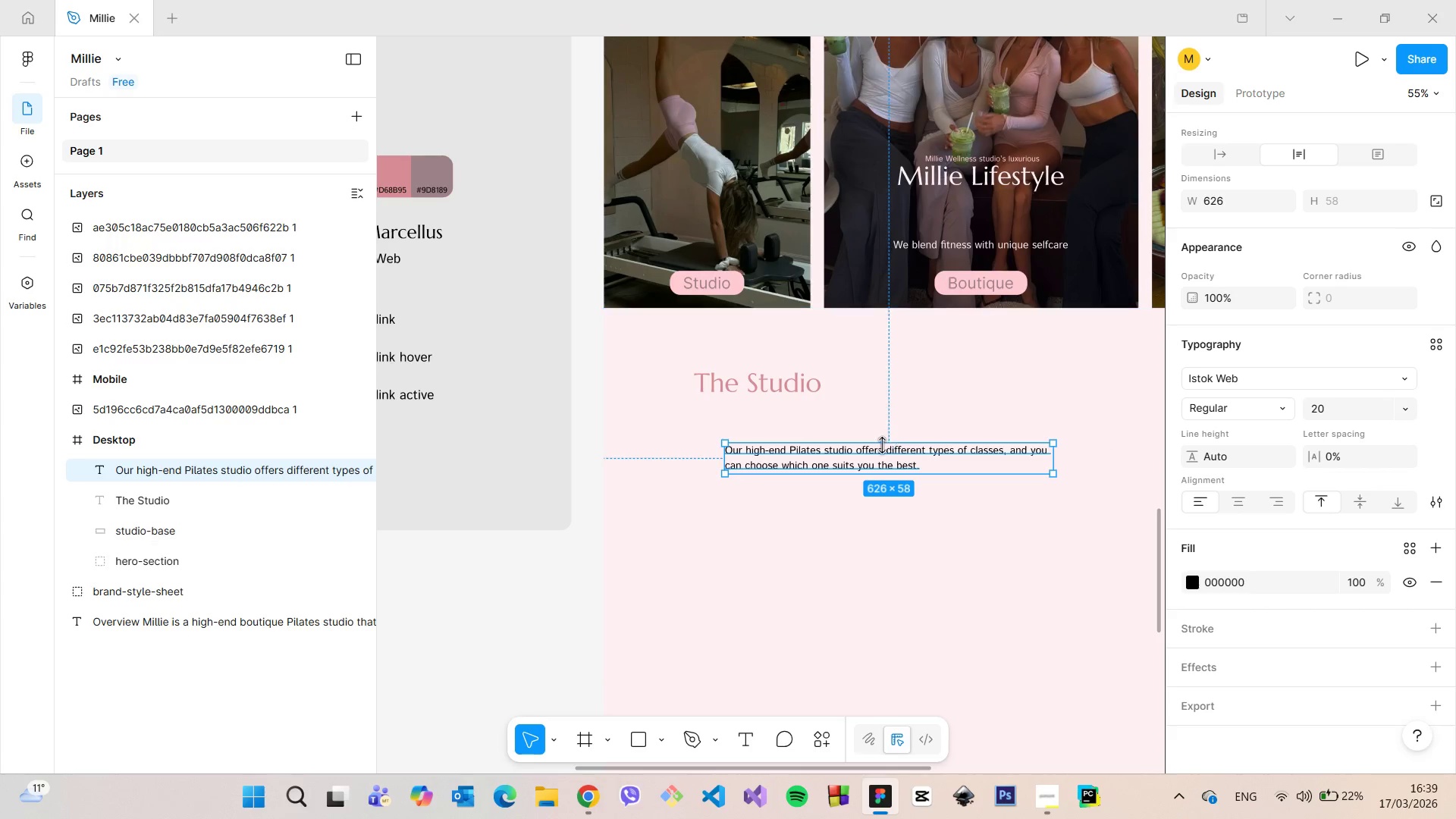 
left_click_drag(start_coordinate=[868, 460], to_coordinate=[836, 422])
 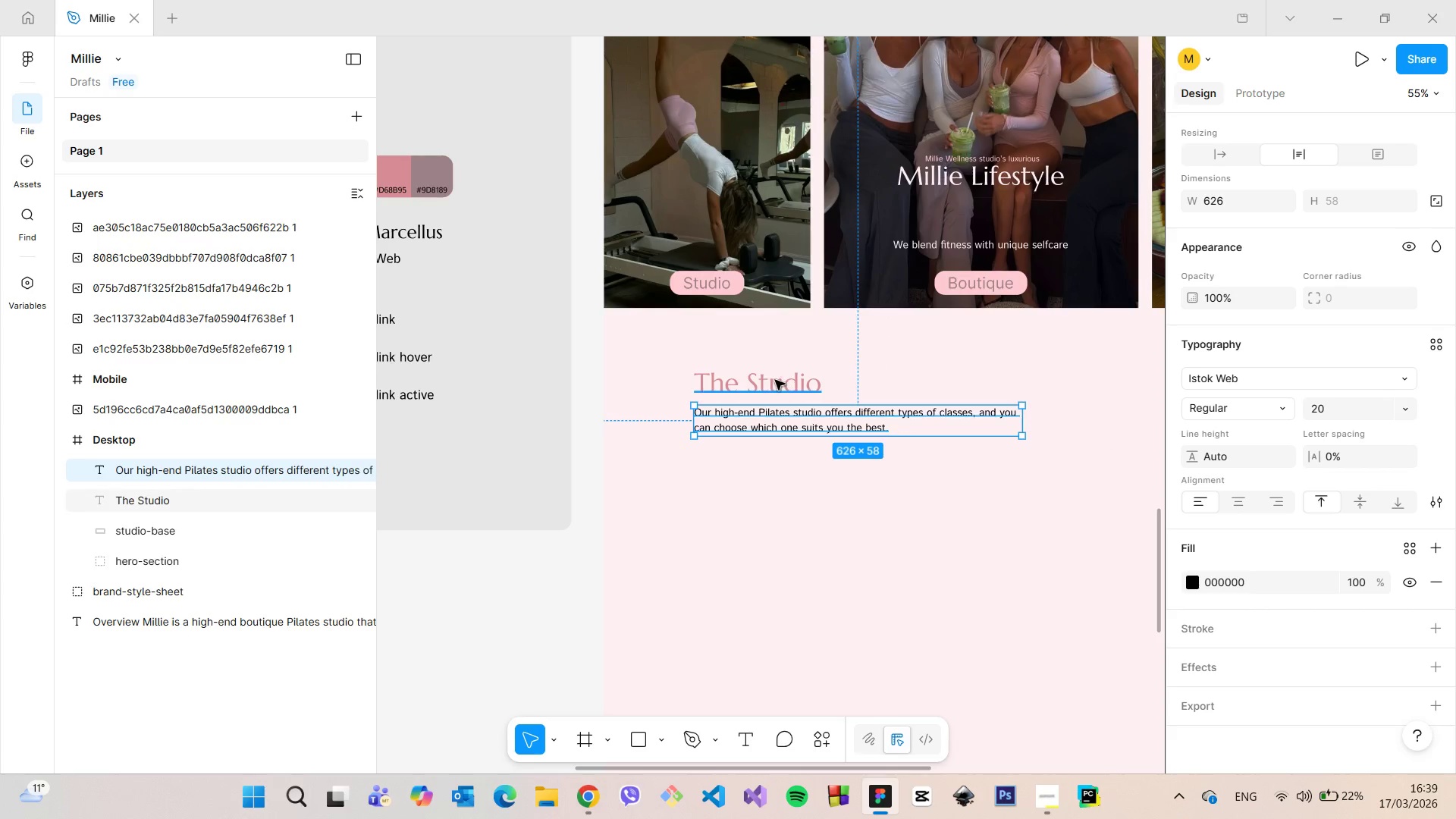 
left_click([775, 380])
 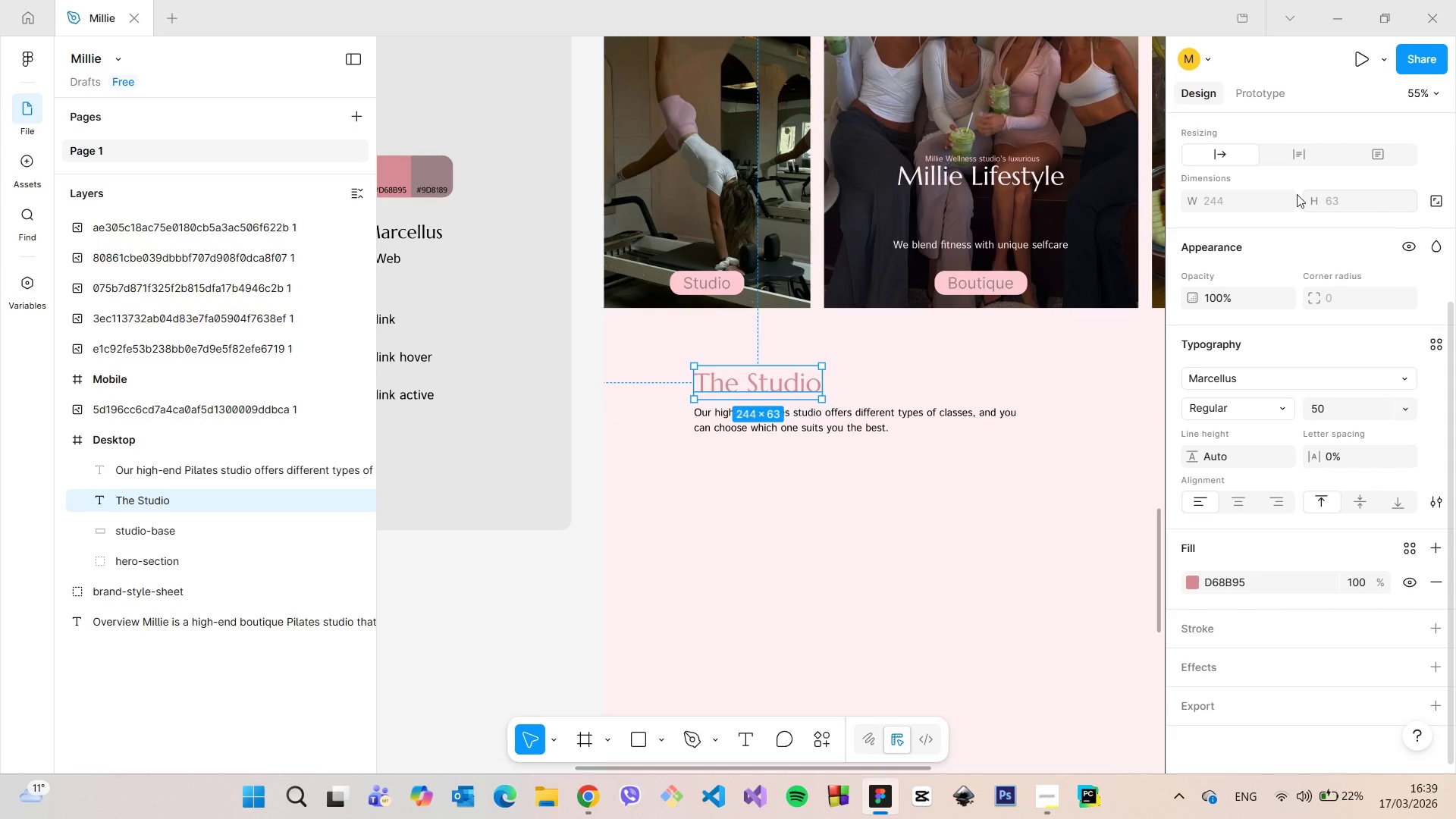 
scroll: coordinate [1269, 217], scroll_direction: up, amount: 5.0
 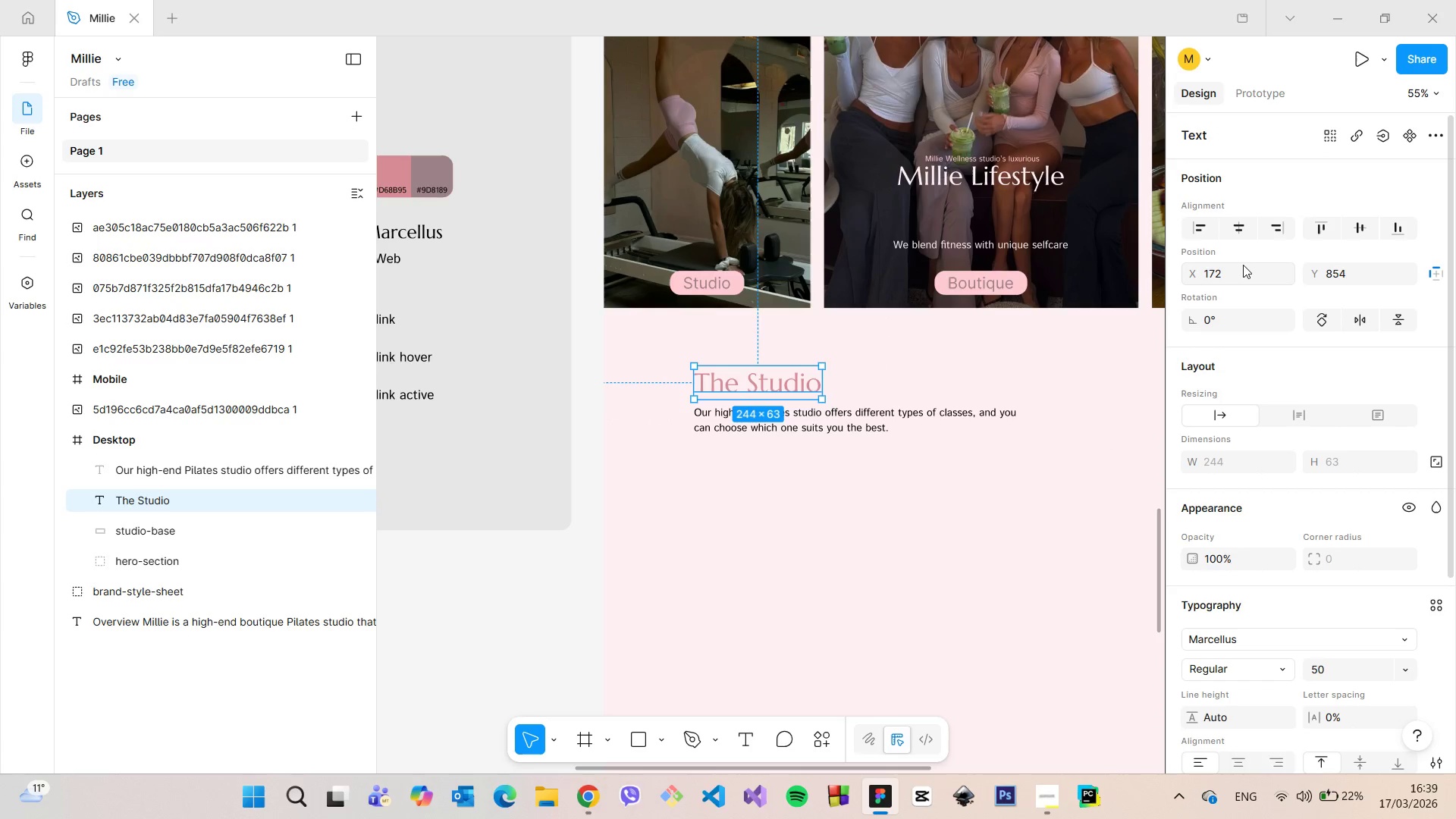 
left_click([1242, 265])
 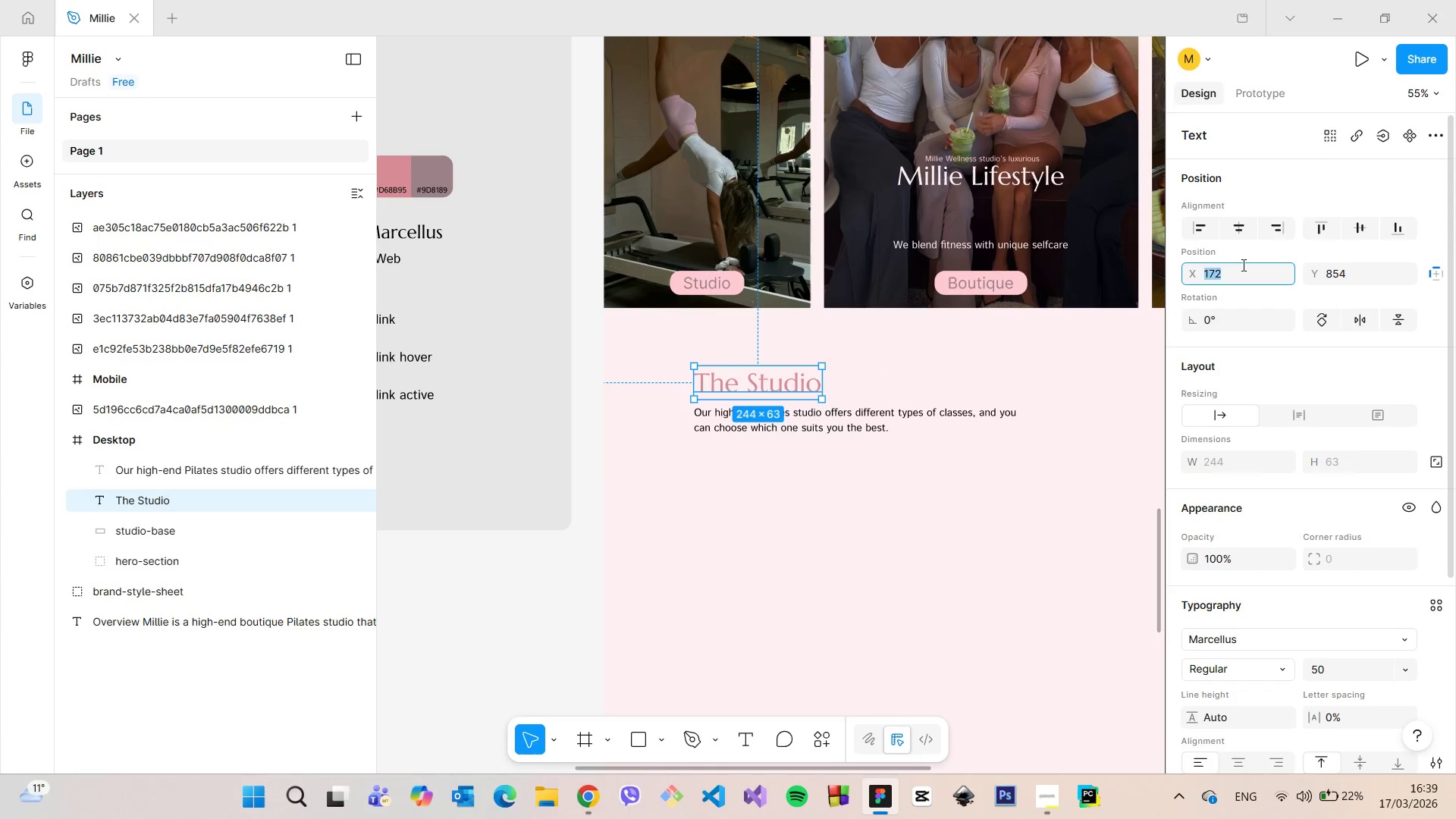 
type(100)
 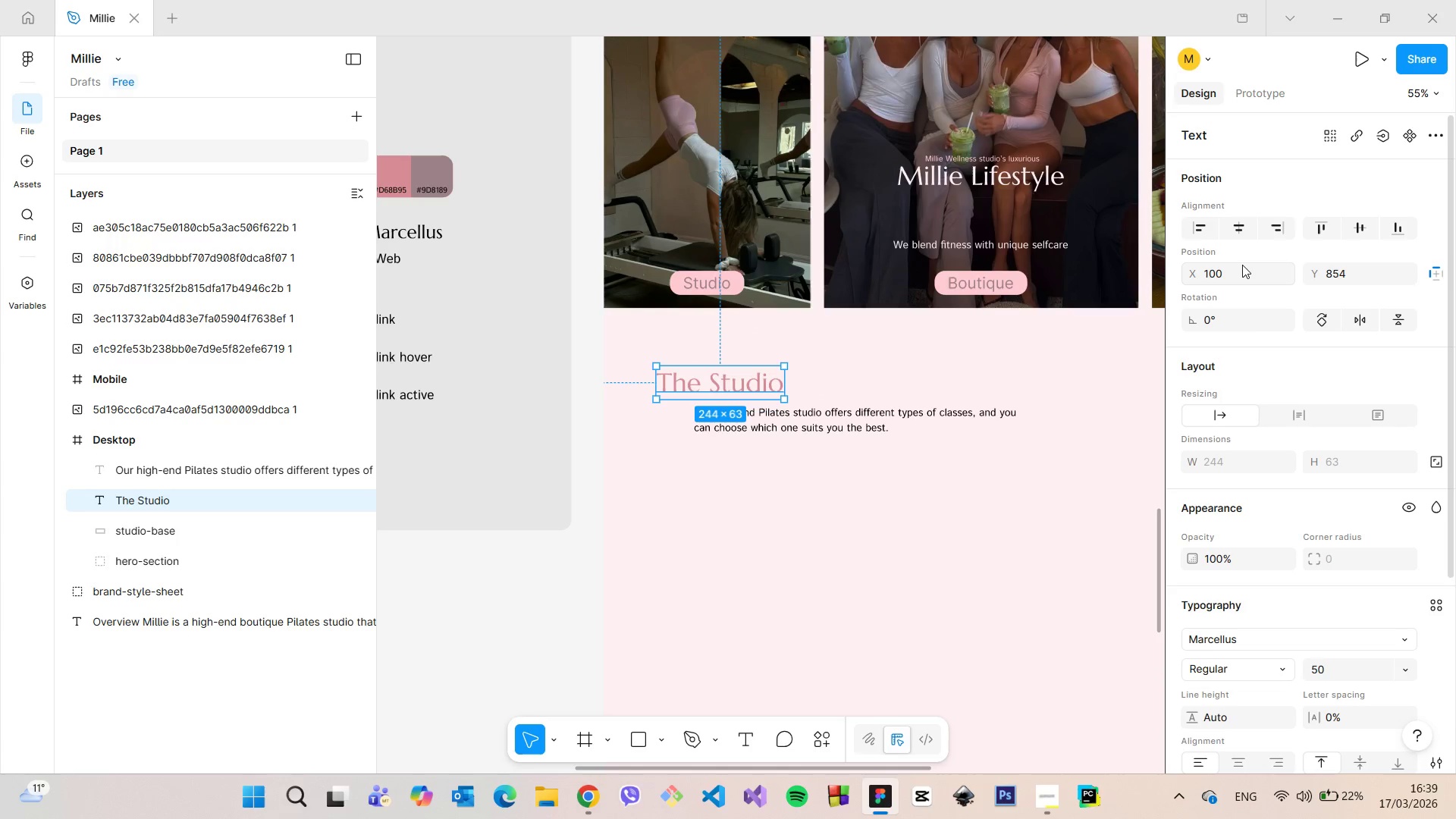 
key(Enter)
 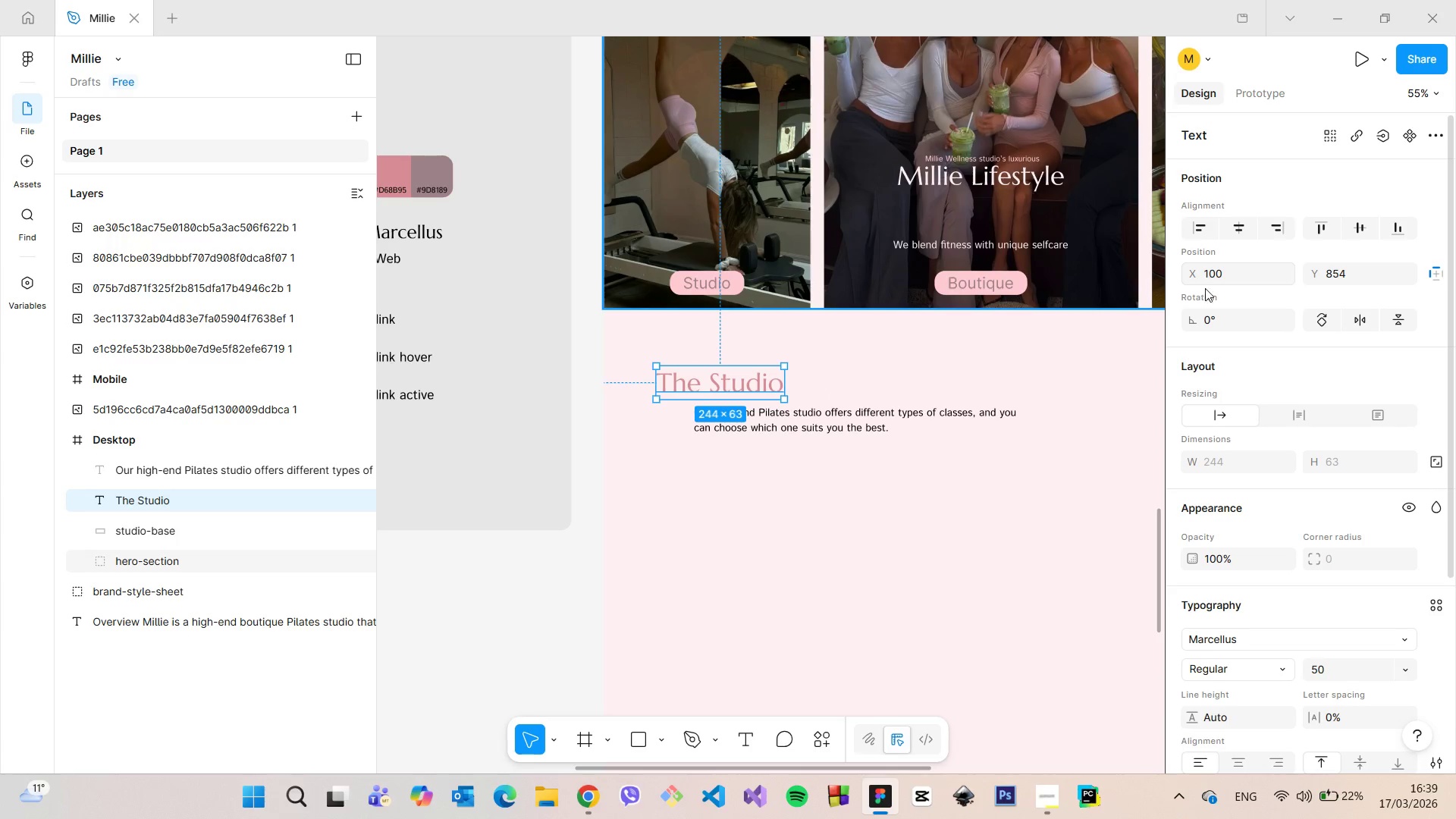 
scroll: coordinate [996, 429], scroll_direction: down, amount: 3.0
 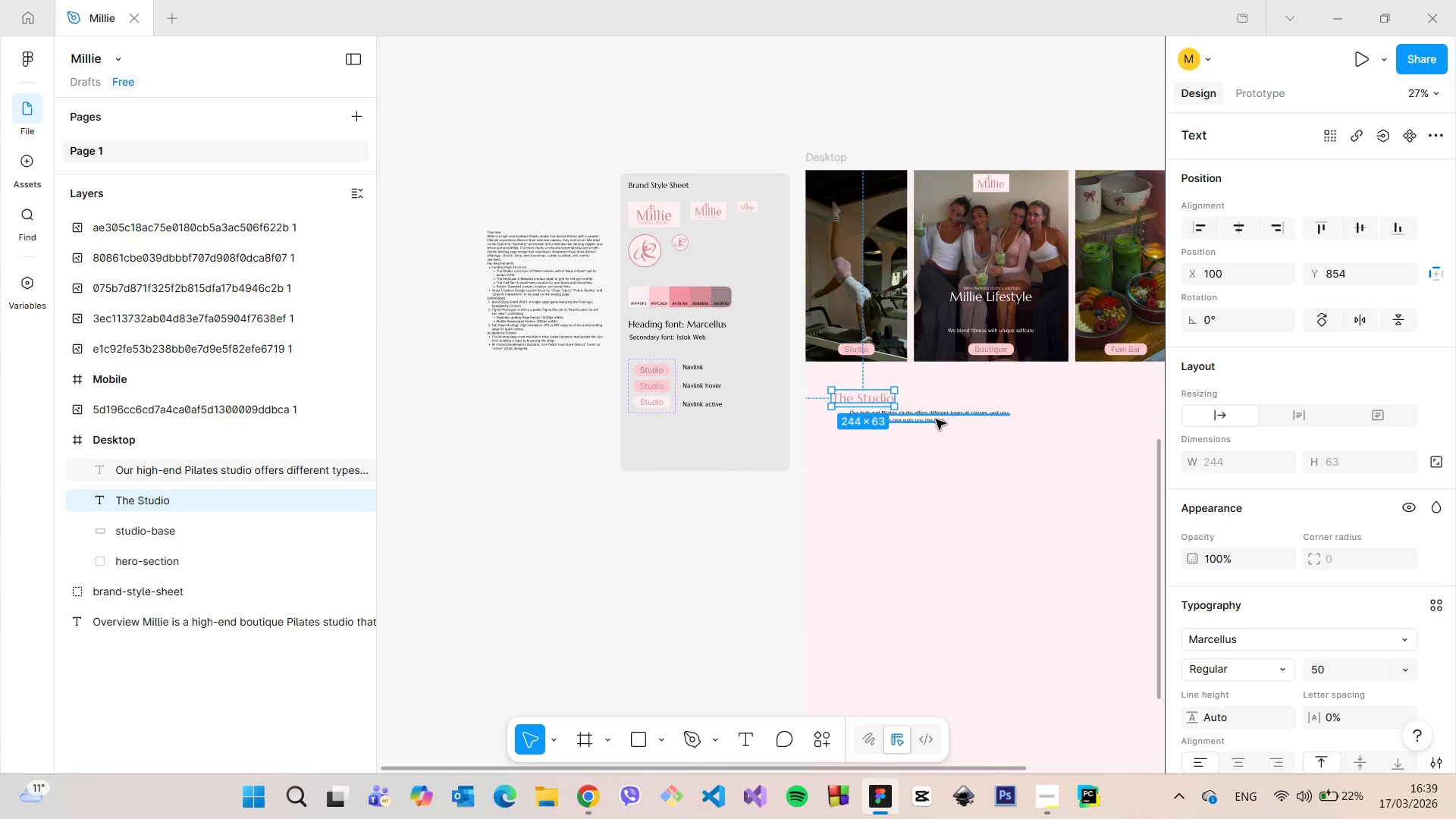 
left_click([936, 419])
 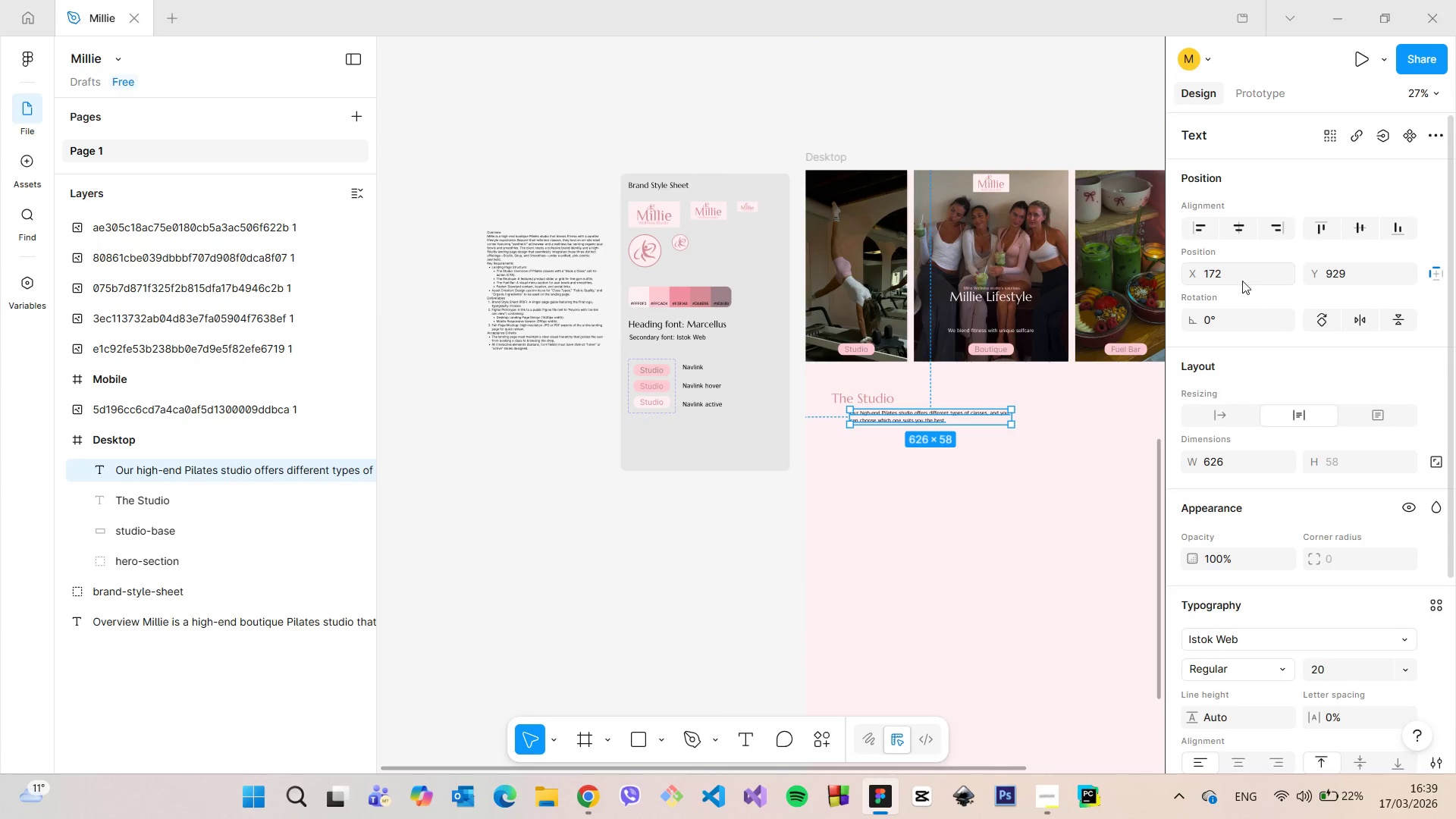 
left_click([1250, 274])
 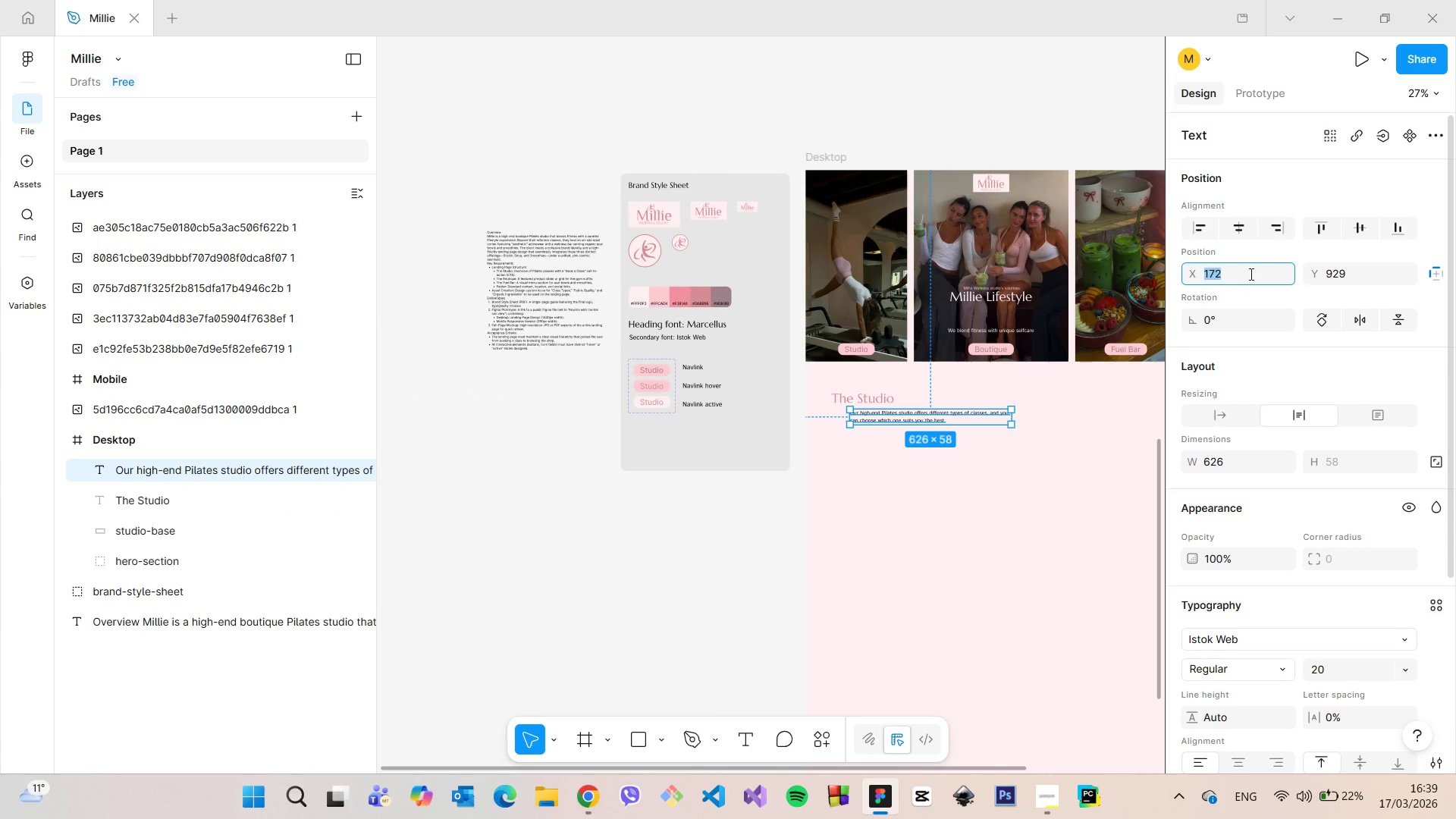 
type(100)
 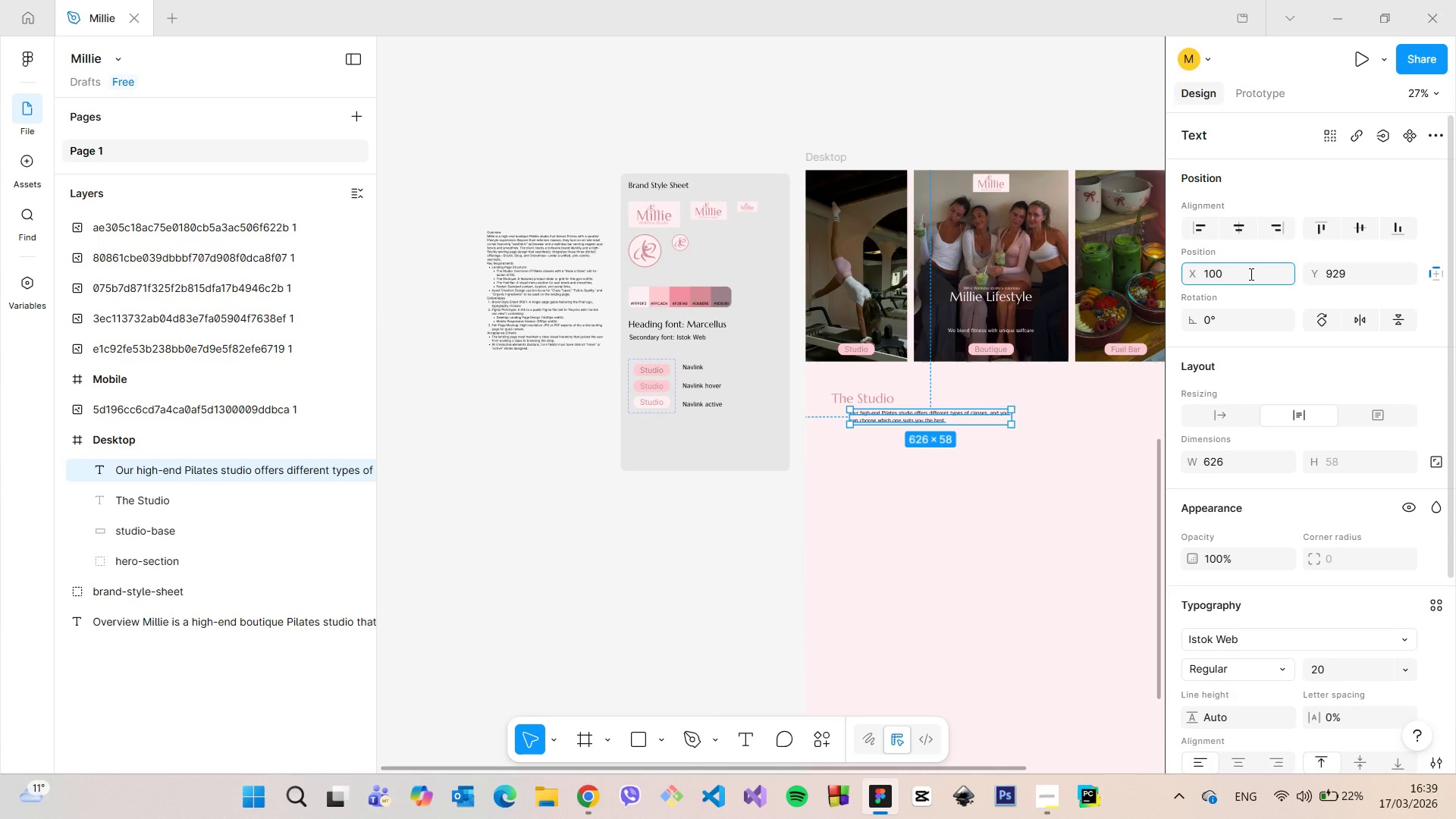 
key(Enter)
 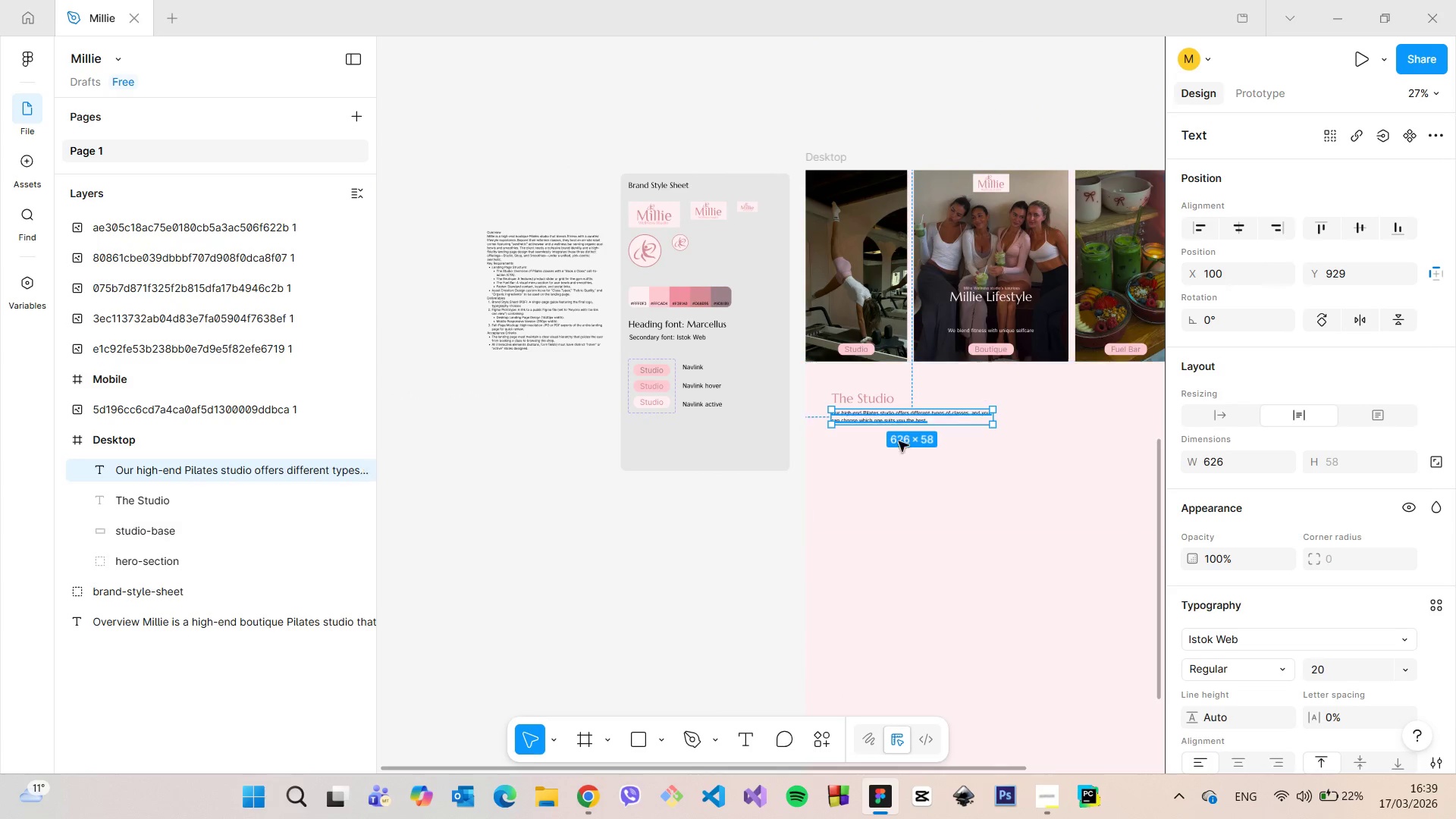 
scroll: coordinate [905, 453], scroll_direction: up, amount: 6.0
 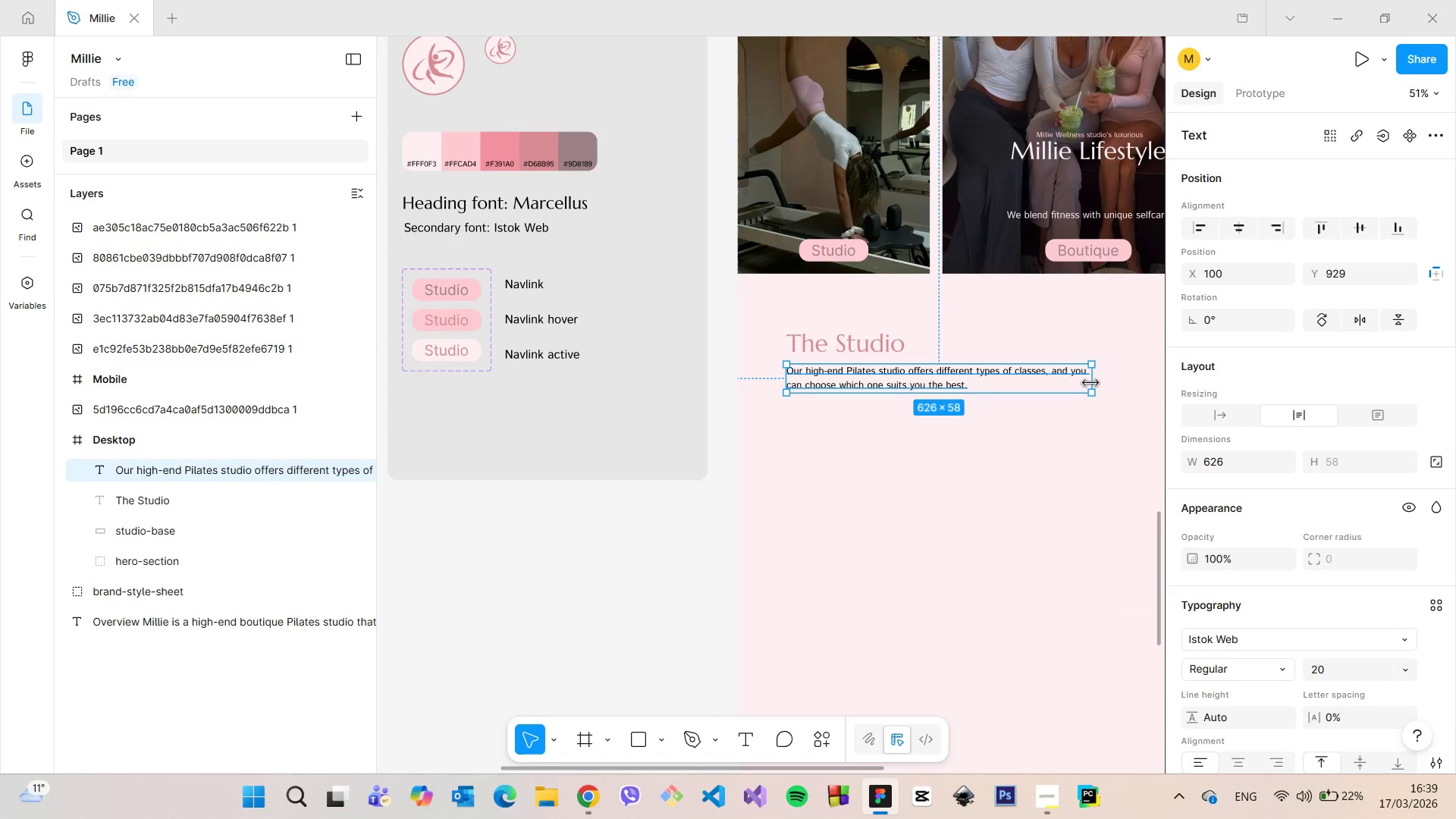 
left_click_drag(start_coordinate=[1092, 383], to_coordinate=[1061, 378])
 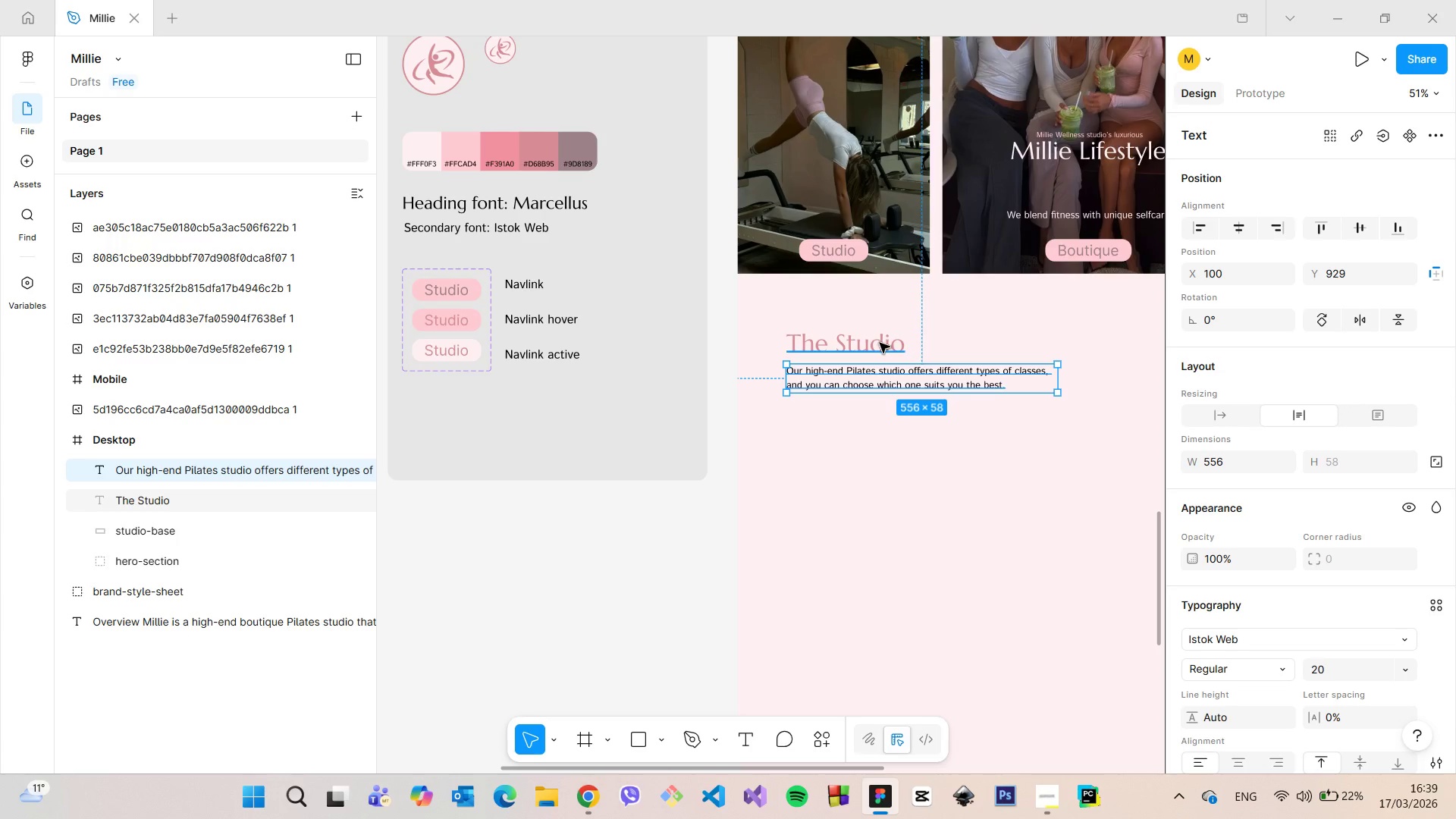 
hold_key(key=AltLeft, duration=0.77)
 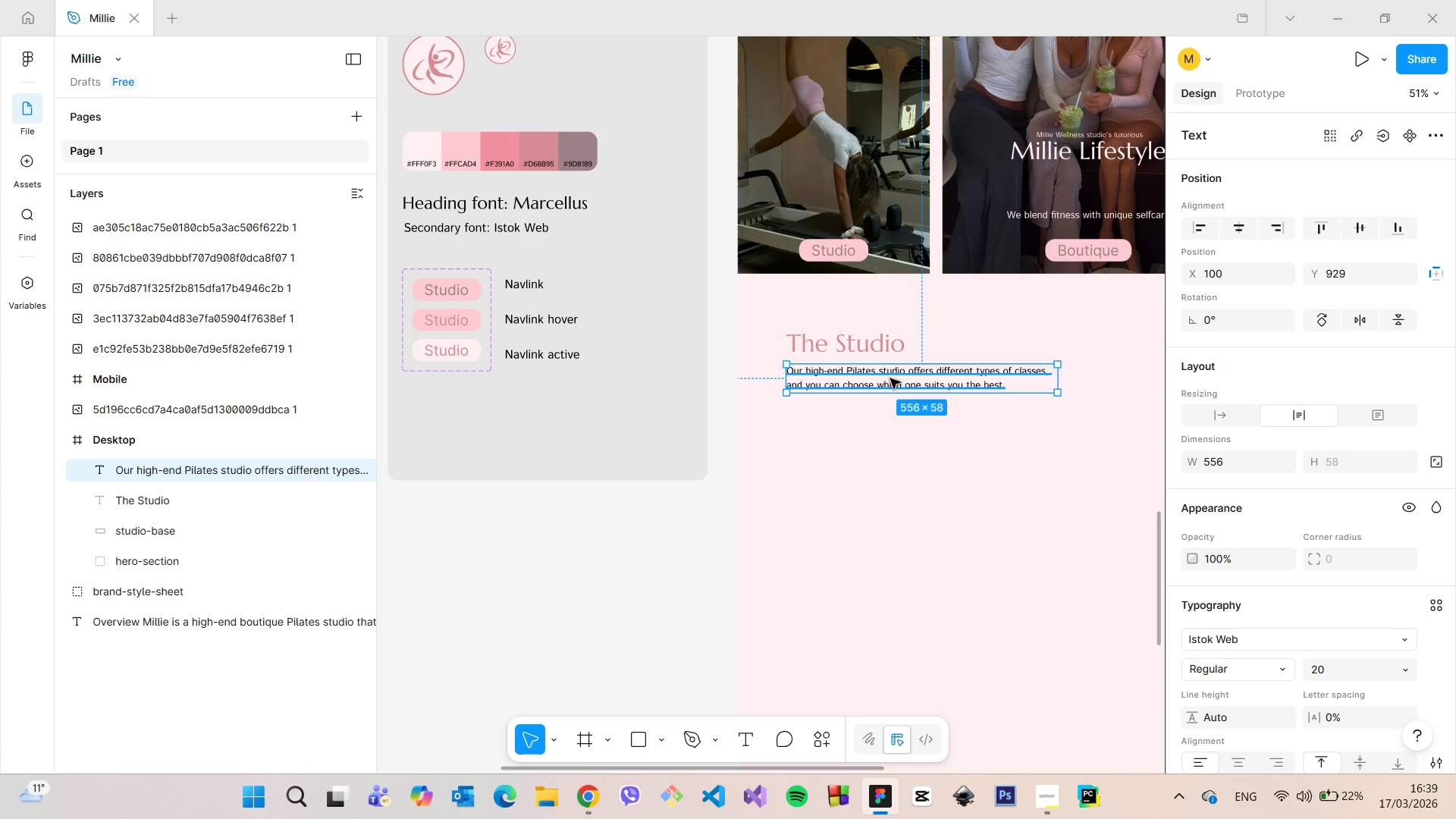 
double_click([890, 378])
 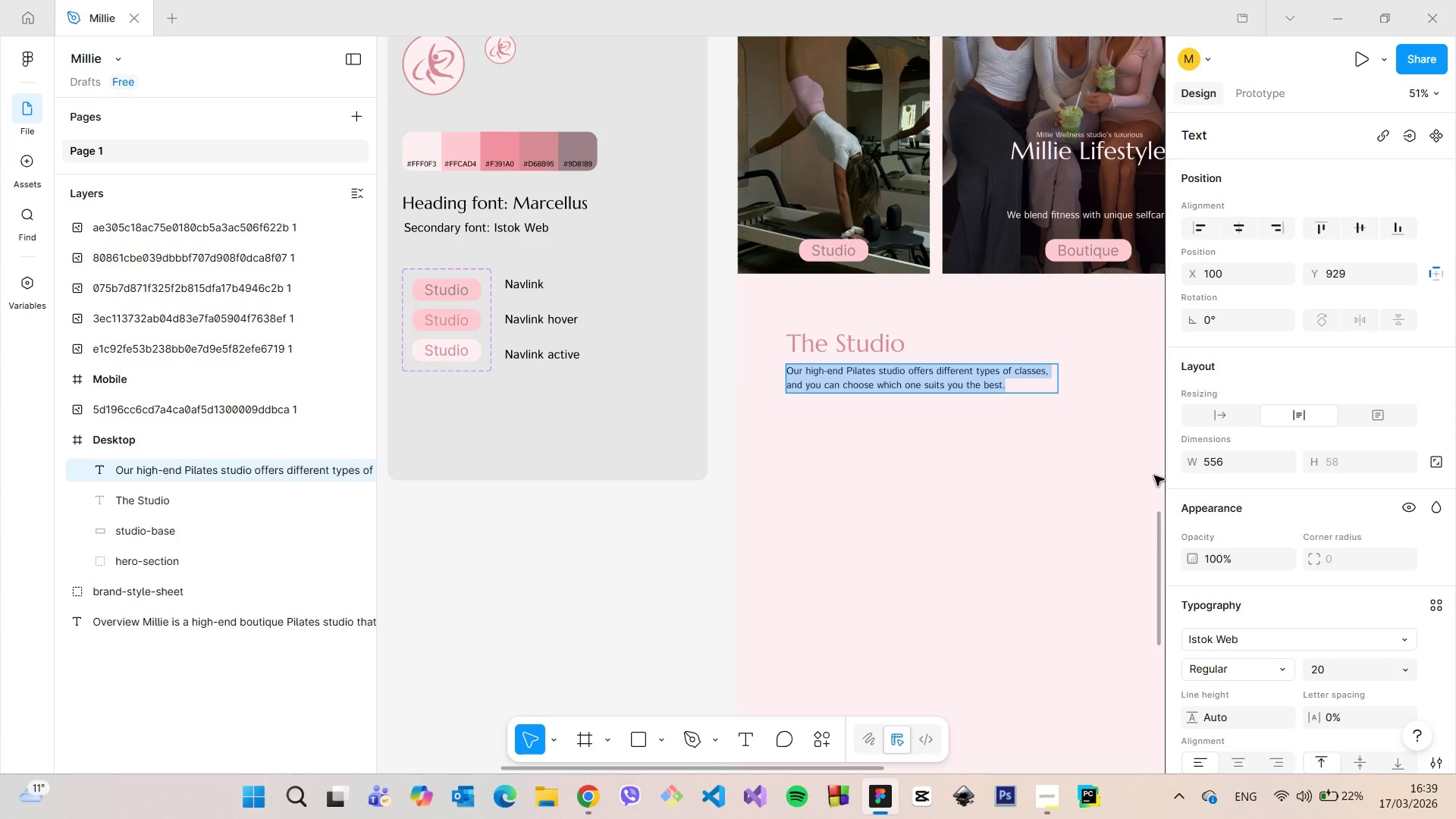 
scroll: coordinate [1265, 517], scroll_direction: down, amount: 4.0
 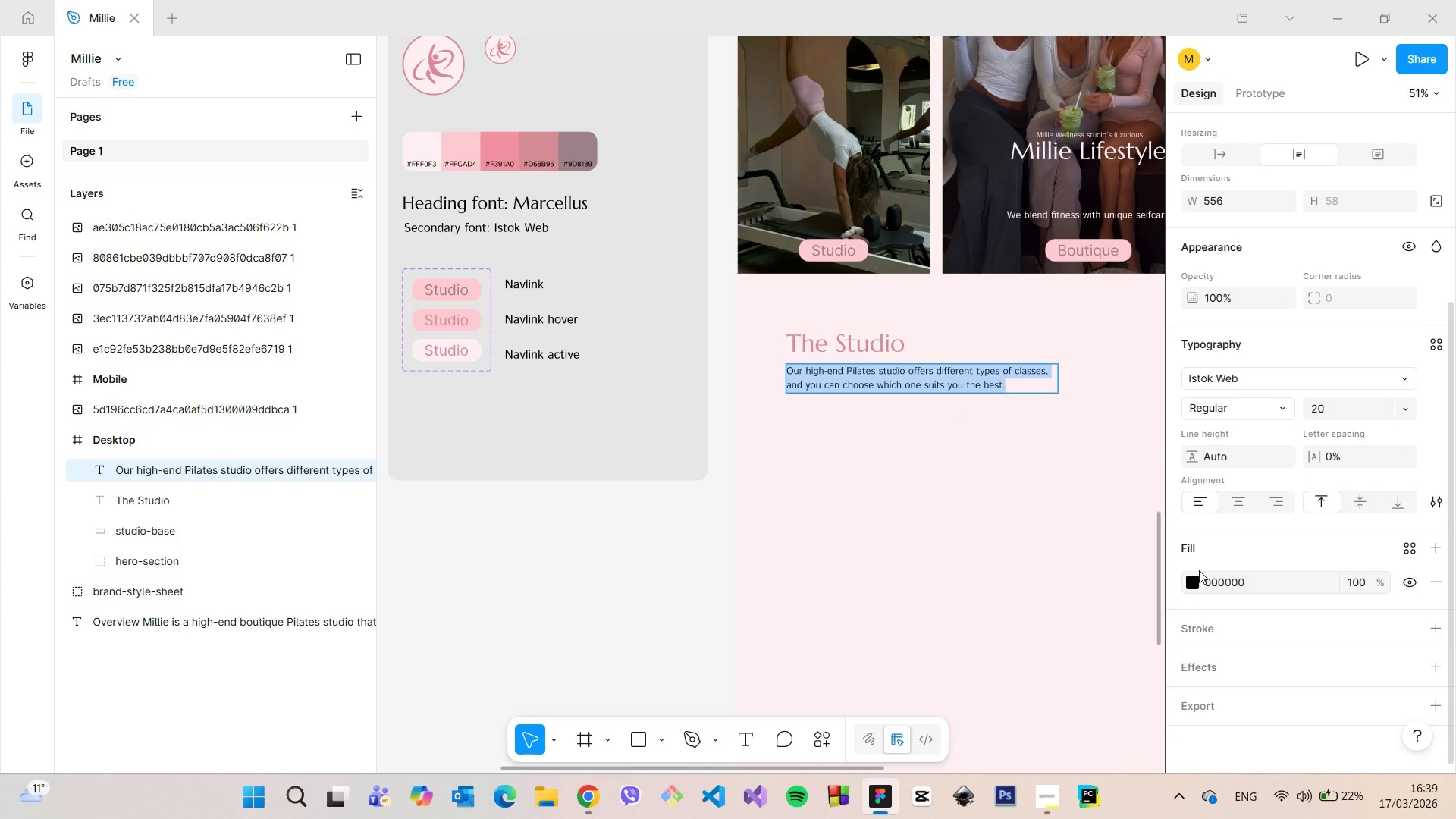 
double_click([1197, 579])
 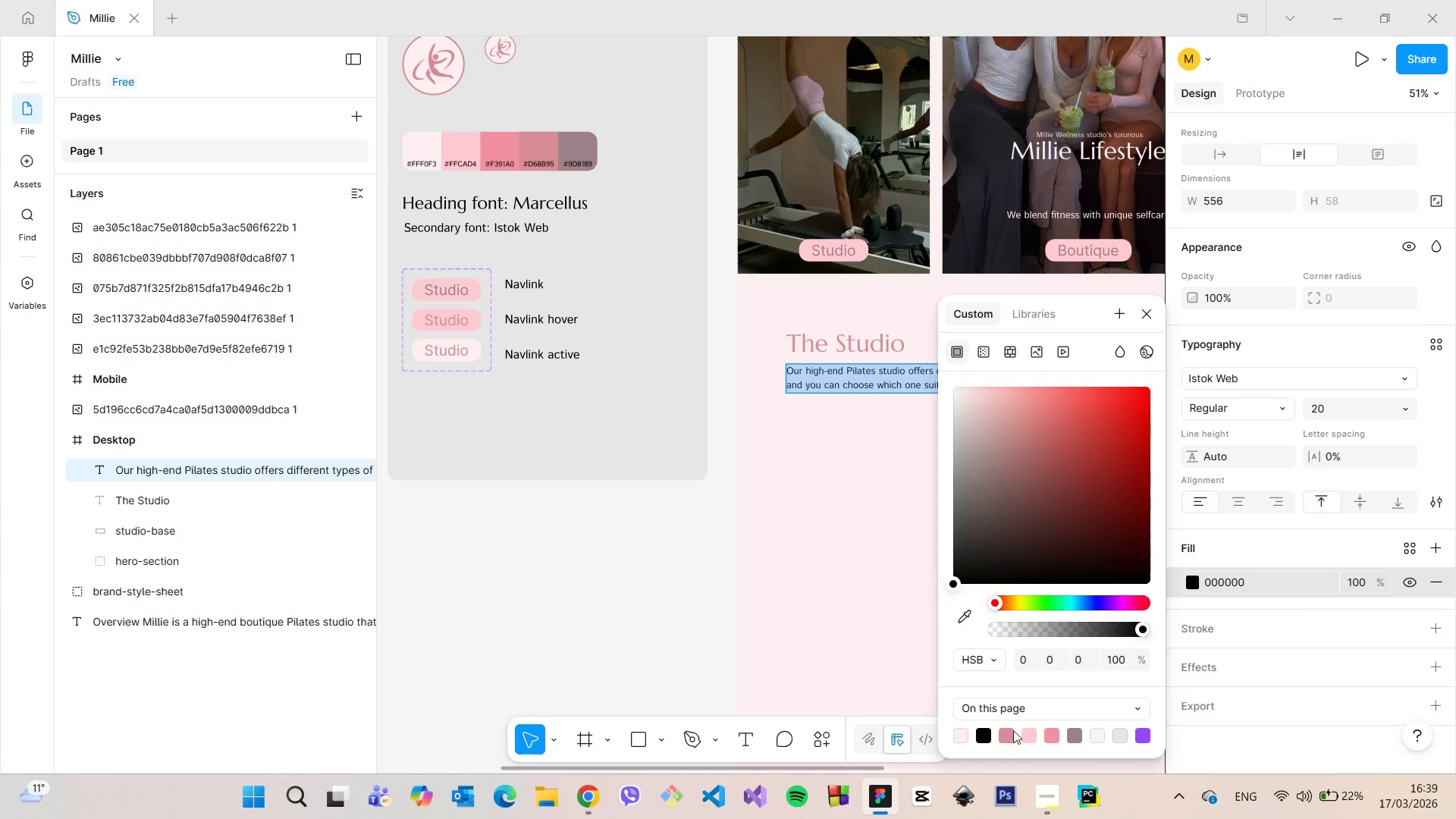 
left_click([1006, 732])
 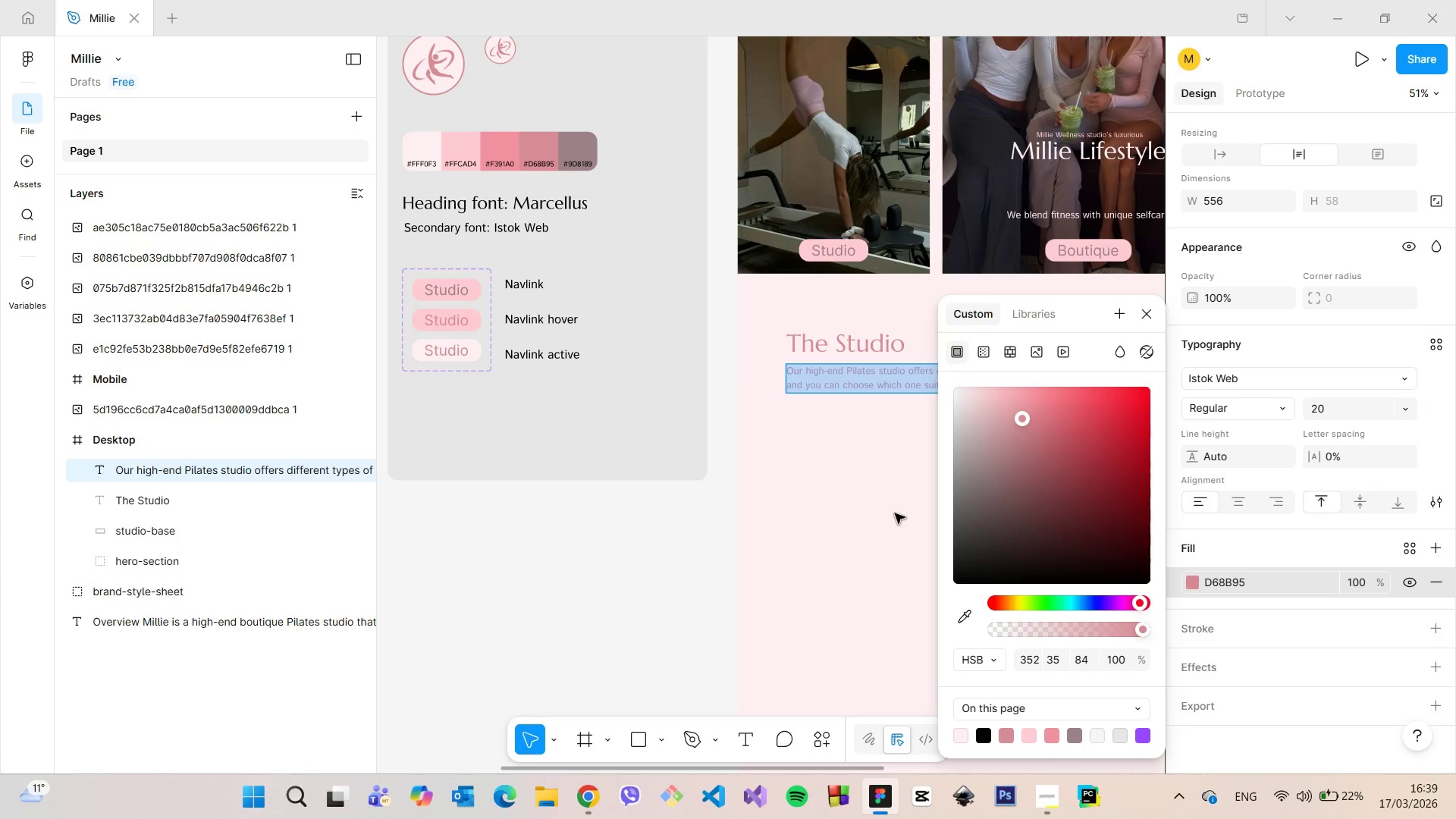 
left_click([892, 498])
 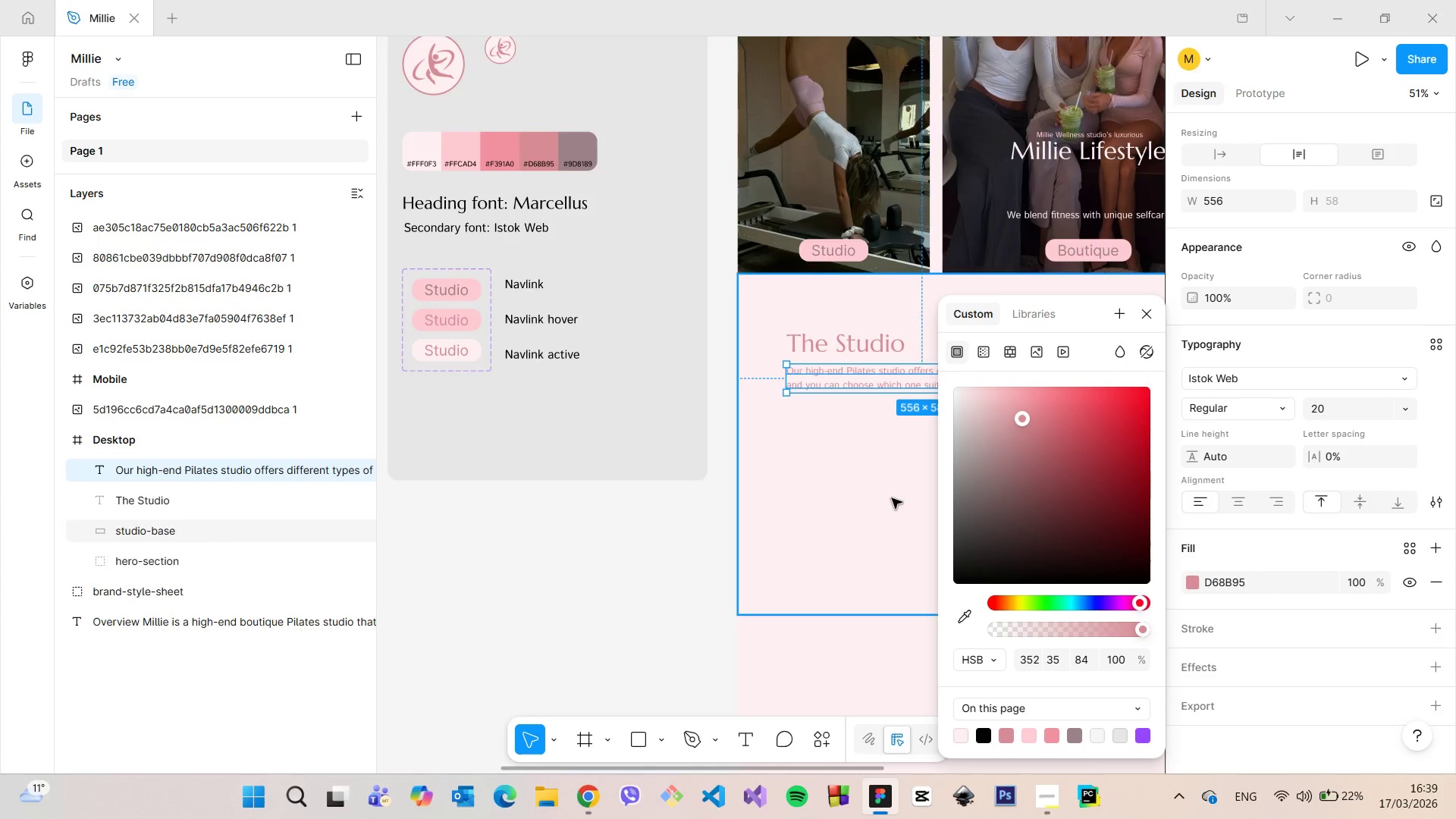 
scroll: coordinate [892, 498], scroll_direction: up, amount: 3.0
 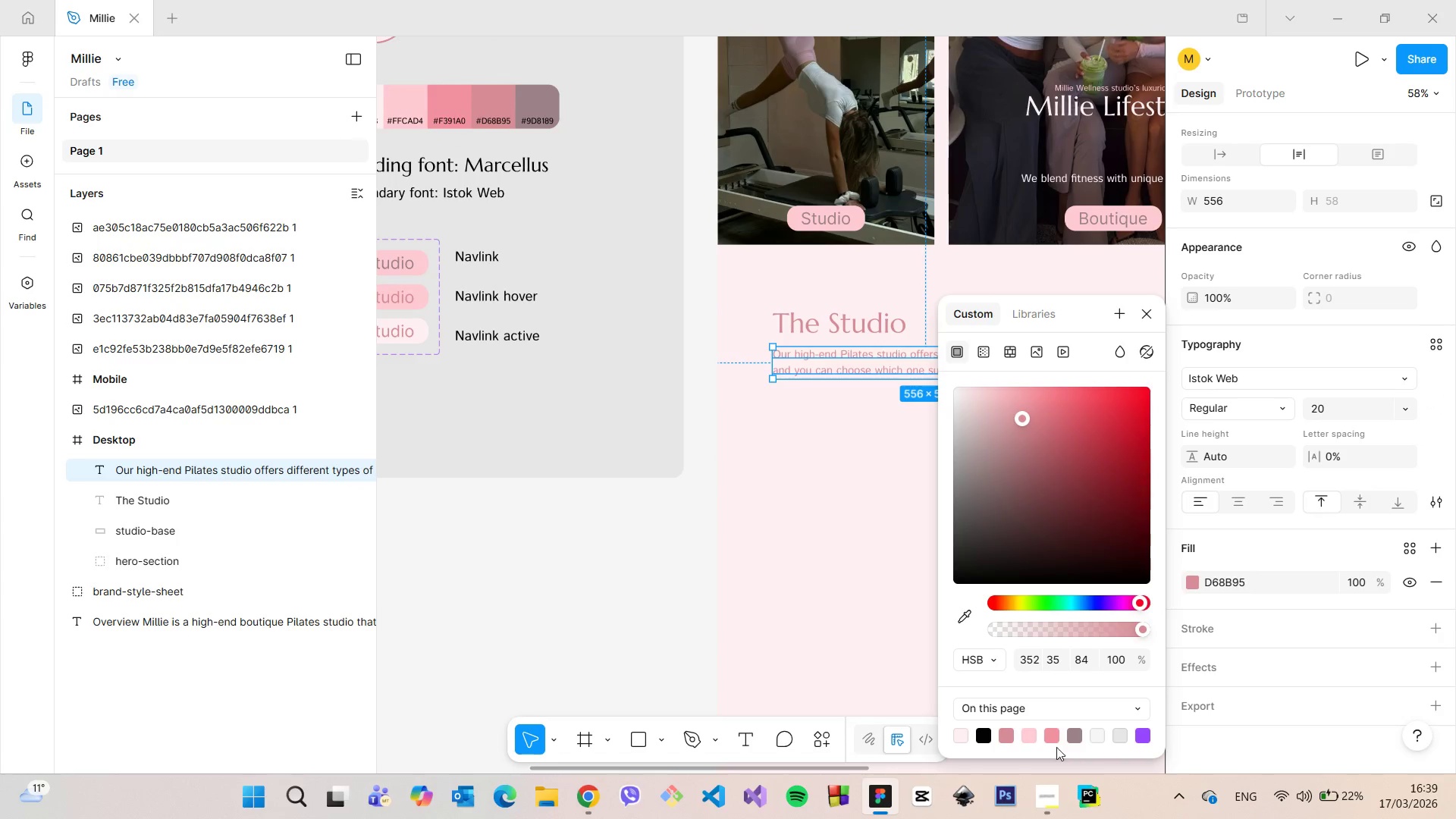 
left_click([1053, 735])
 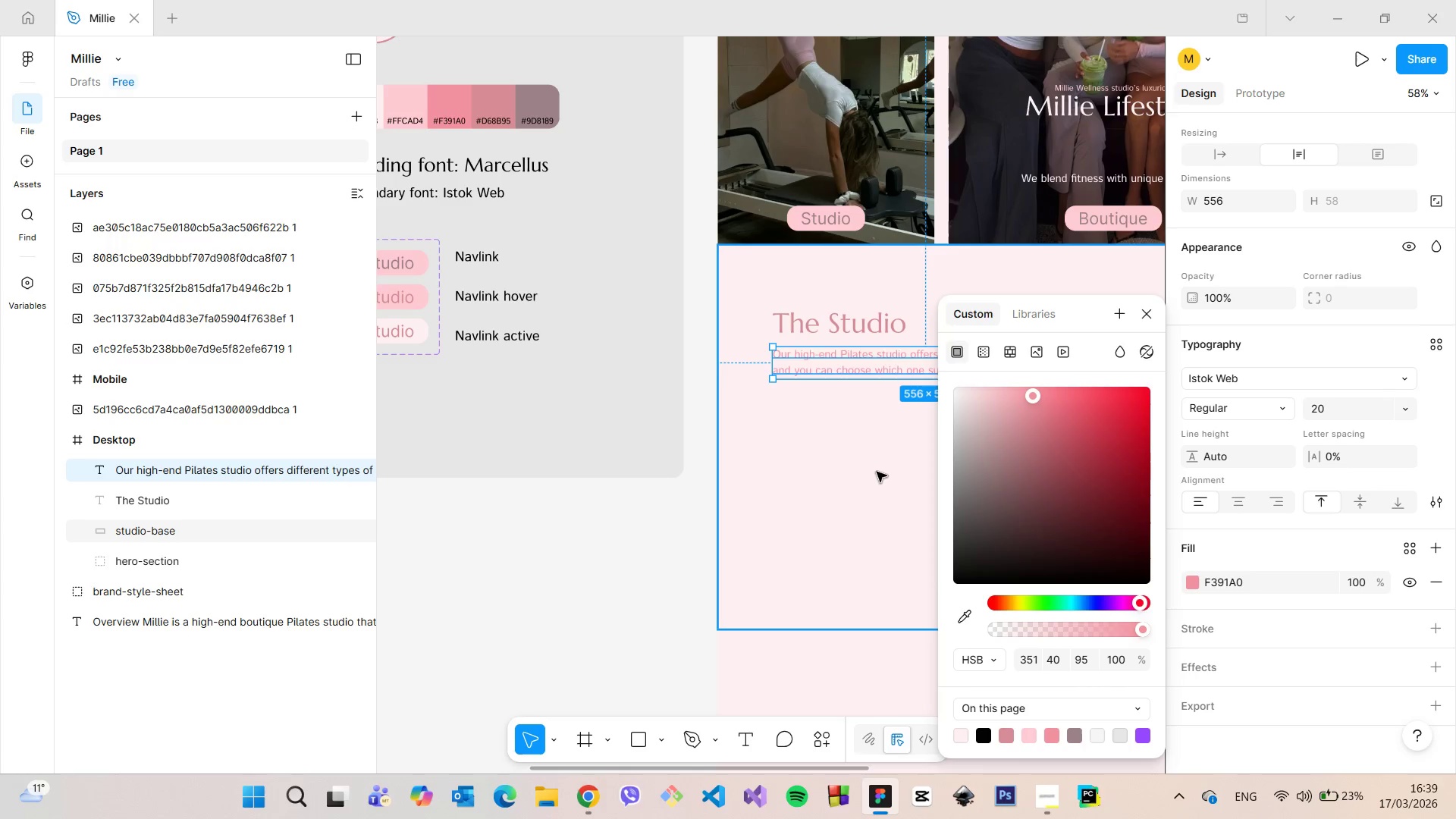 
left_click([877, 471])
 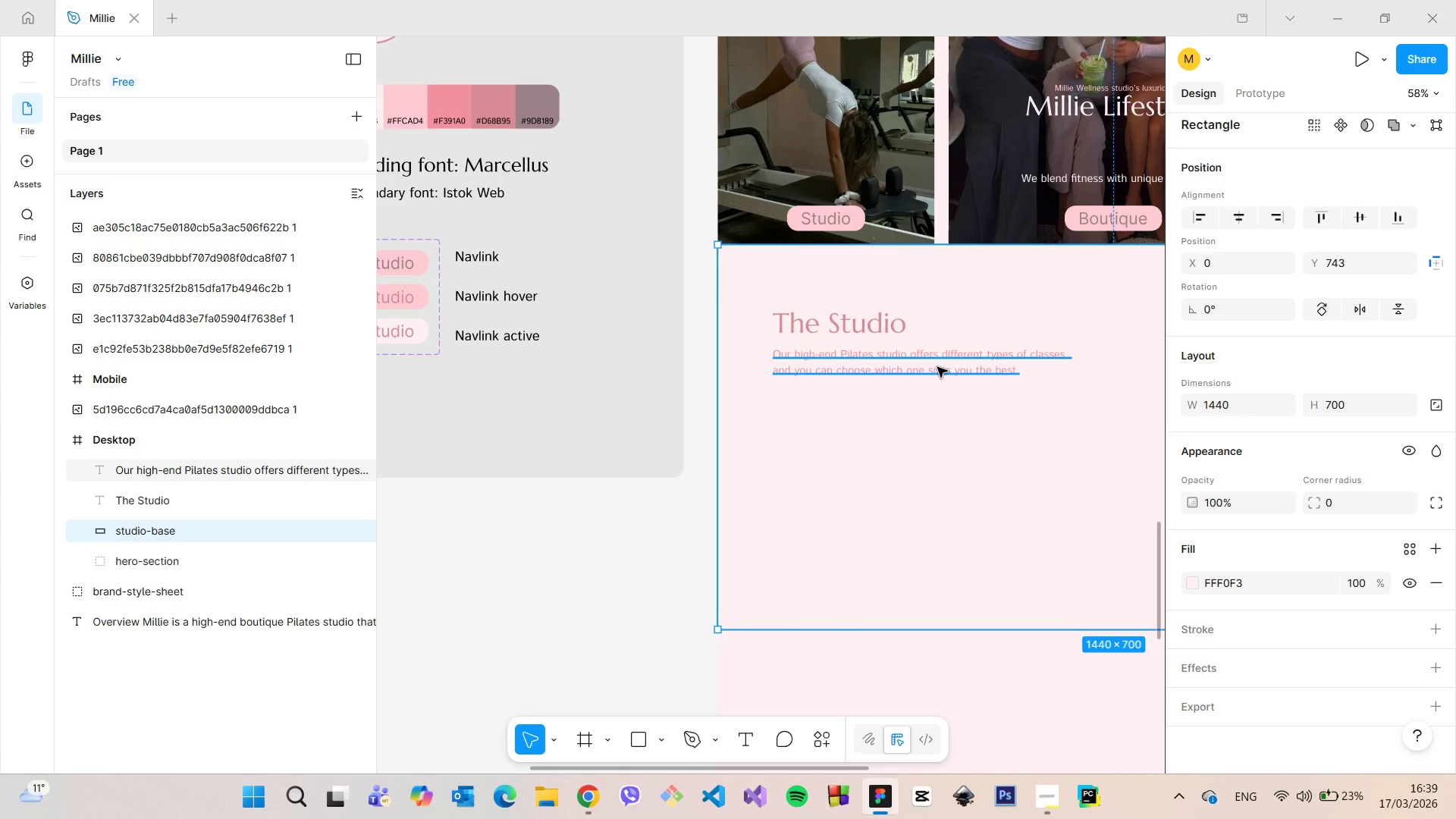 
double_click([937, 367])
 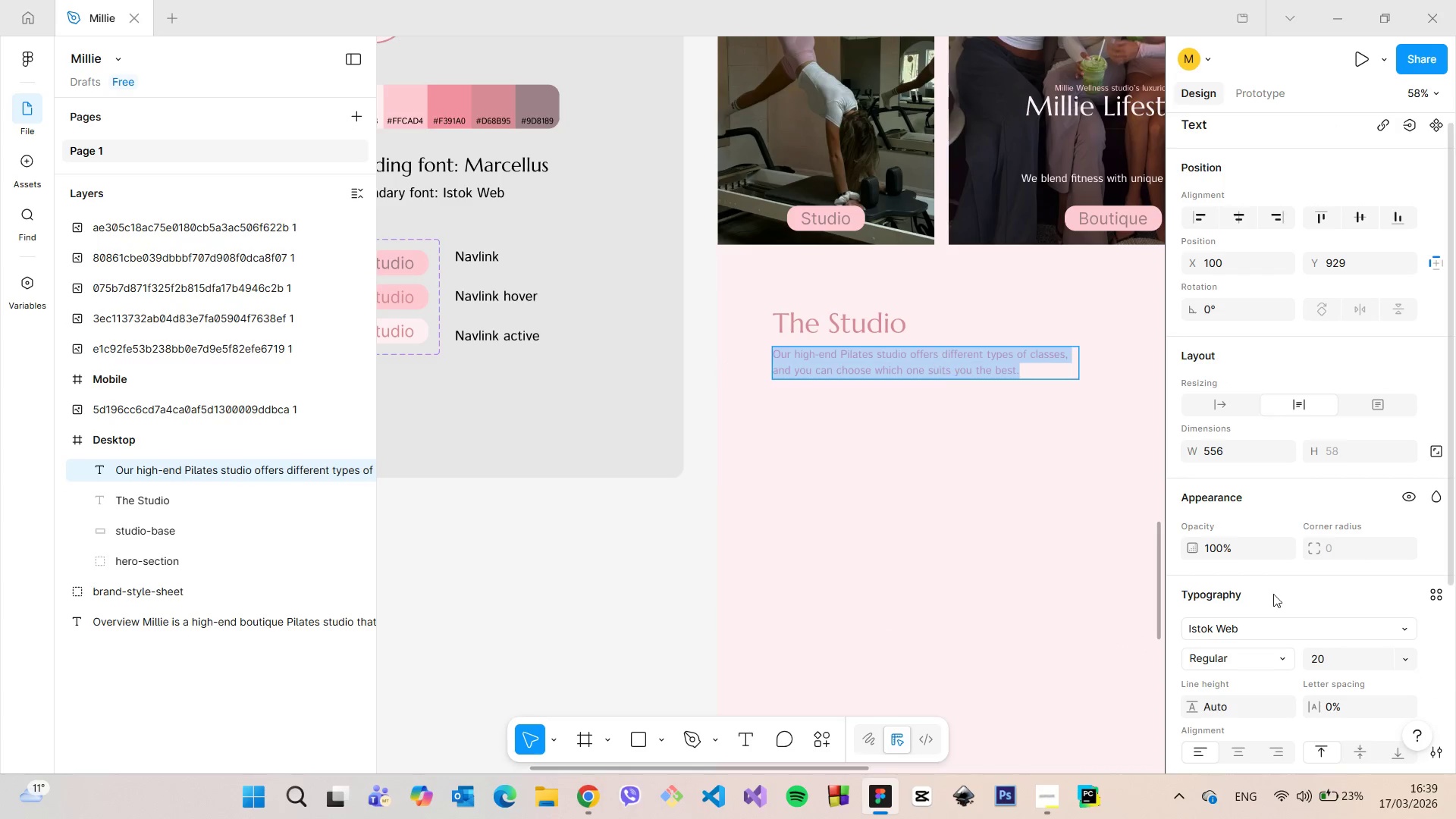 
scroll: coordinate [1272, 598], scroll_direction: down, amount: 3.0
 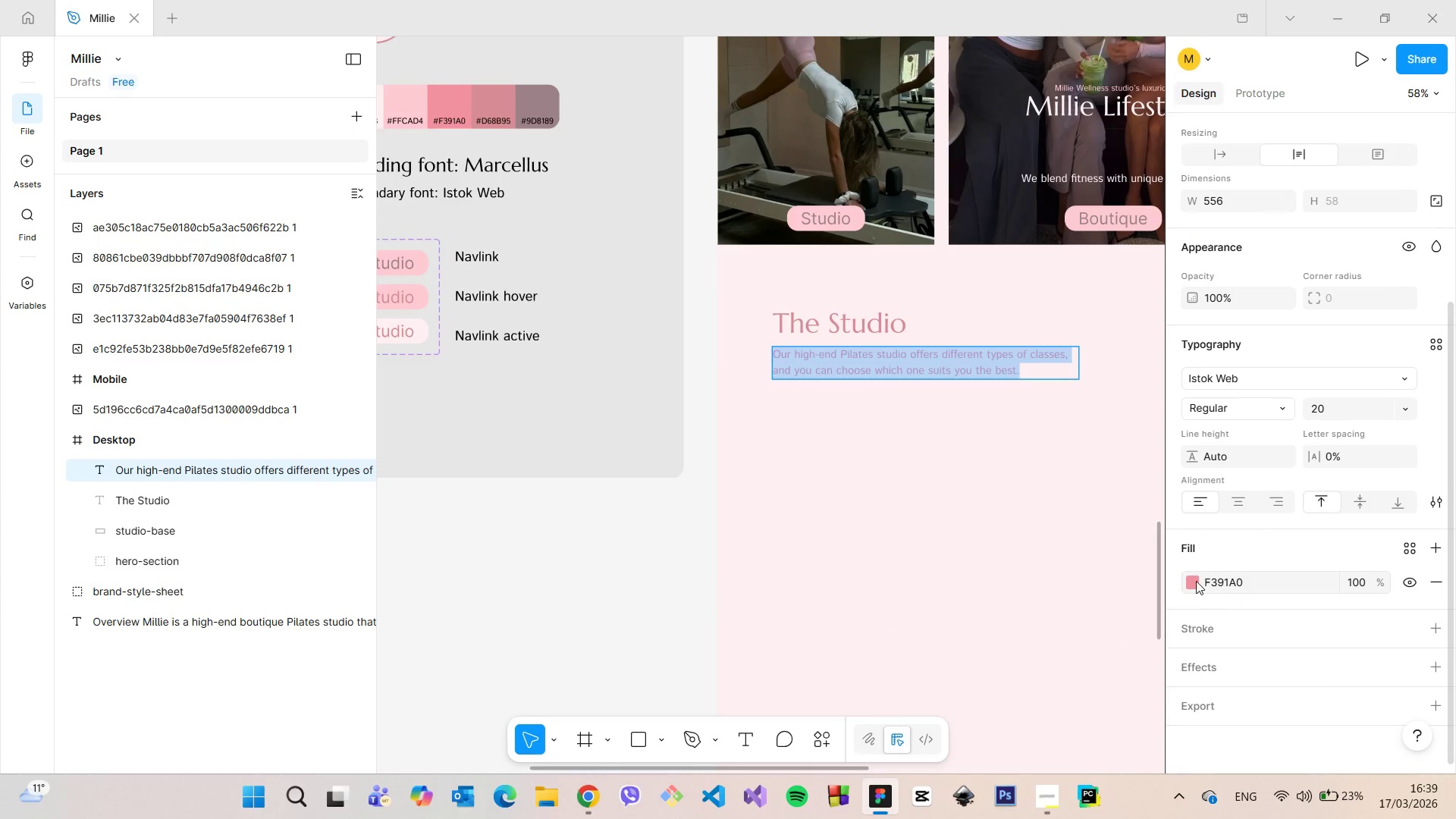 
left_click([1195, 580])
 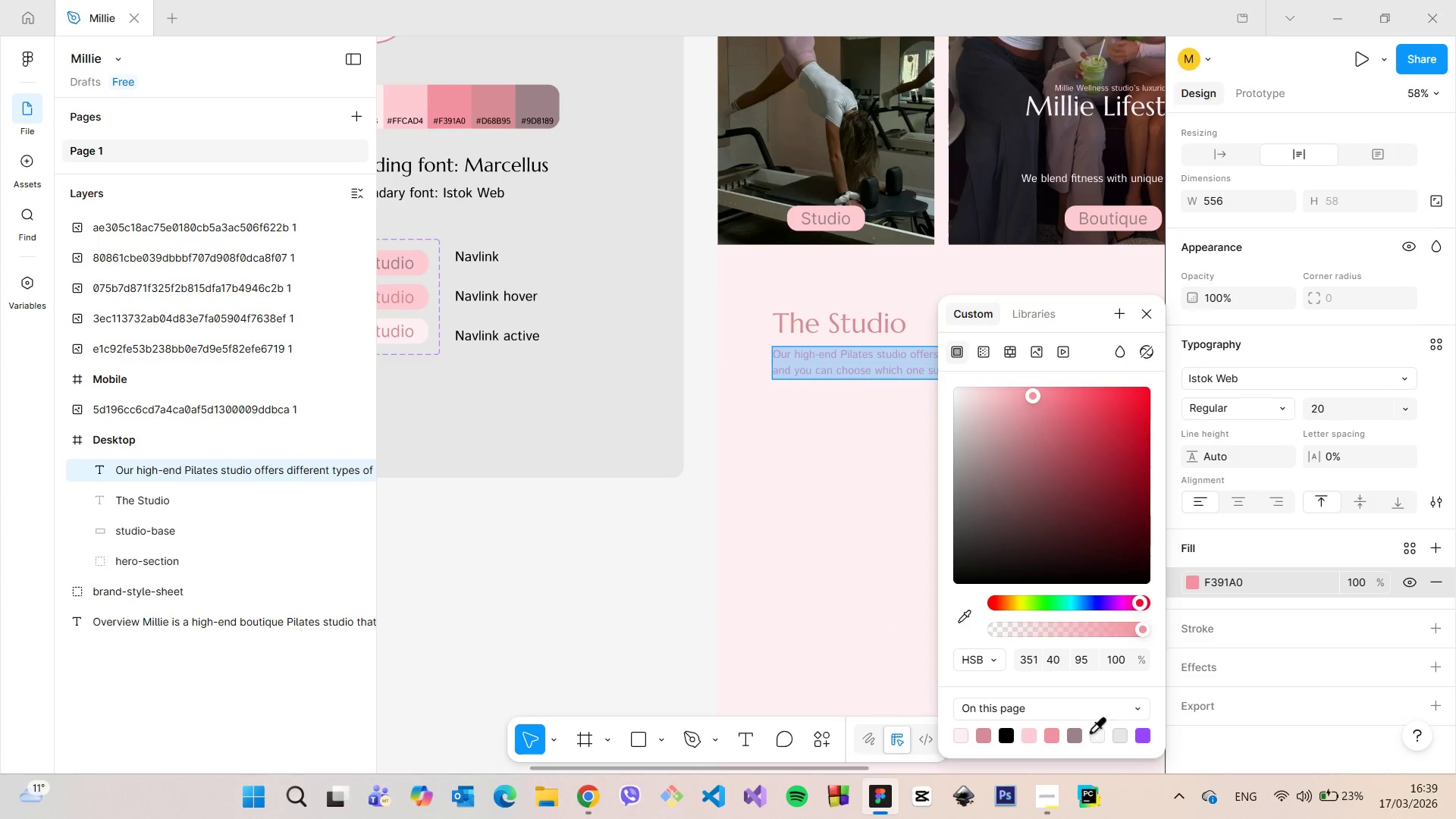 
left_click([1078, 731])
 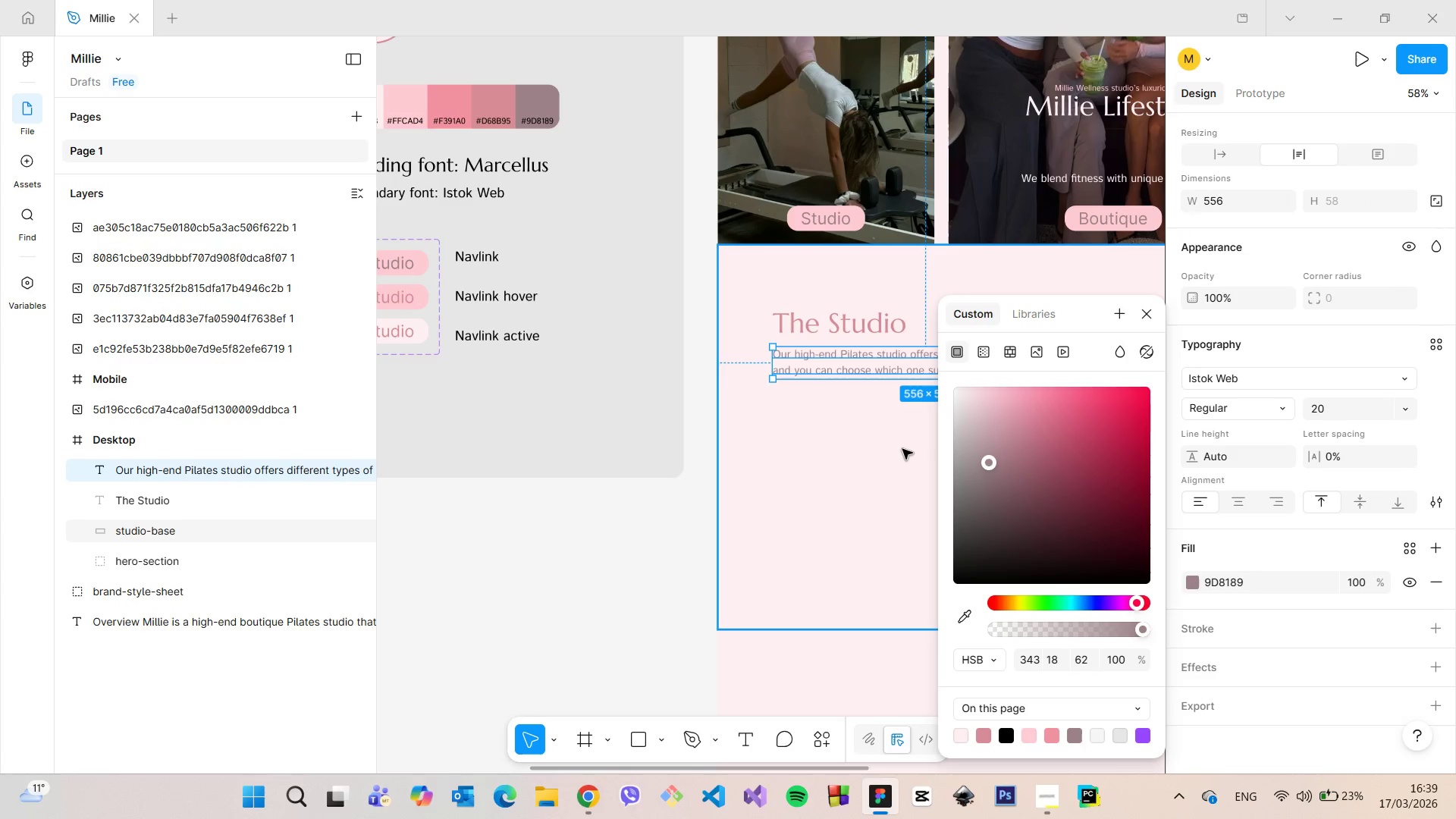 
double_click([902, 449])
 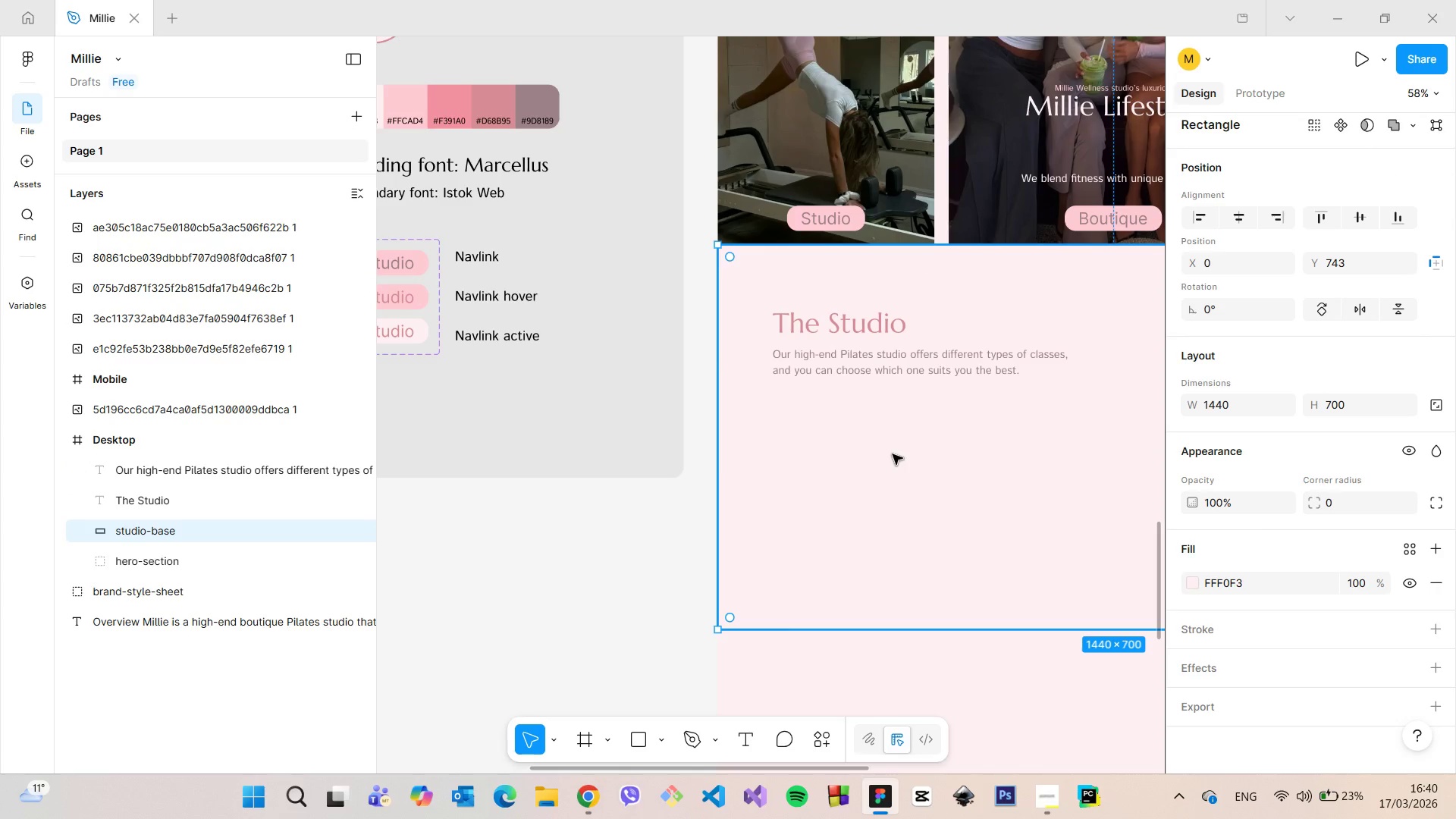 
left_click([701, 473])
 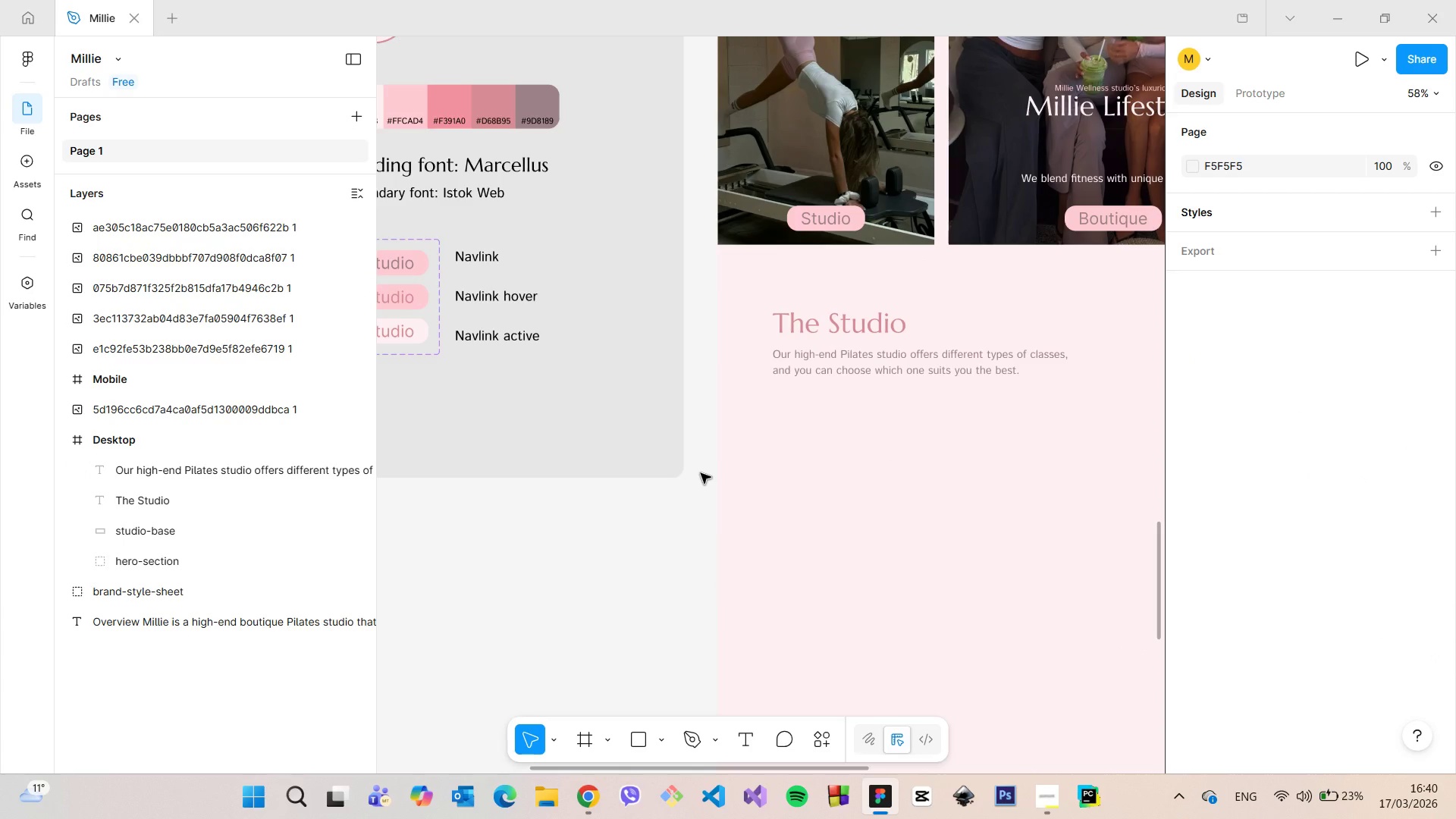 
scroll: coordinate [701, 473], scroll_direction: down, amount: 7.0
 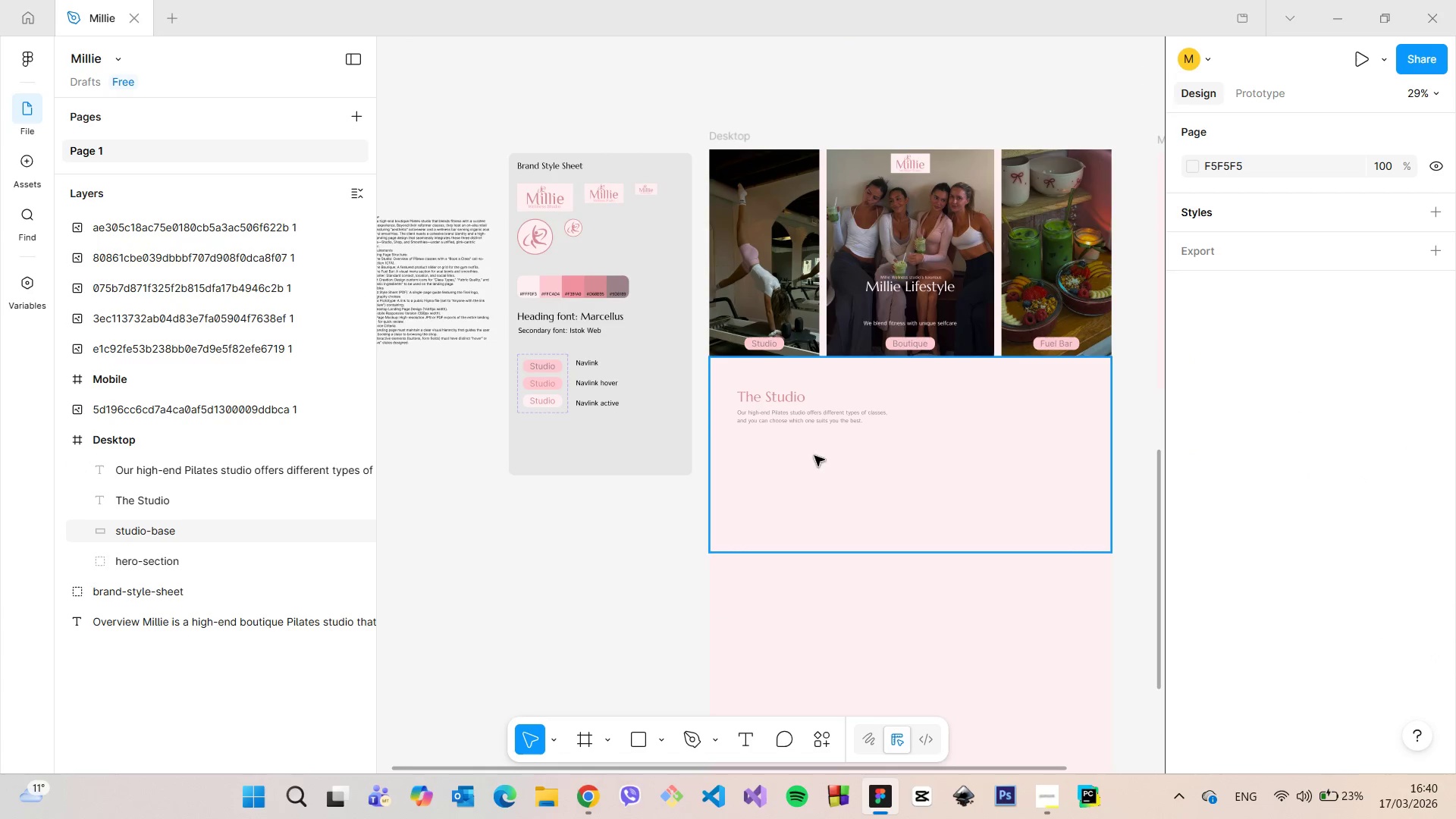 
scroll: coordinate [899, 451], scroll_direction: up, amount: 6.0
 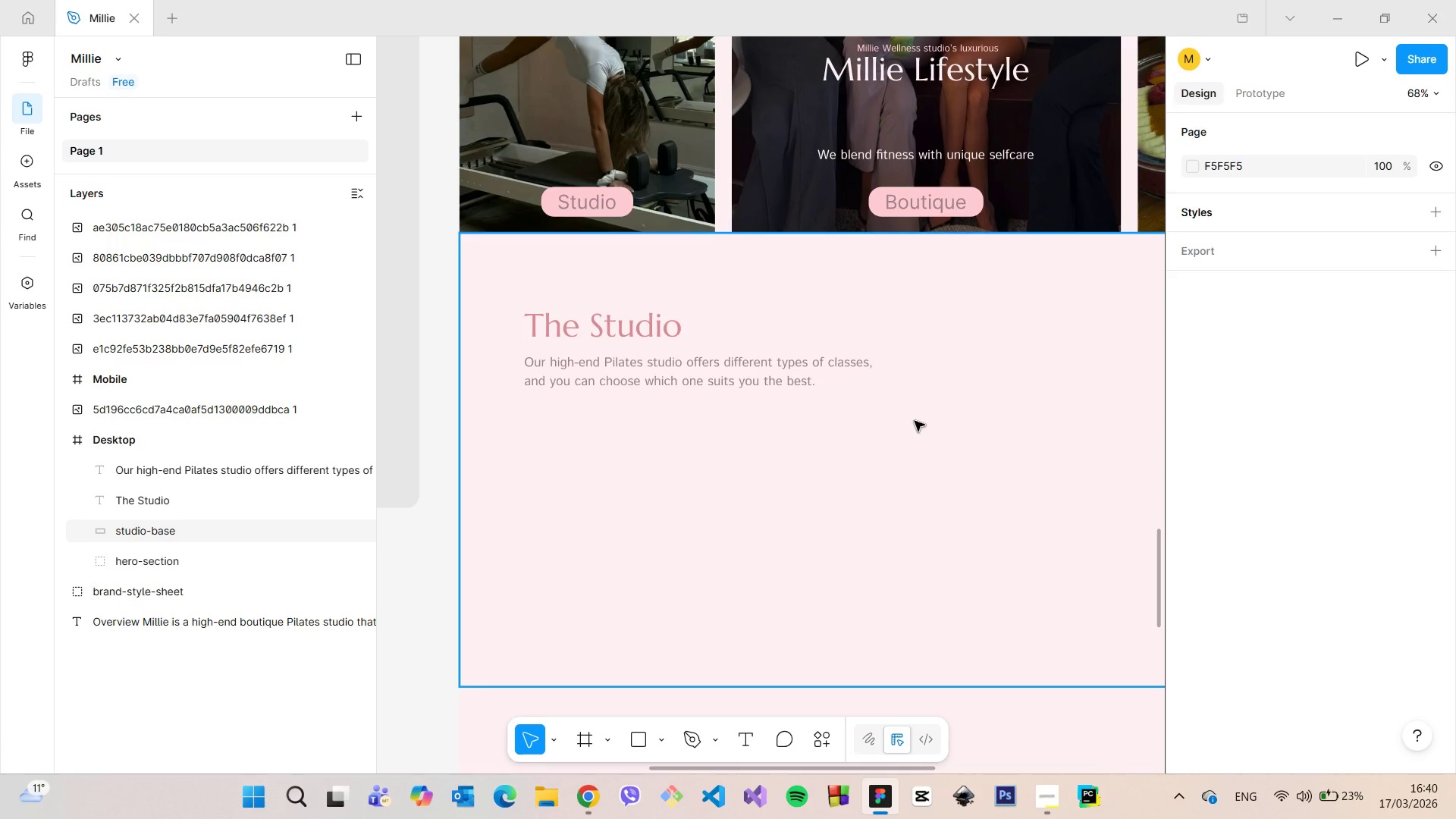 
scroll: coordinate [908, 410], scroll_direction: down, amount: 15.0
 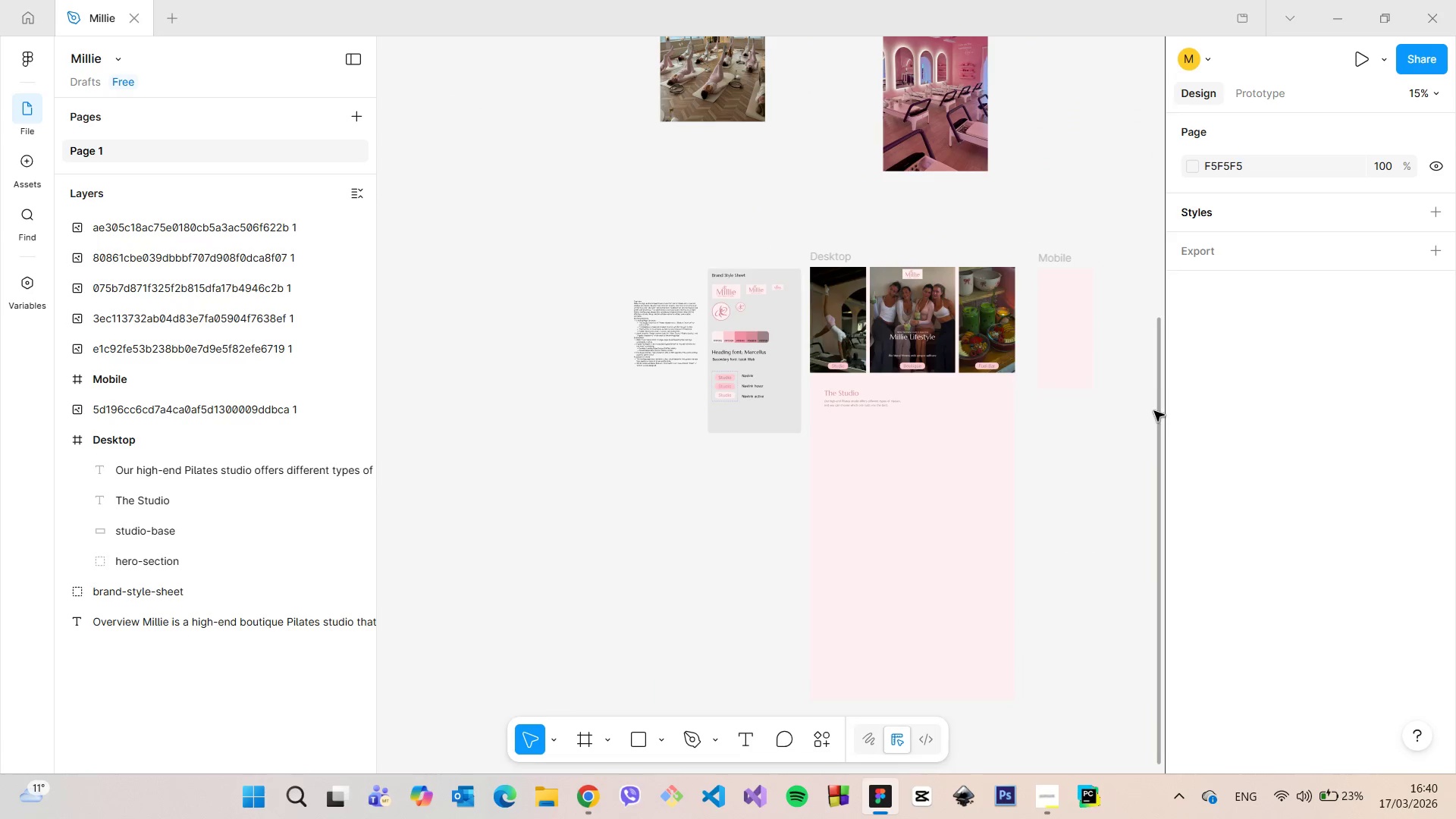 
left_click_drag(start_coordinate=[1154, 411], to_coordinate=[1150, 389])
 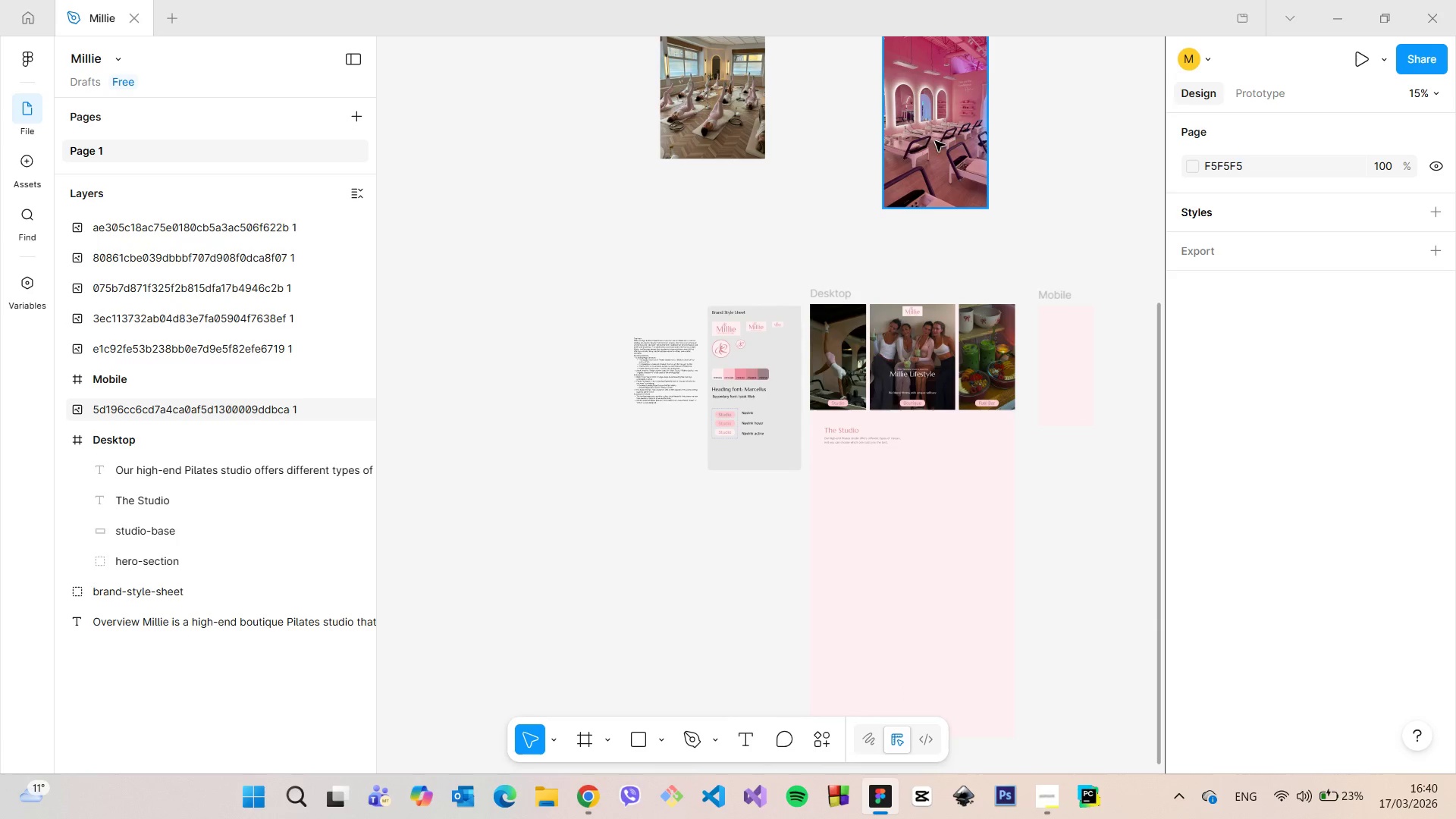 
left_click([930, 135])
 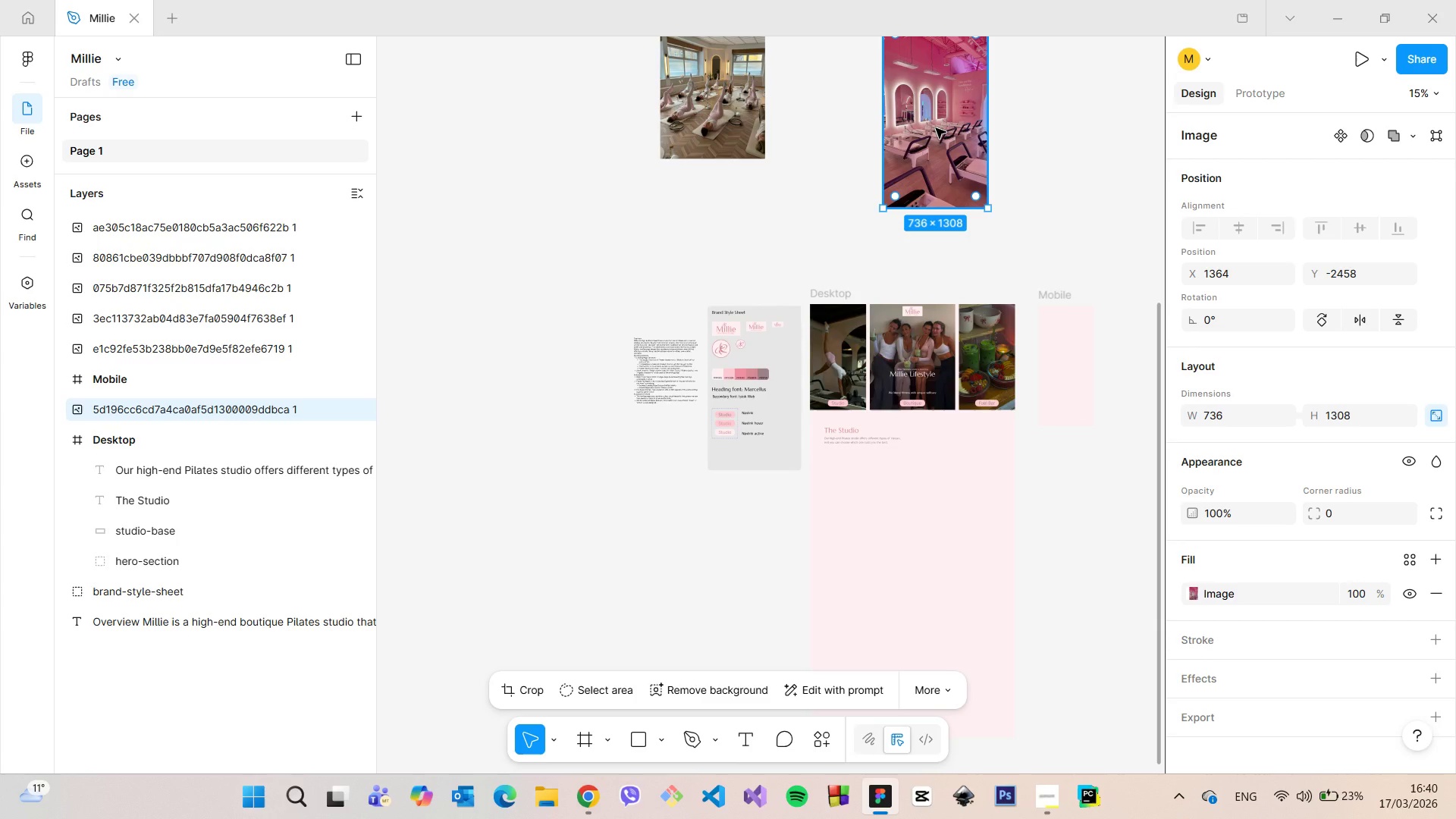 
left_click_drag(start_coordinate=[936, 128], to_coordinate=[984, 478])
 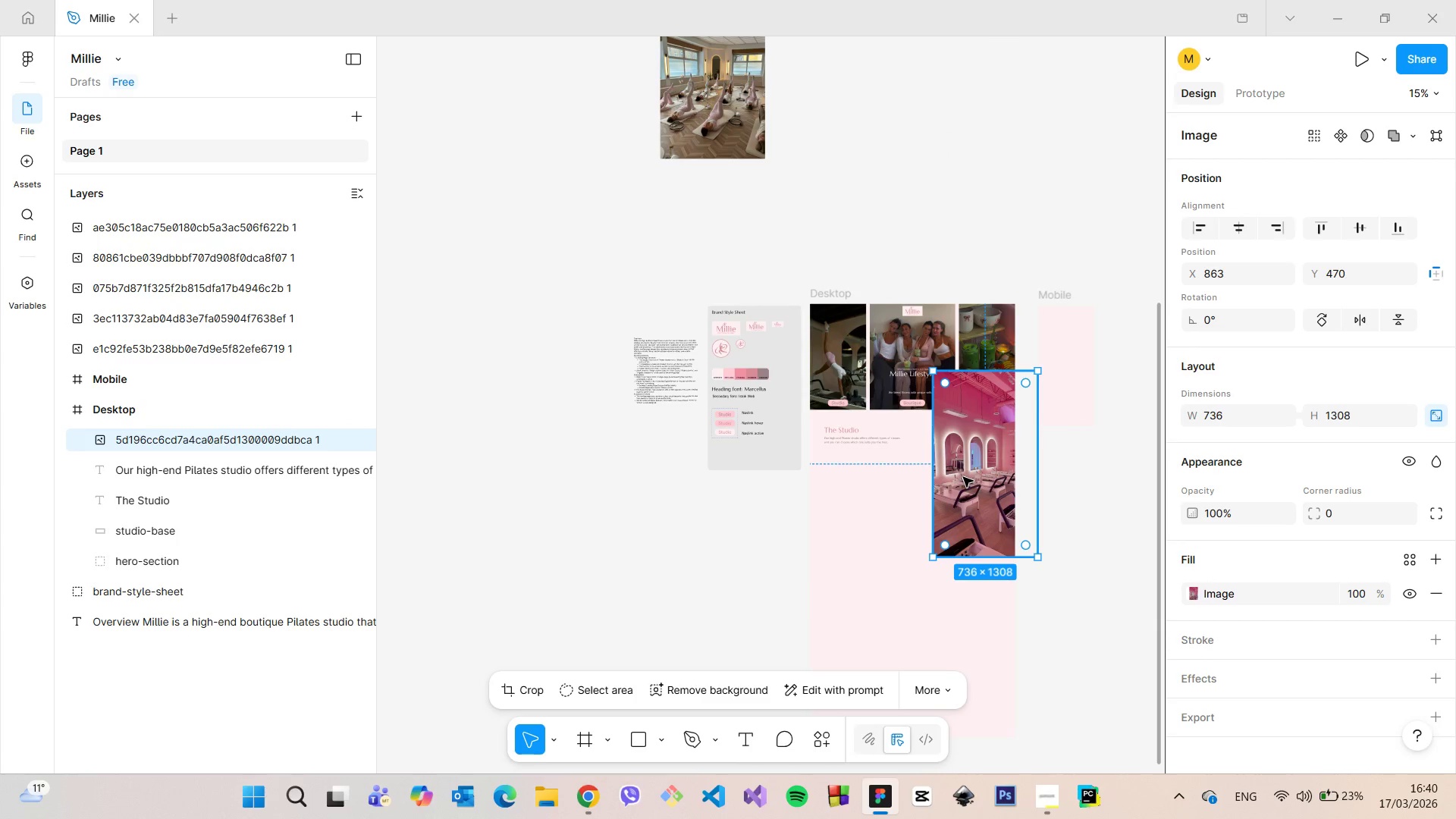 
scroll: coordinate [971, 481], scroll_direction: up, amount: 10.0
 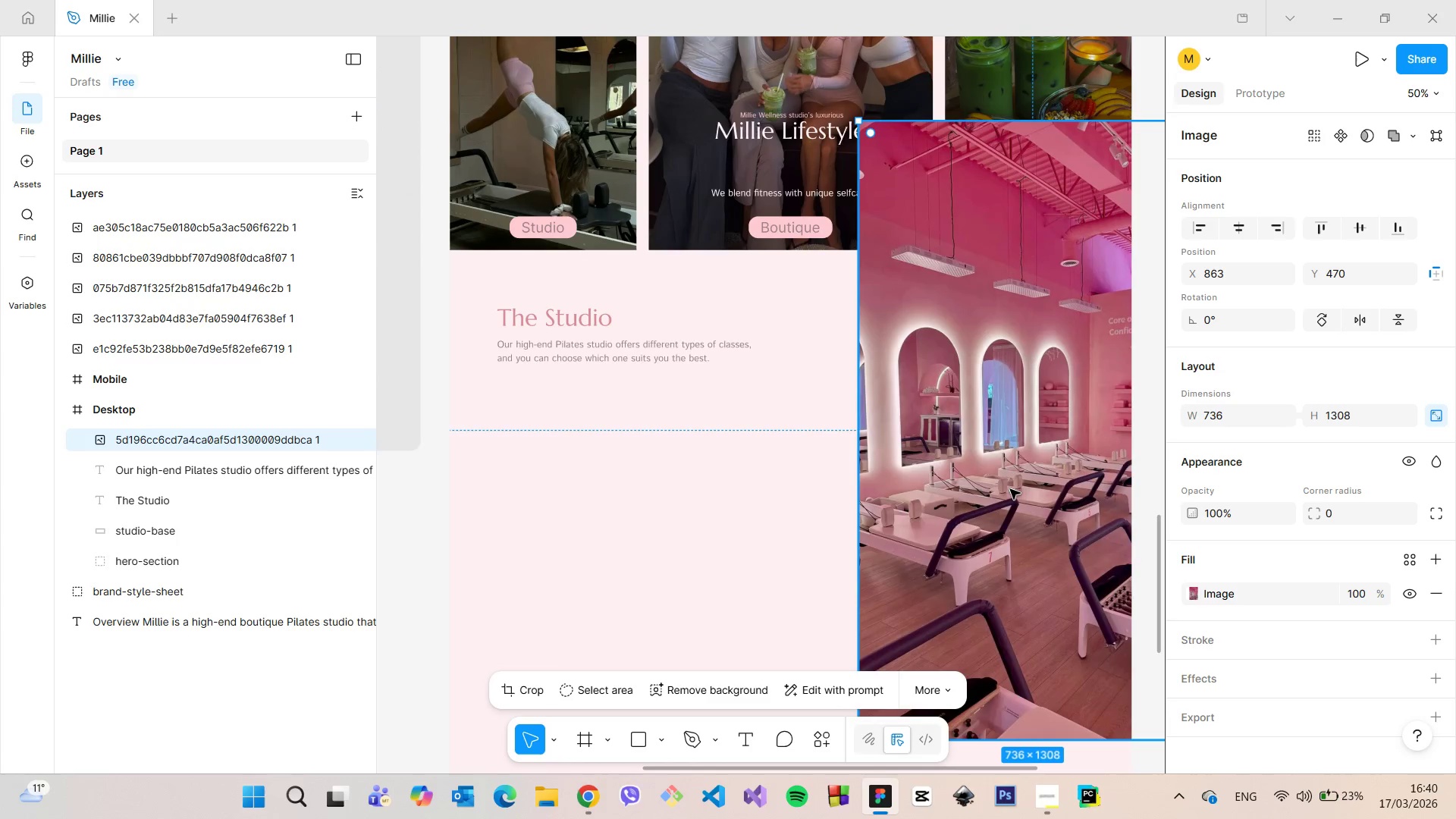 
left_click_drag(start_coordinate=[1010, 489], to_coordinate=[911, 410])
 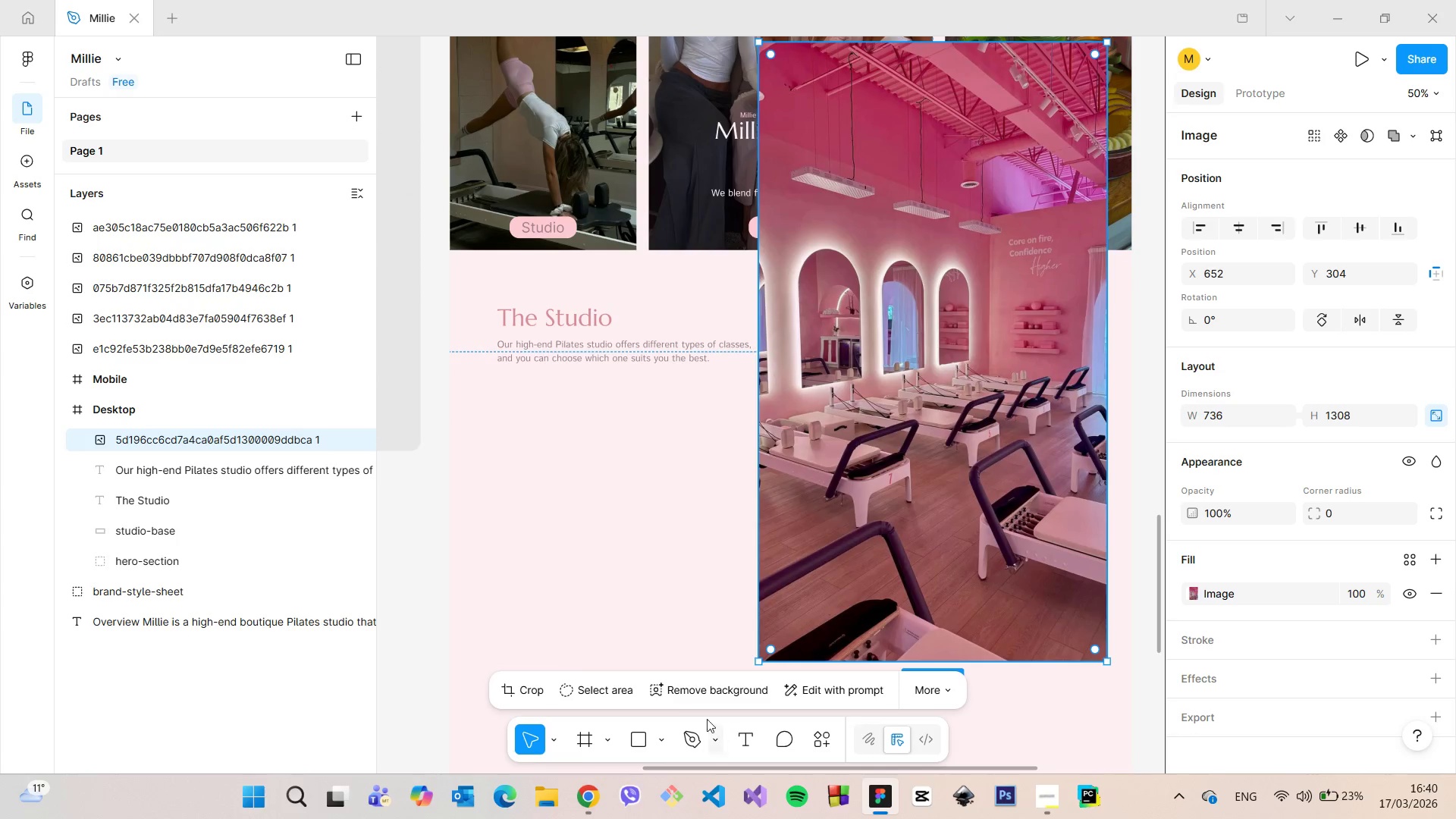 
left_click([536, 688])
 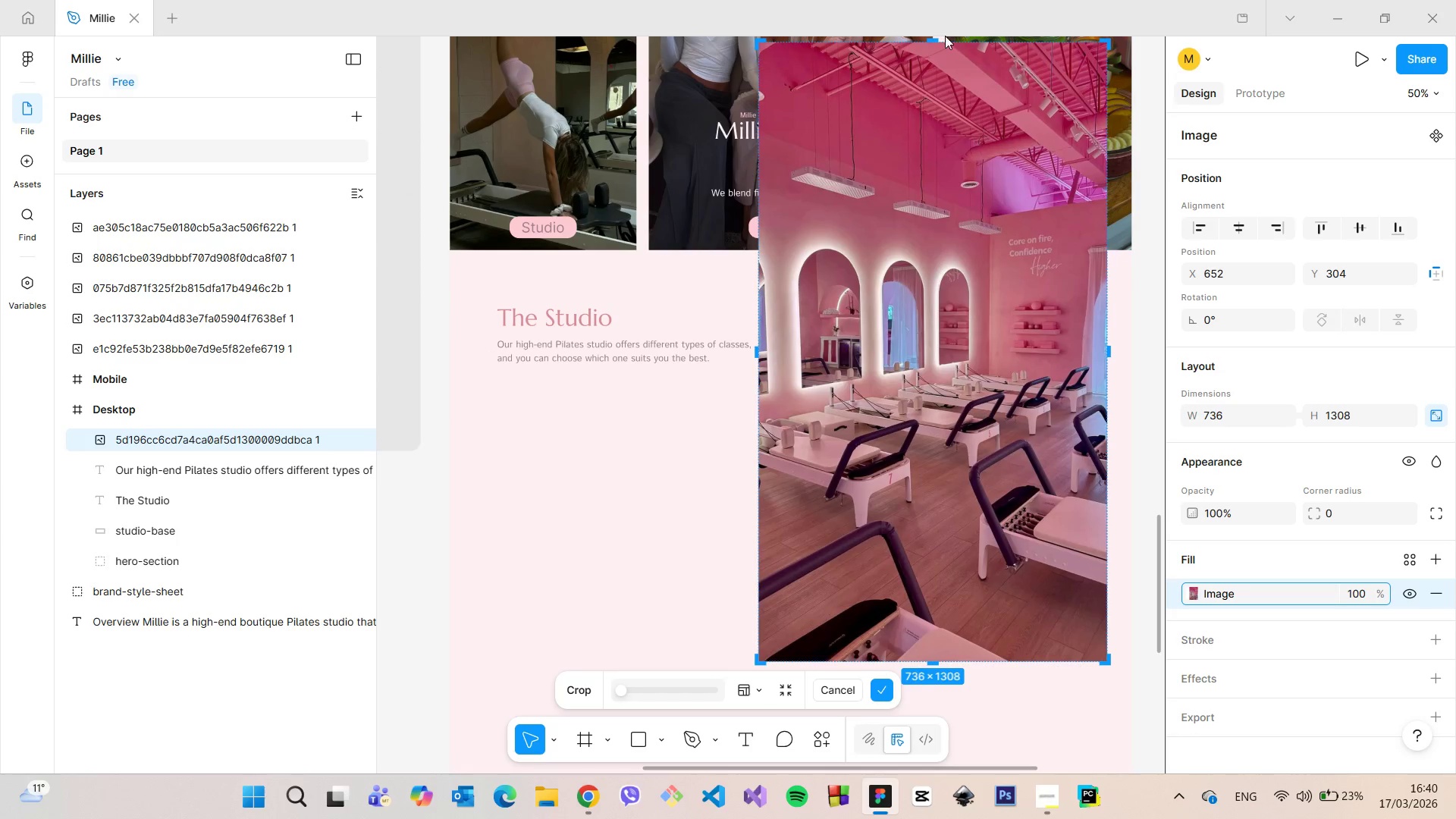 
left_click_drag(start_coordinate=[940, 41], to_coordinate=[963, 241])
 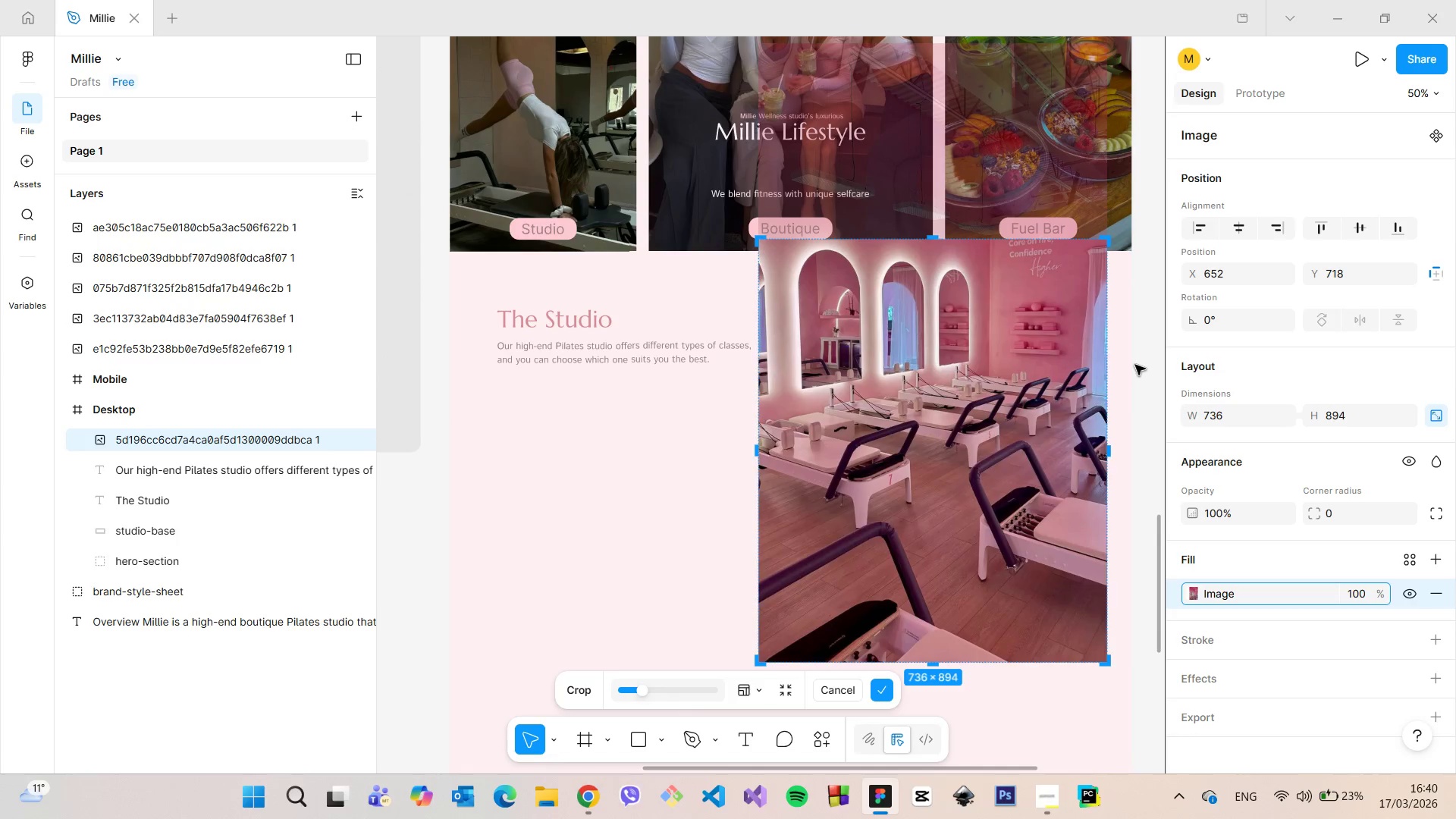 
left_click([1135, 365])
 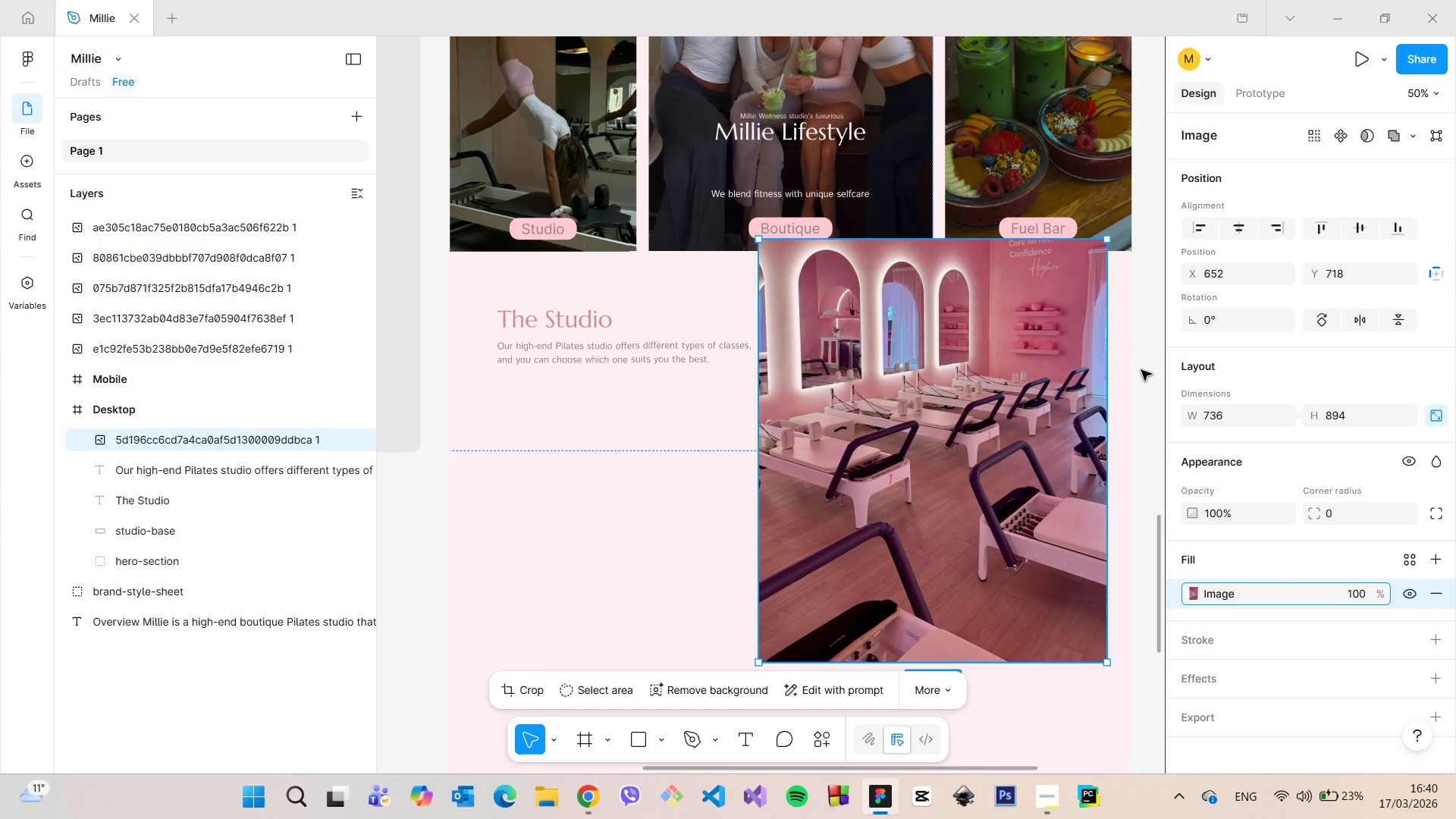 
left_click([1143, 372])
 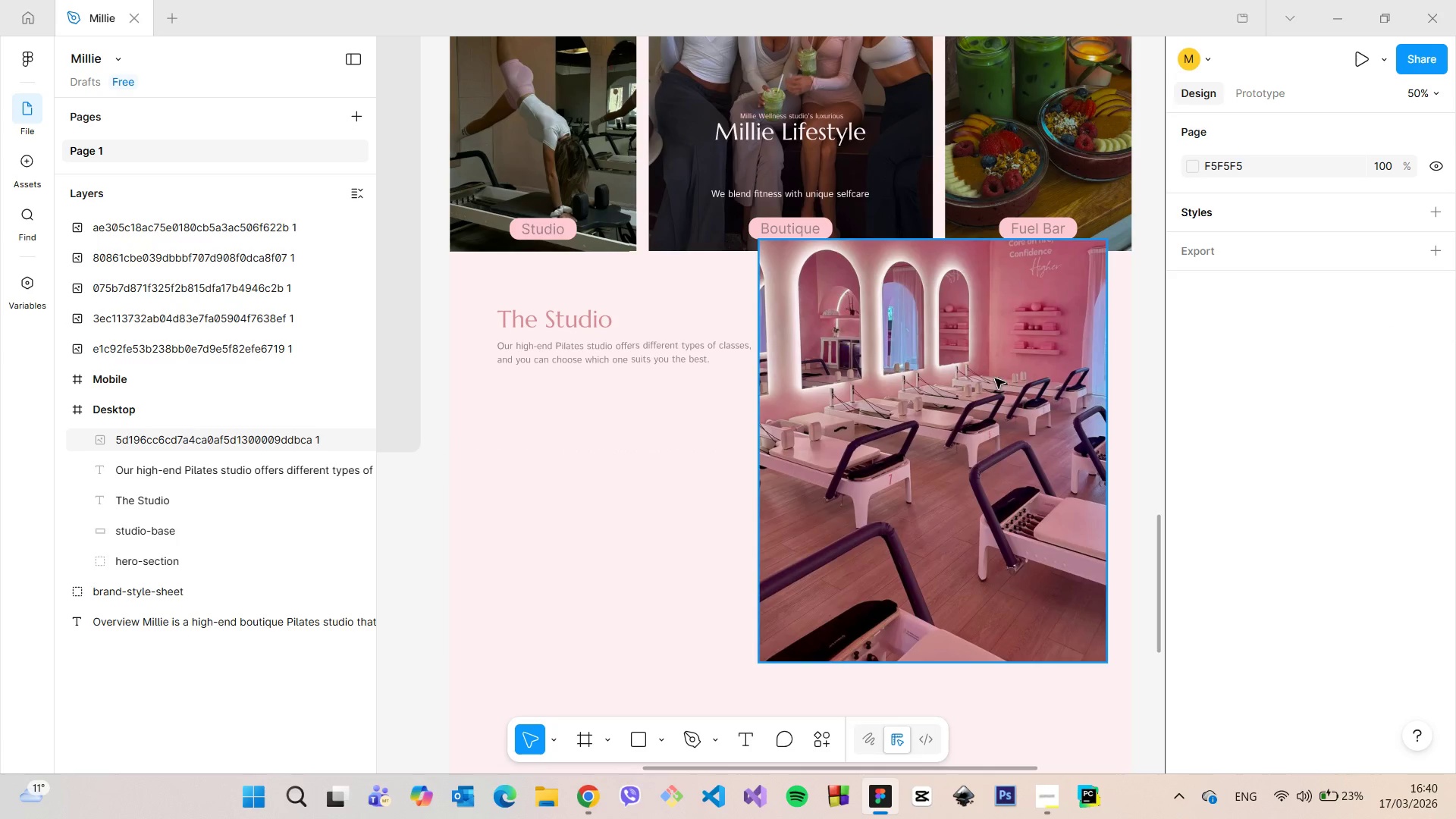 
left_click([985, 378])
 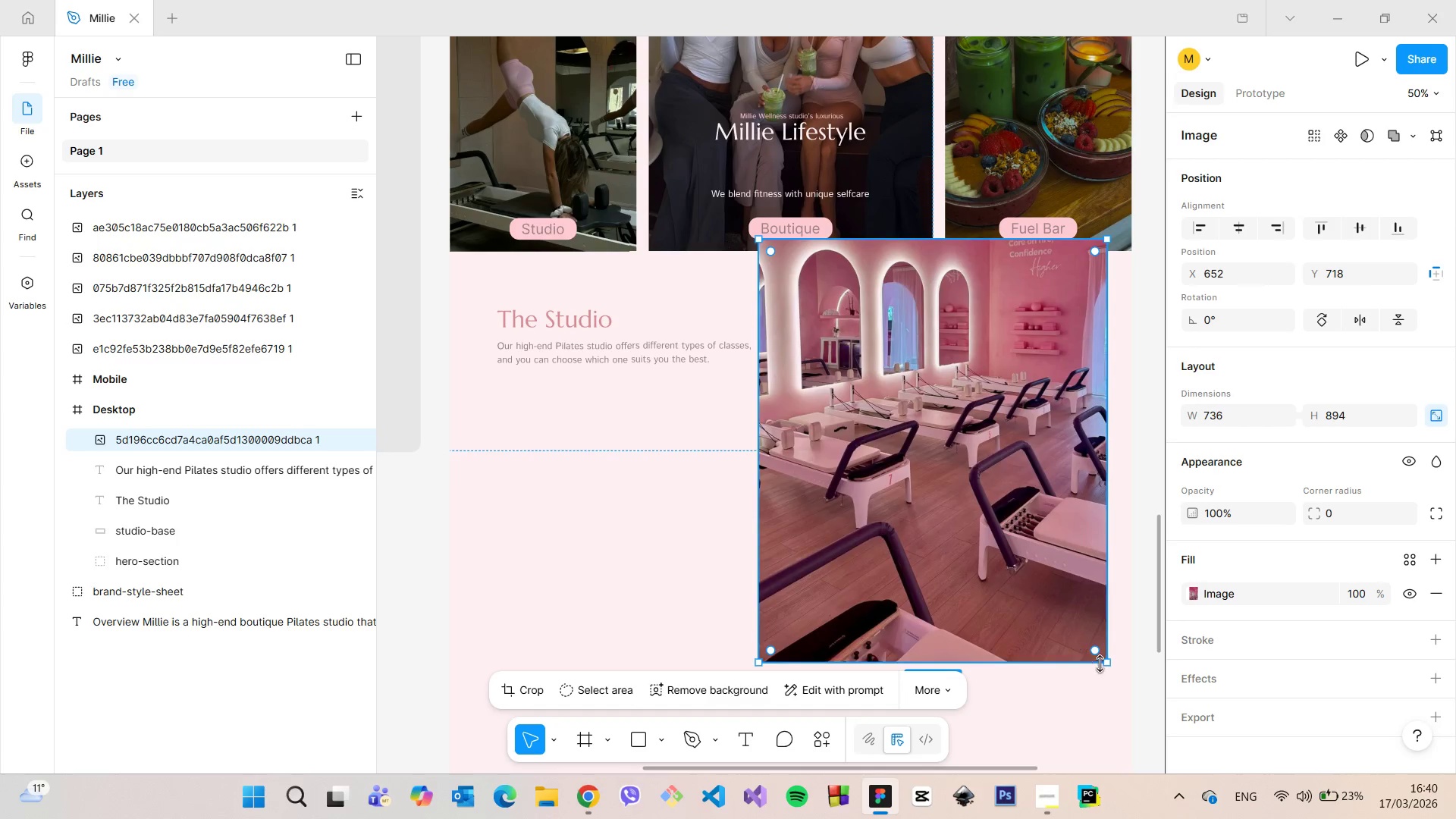 
left_click_drag(start_coordinate=[1107, 665], to_coordinate=[953, 414])
 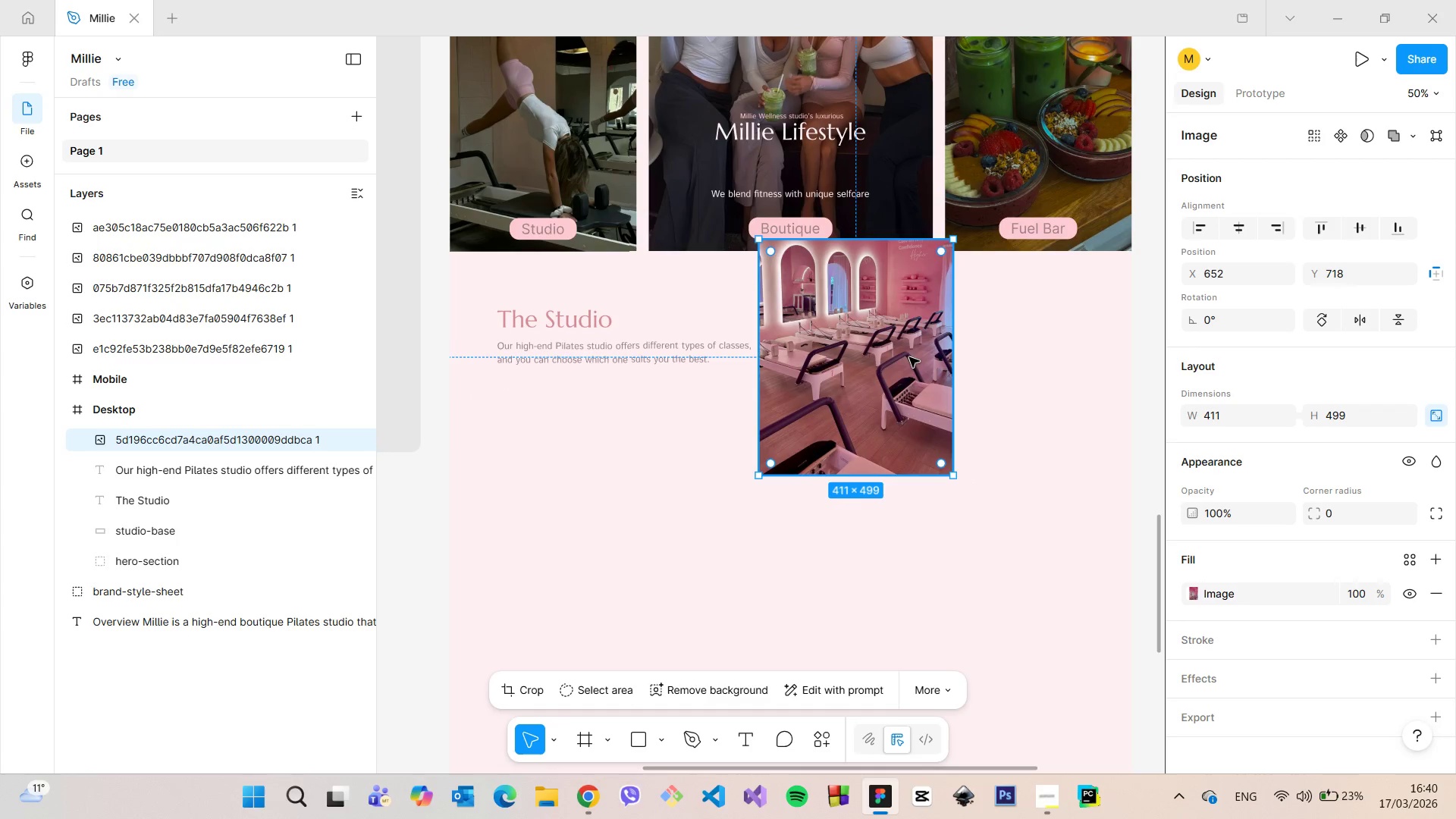 
left_click_drag(start_coordinate=[909, 357], to_coordinate=[648, 502])
 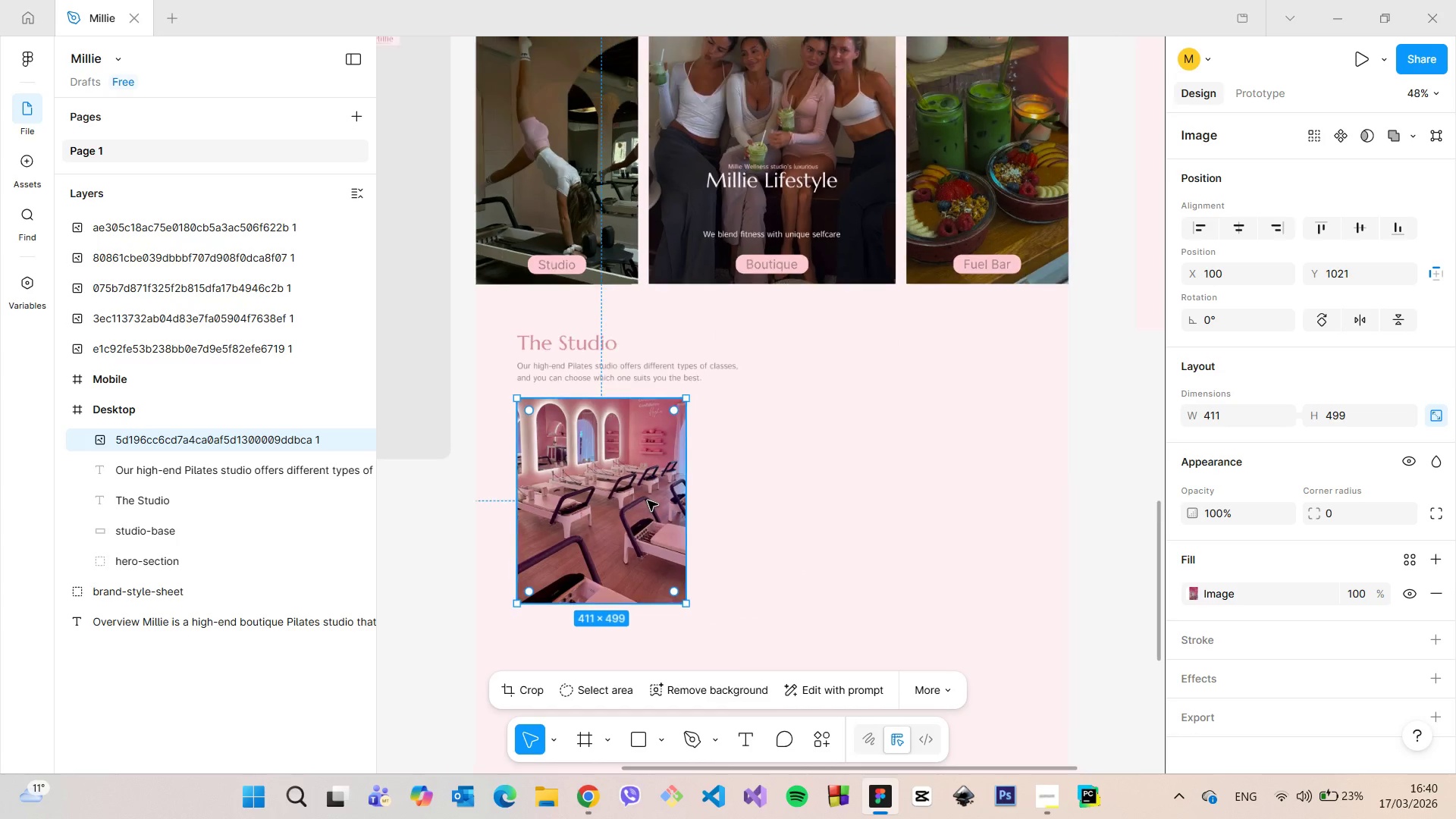 
scroll: coordinate [648, 500], scroll_direction: down, amount: 4.0
 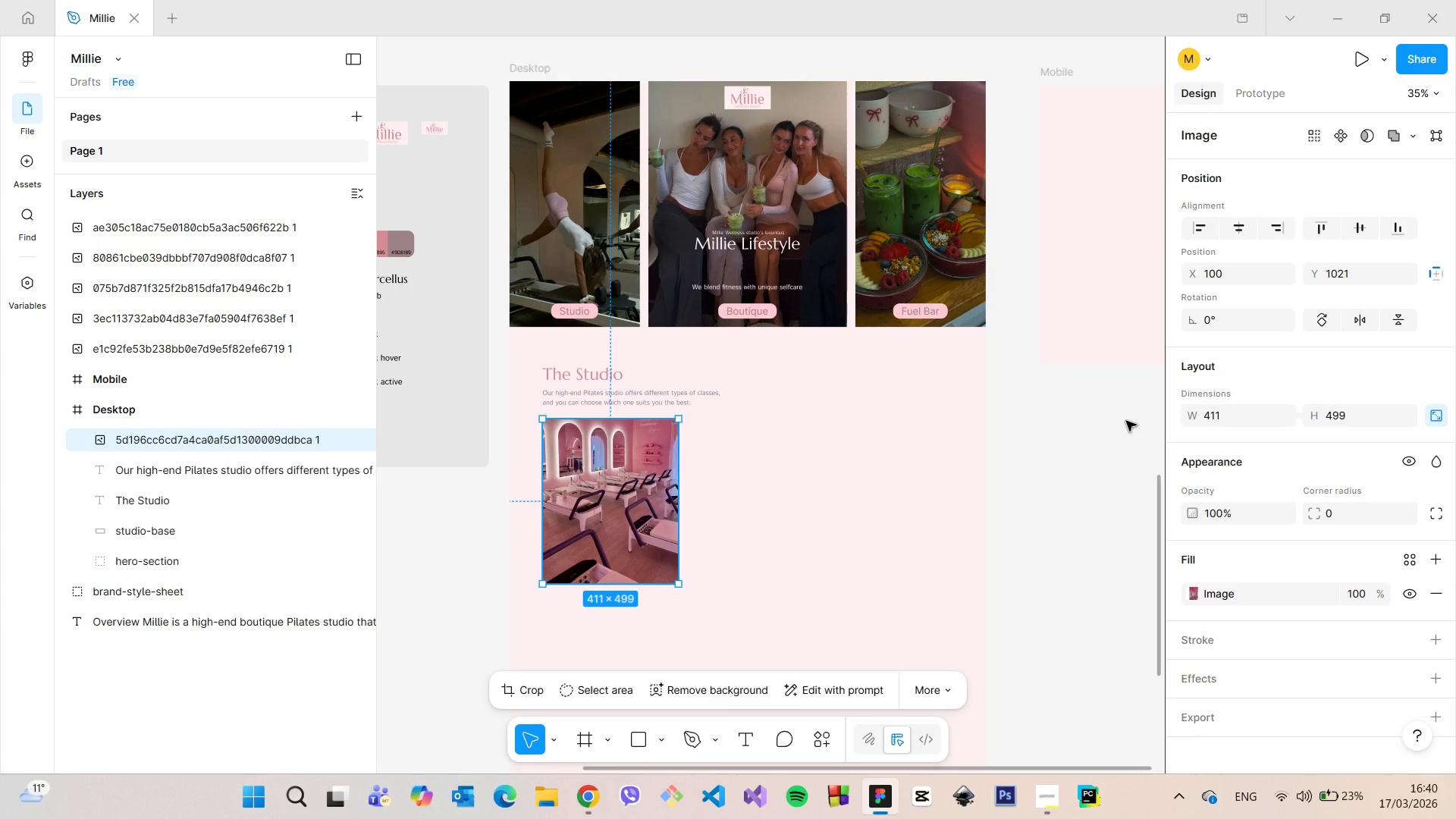 
left_click([1126, 421])
 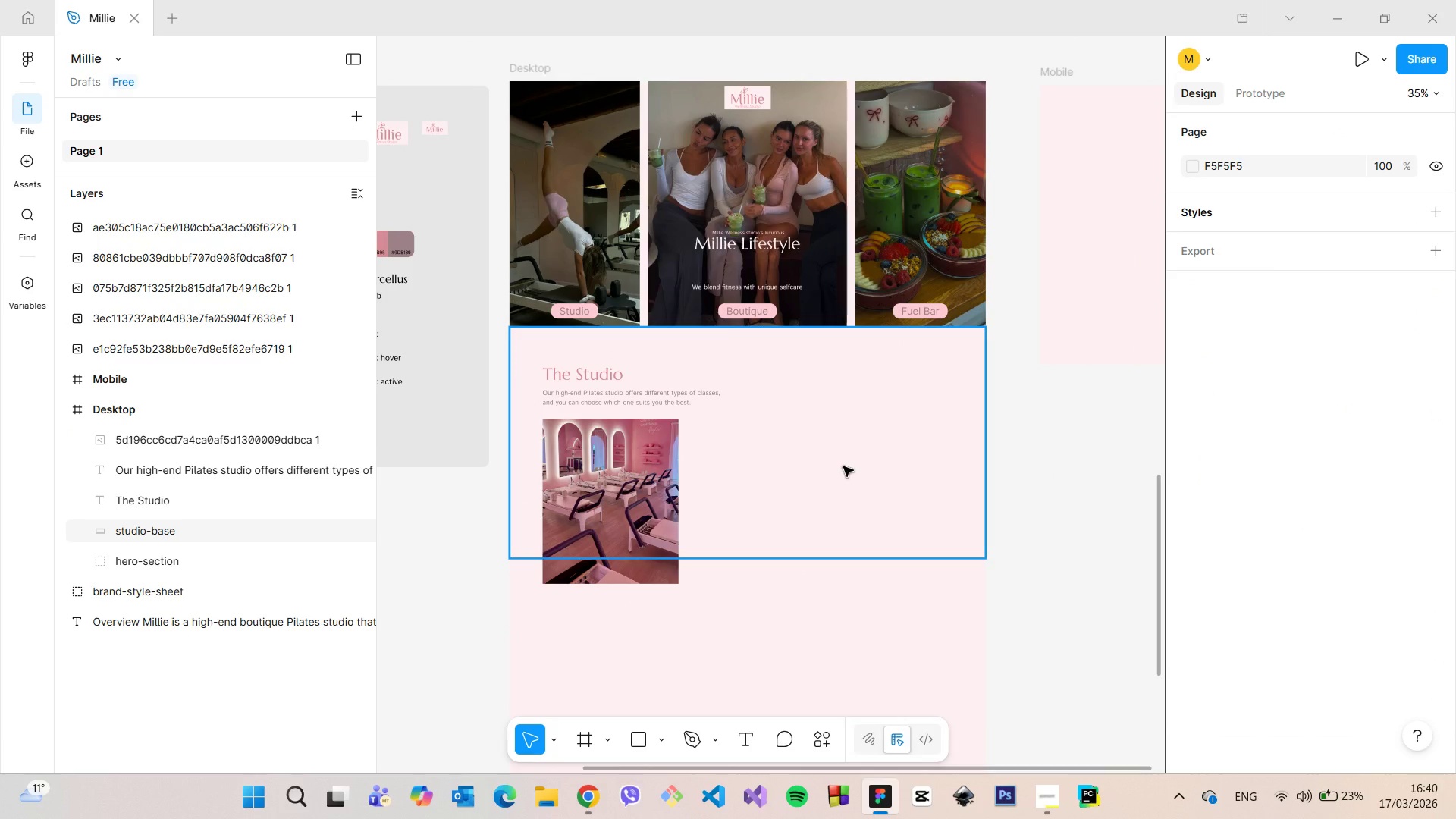 
left_click([843, 466])
 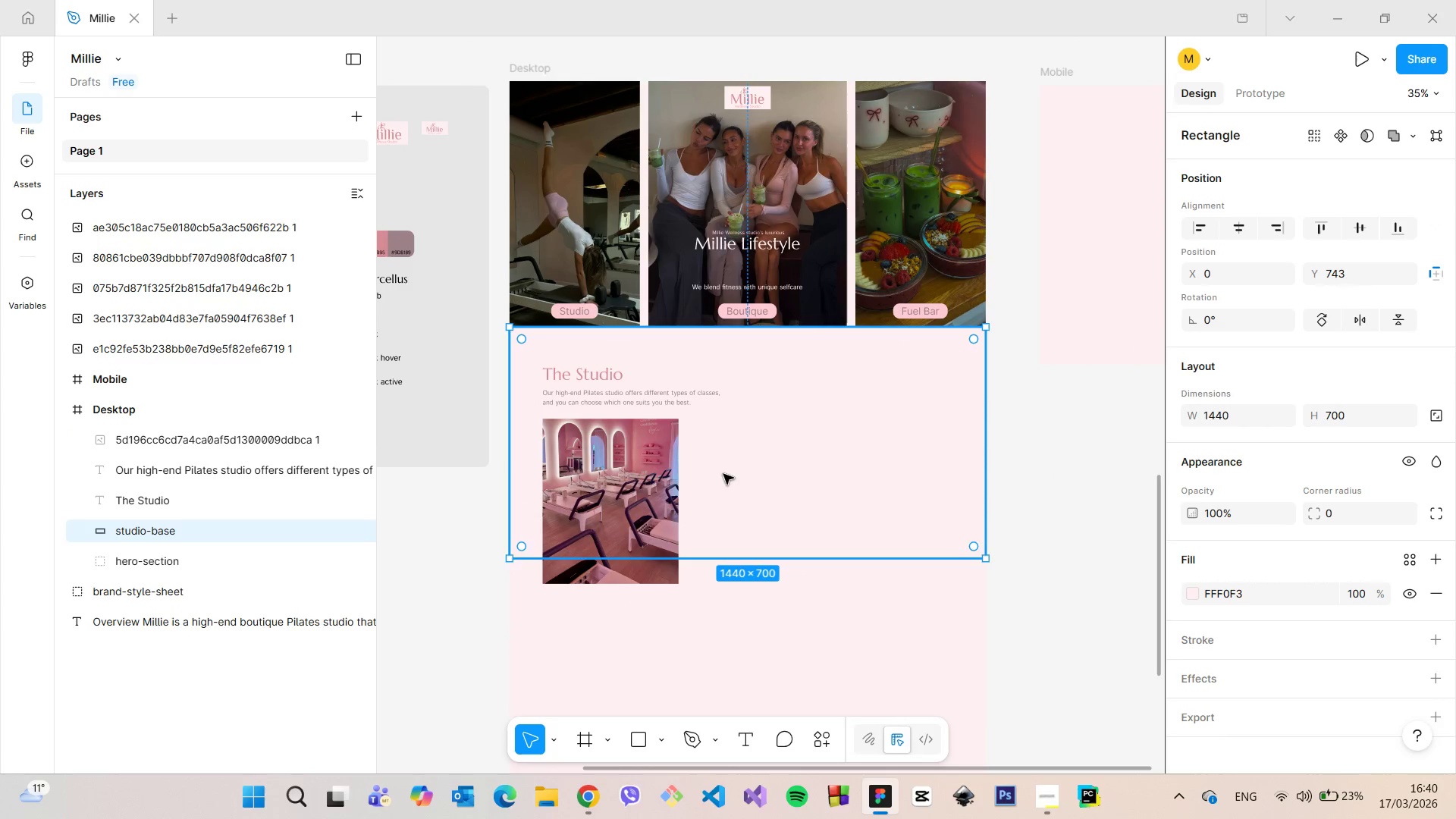 
left_click([631, 485])
 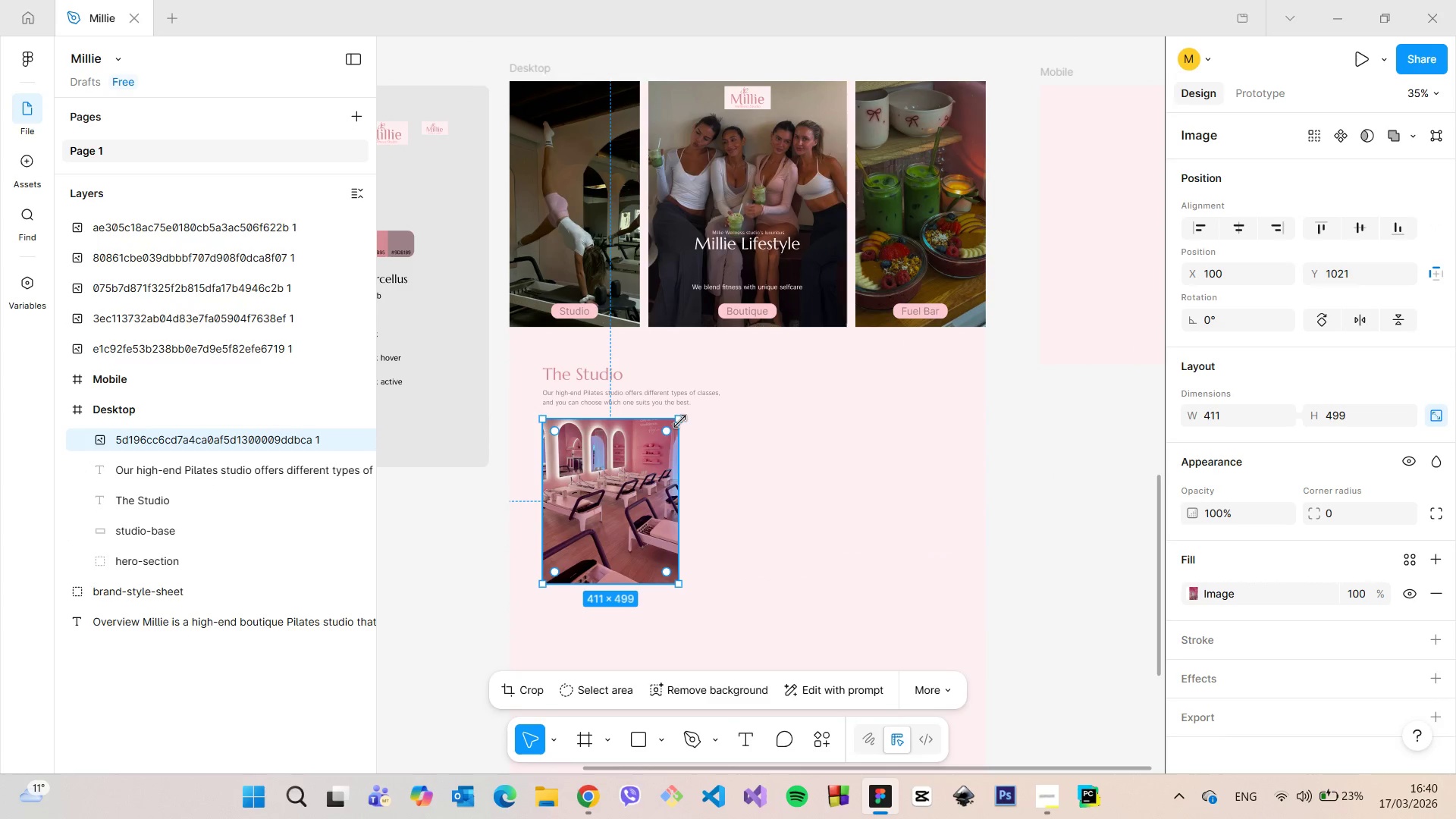 
left_click_drag(start_coordinate=[680, 421], to_coordinate=[648, 452])
 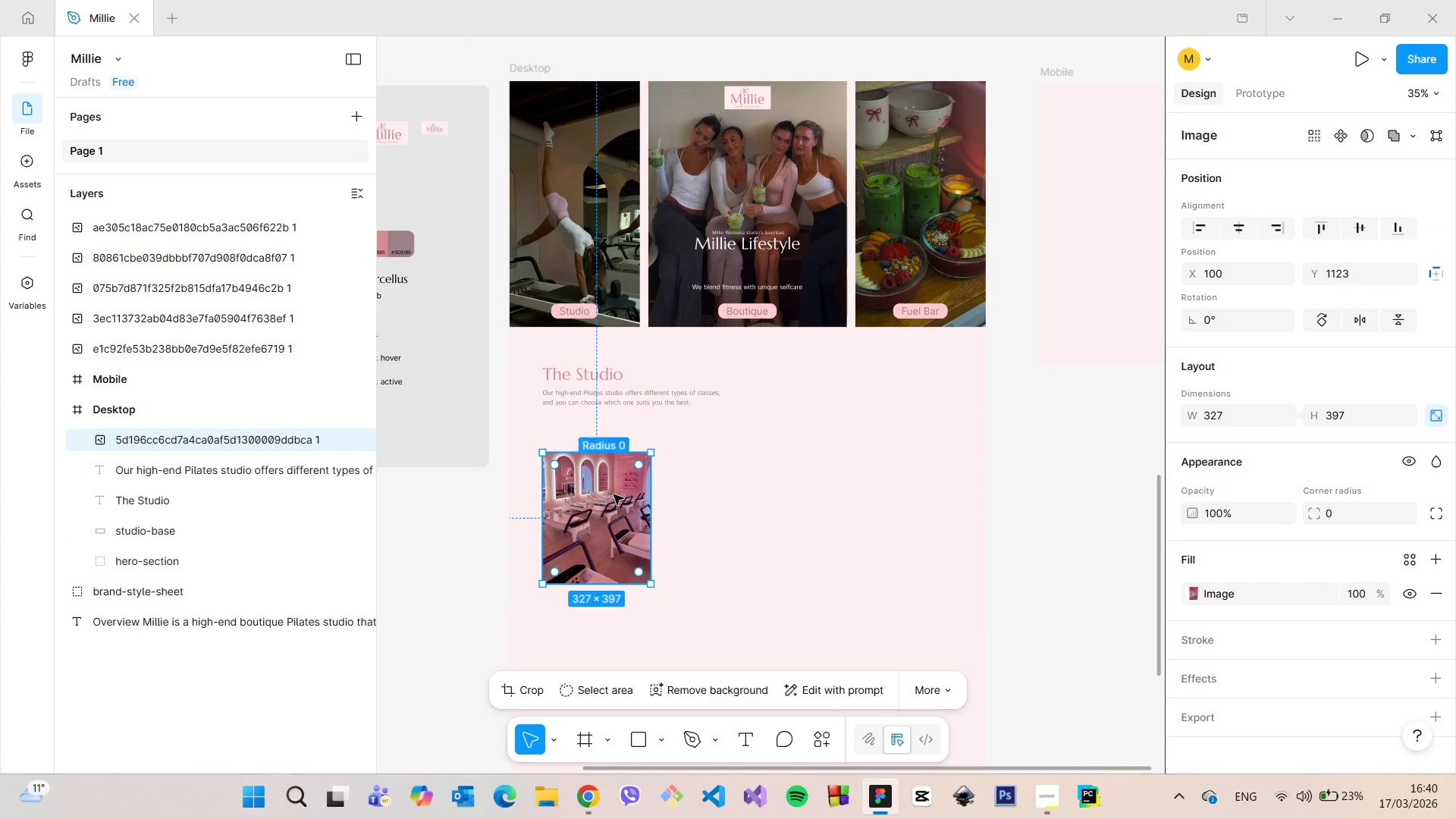 
left_click_drag(start_coordinate=[607, 499], to_coordinate=[607, 465])
 